 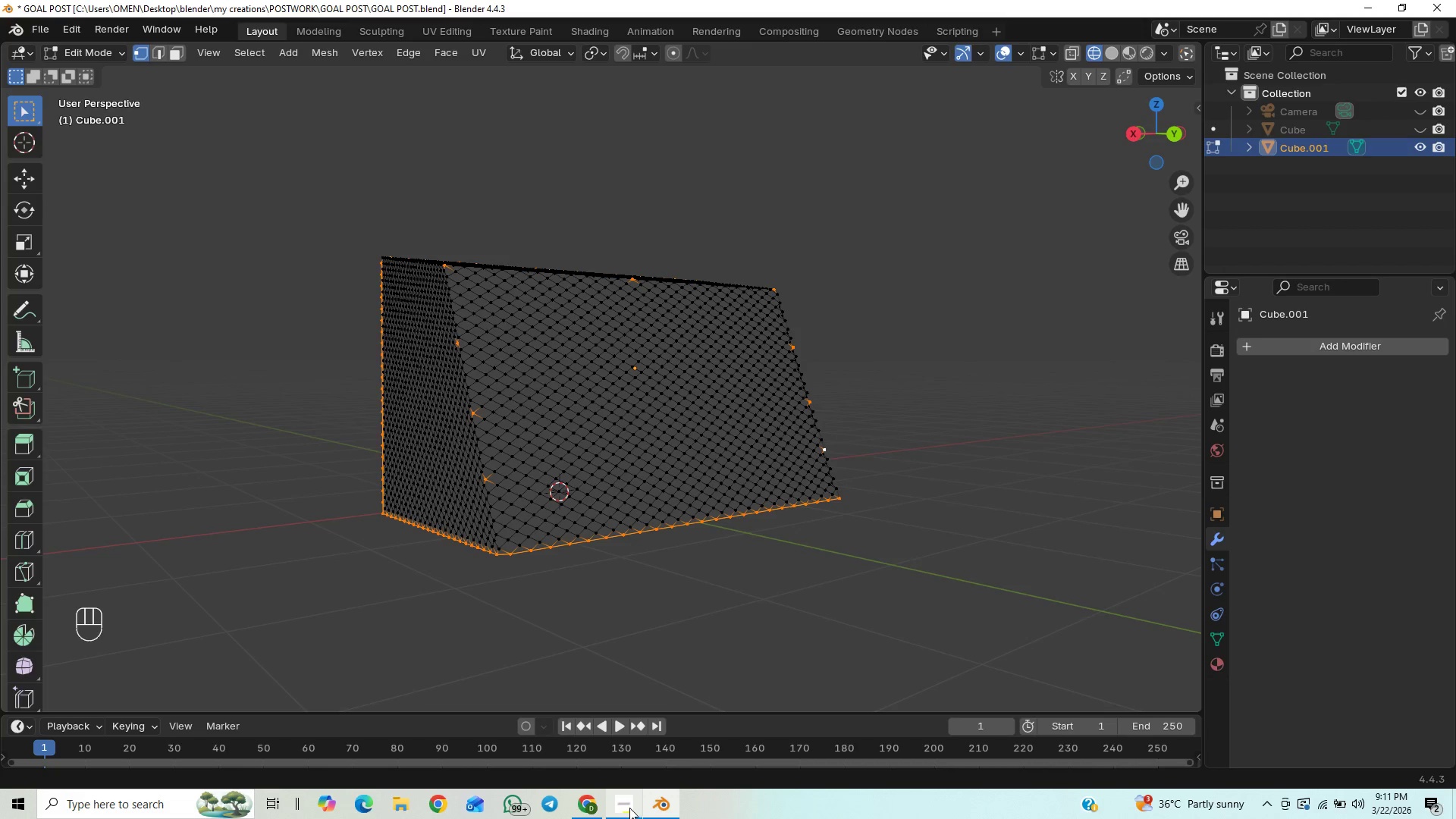 
key(Control+S)
 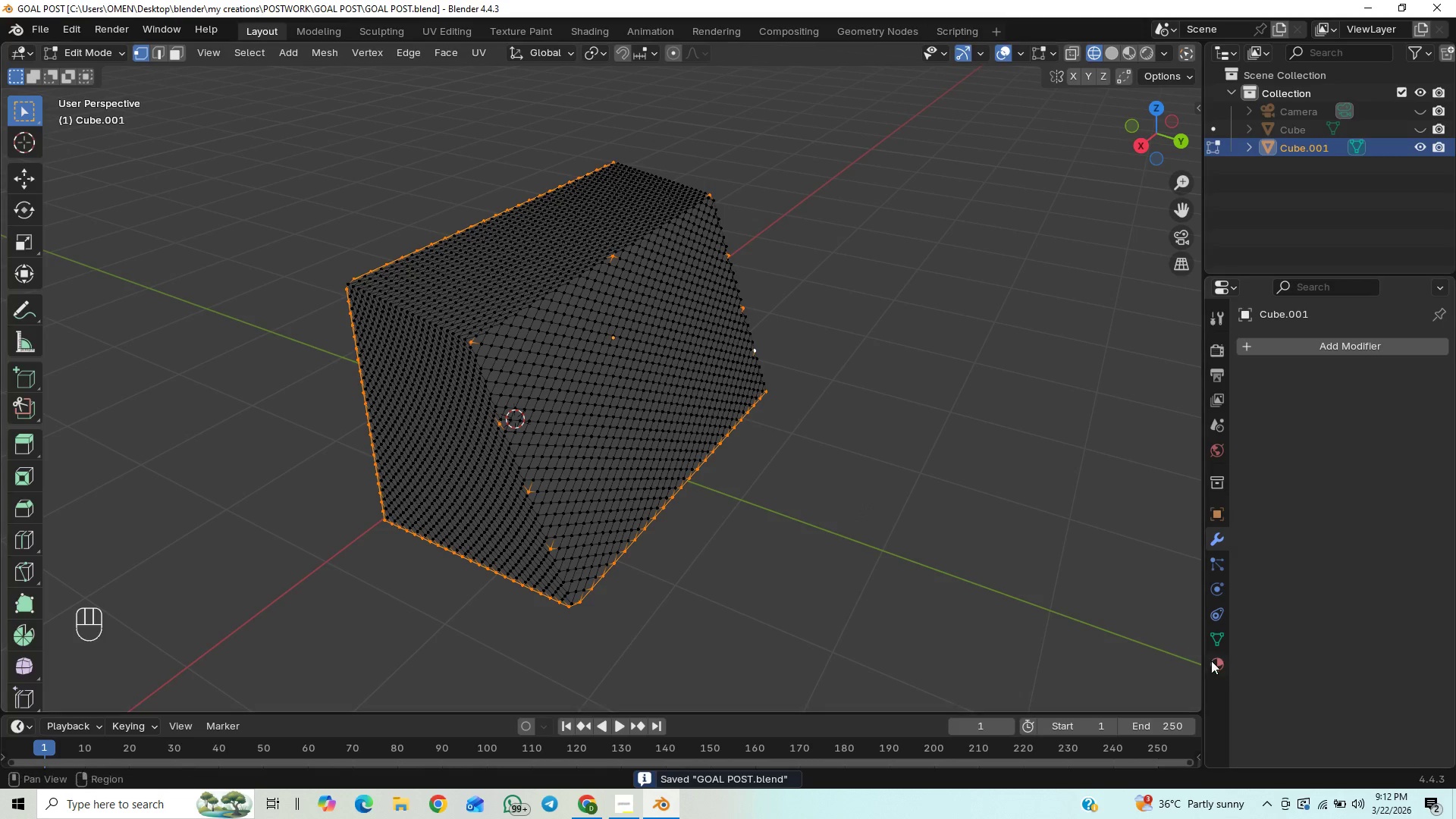 
wait(5.86)
 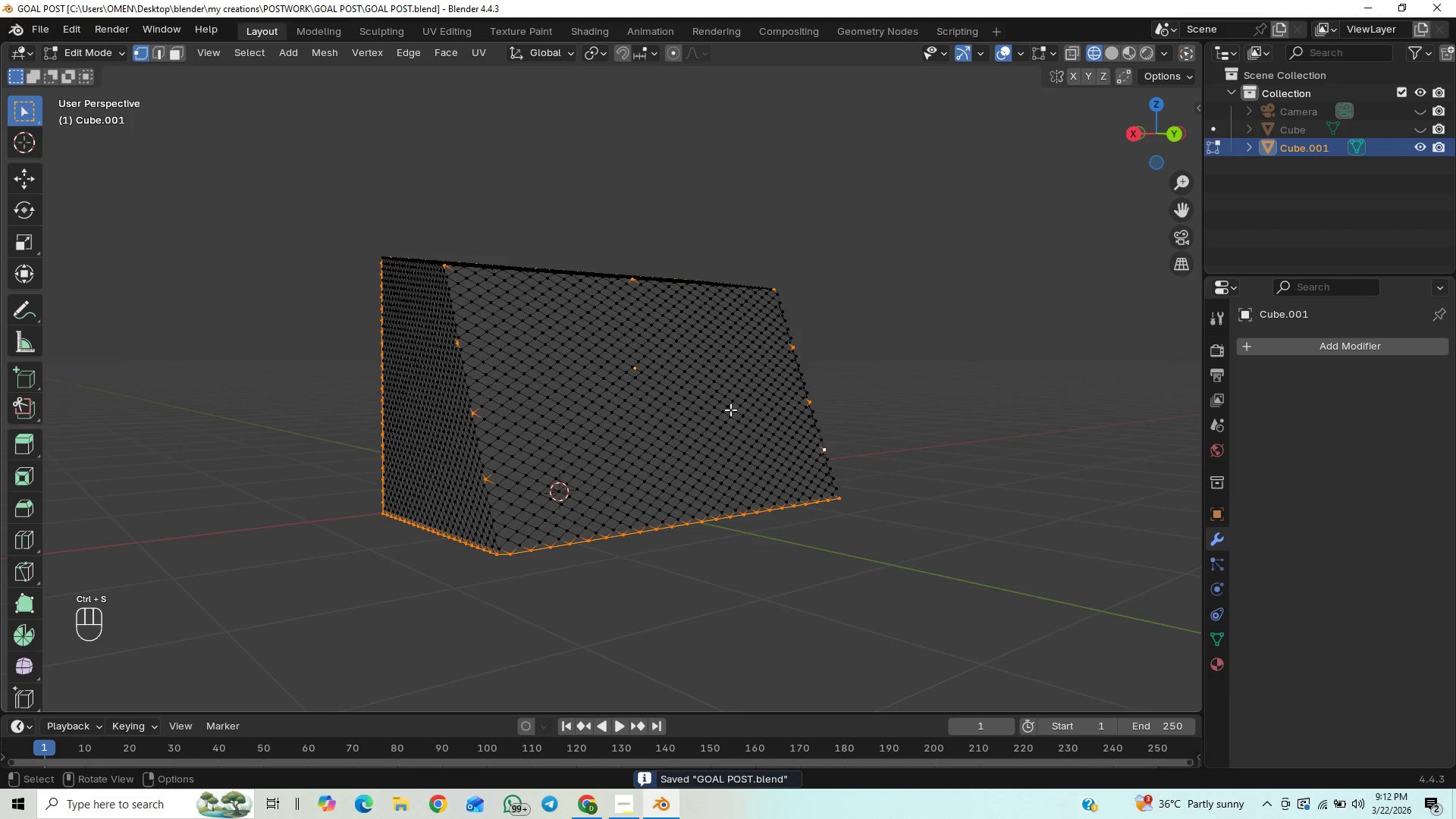 
left_click([1221, 633])
 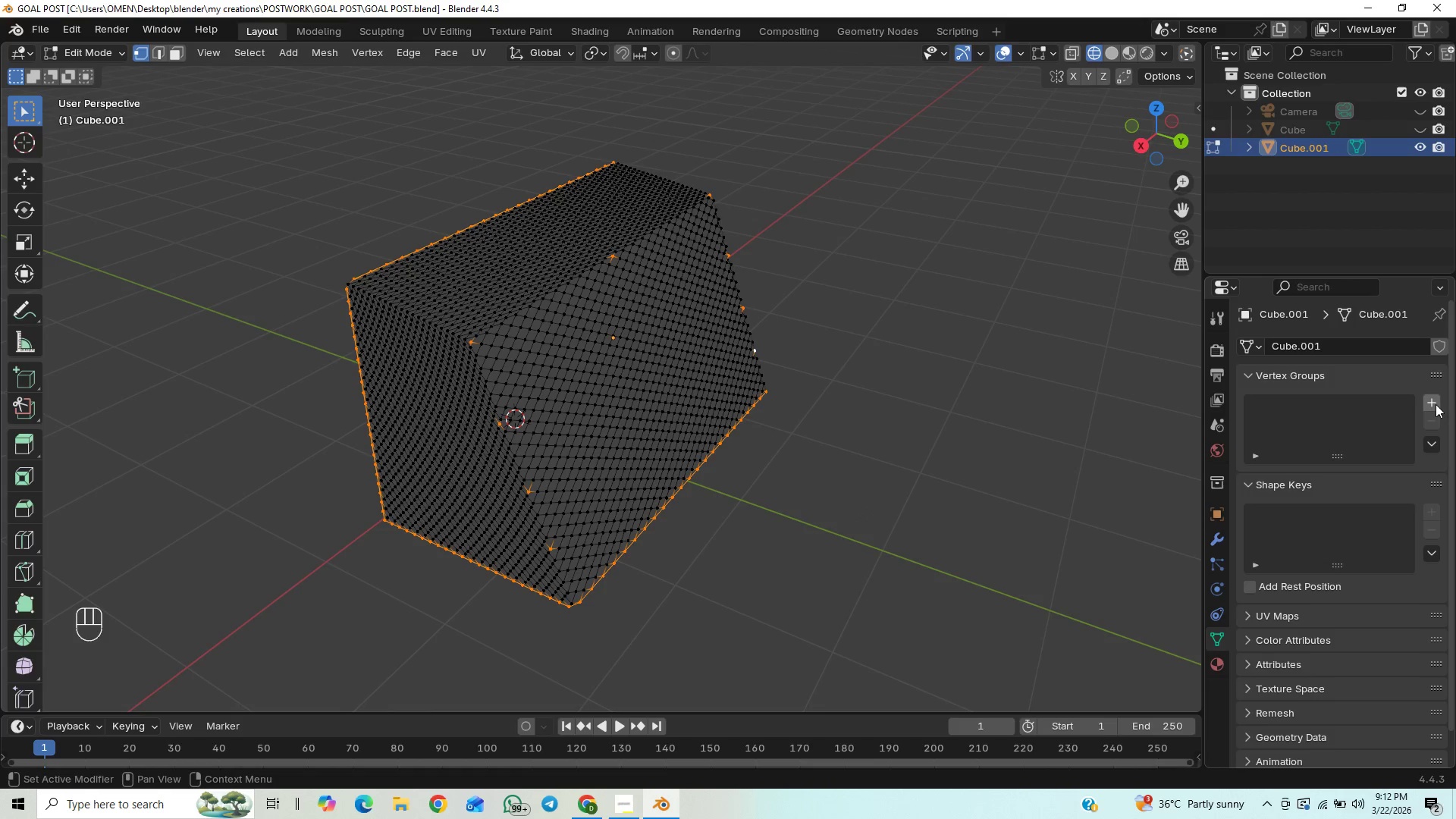 
left_click([1436, 404])
 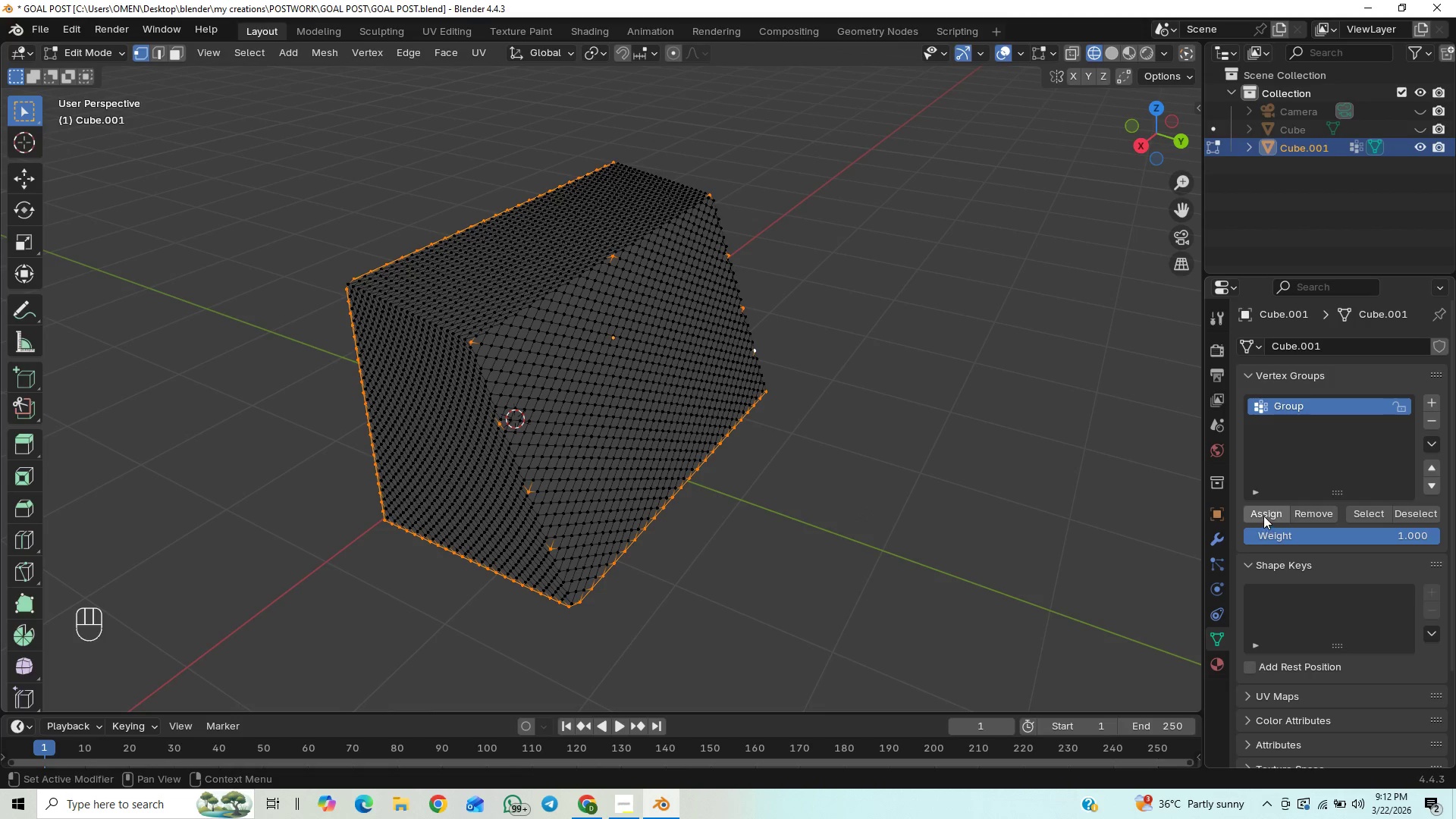 
double_click([1263, 516])
 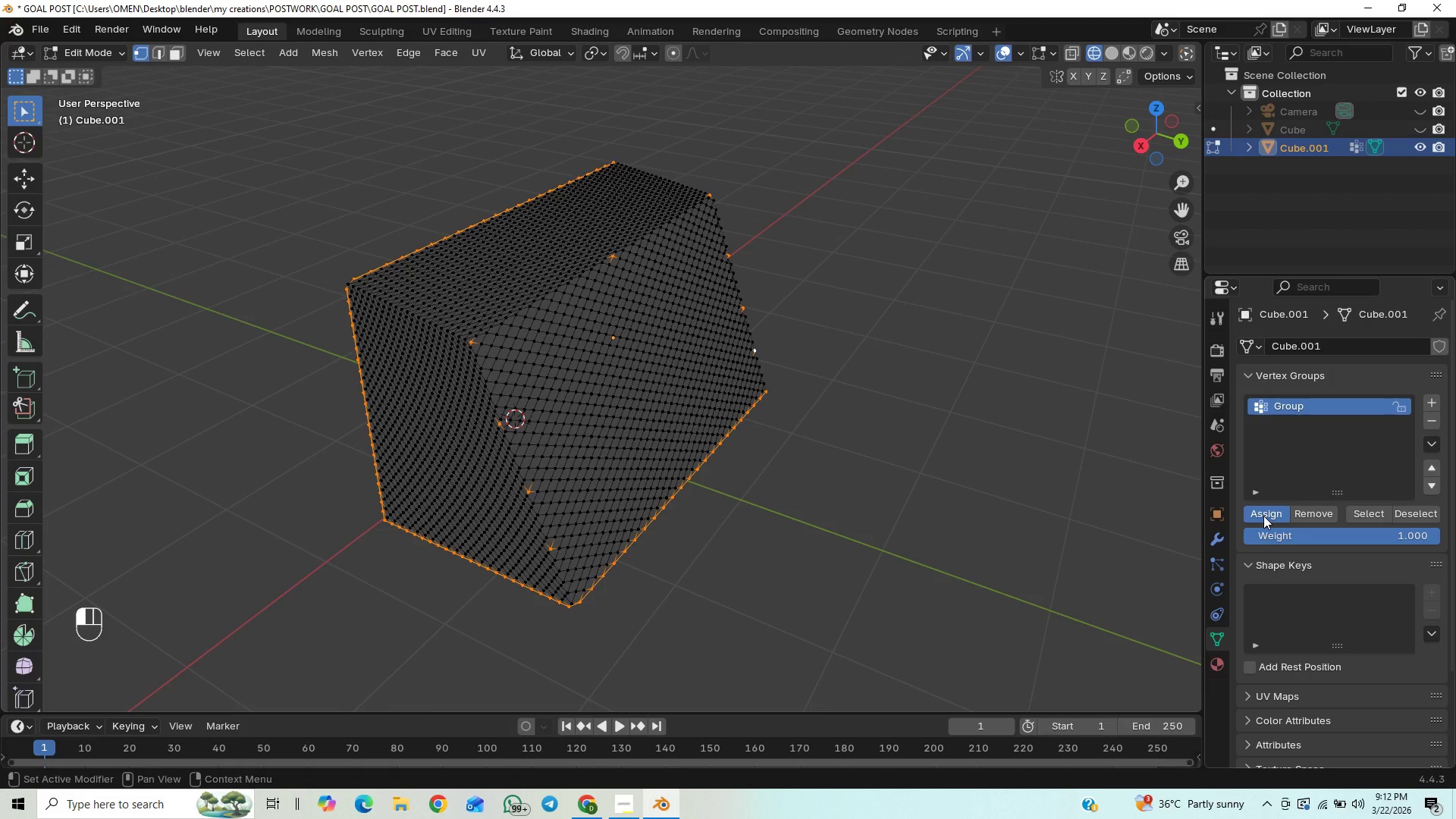 
triple_click([1263, 516])
 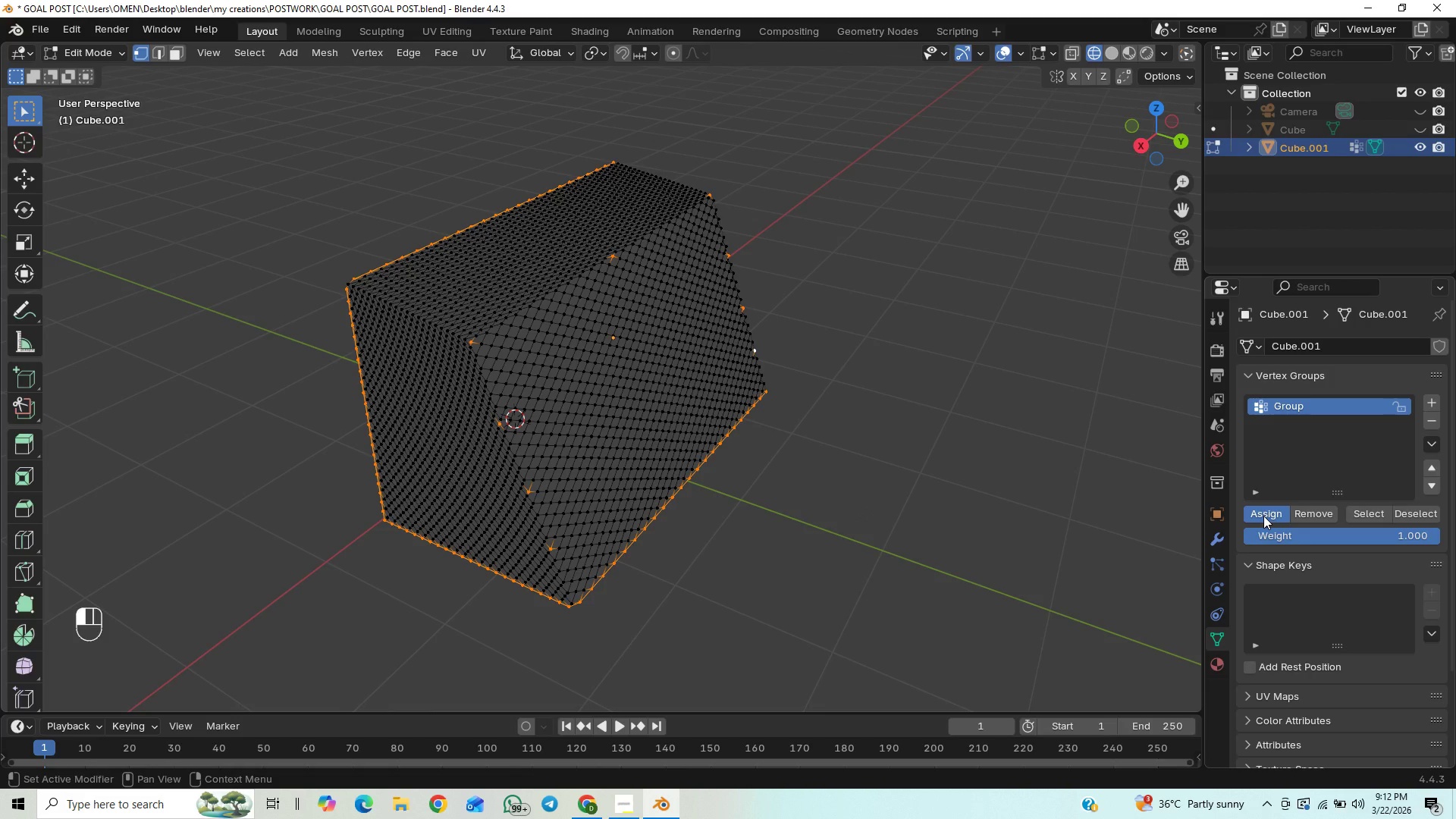 
triple_click([1263, 516])
 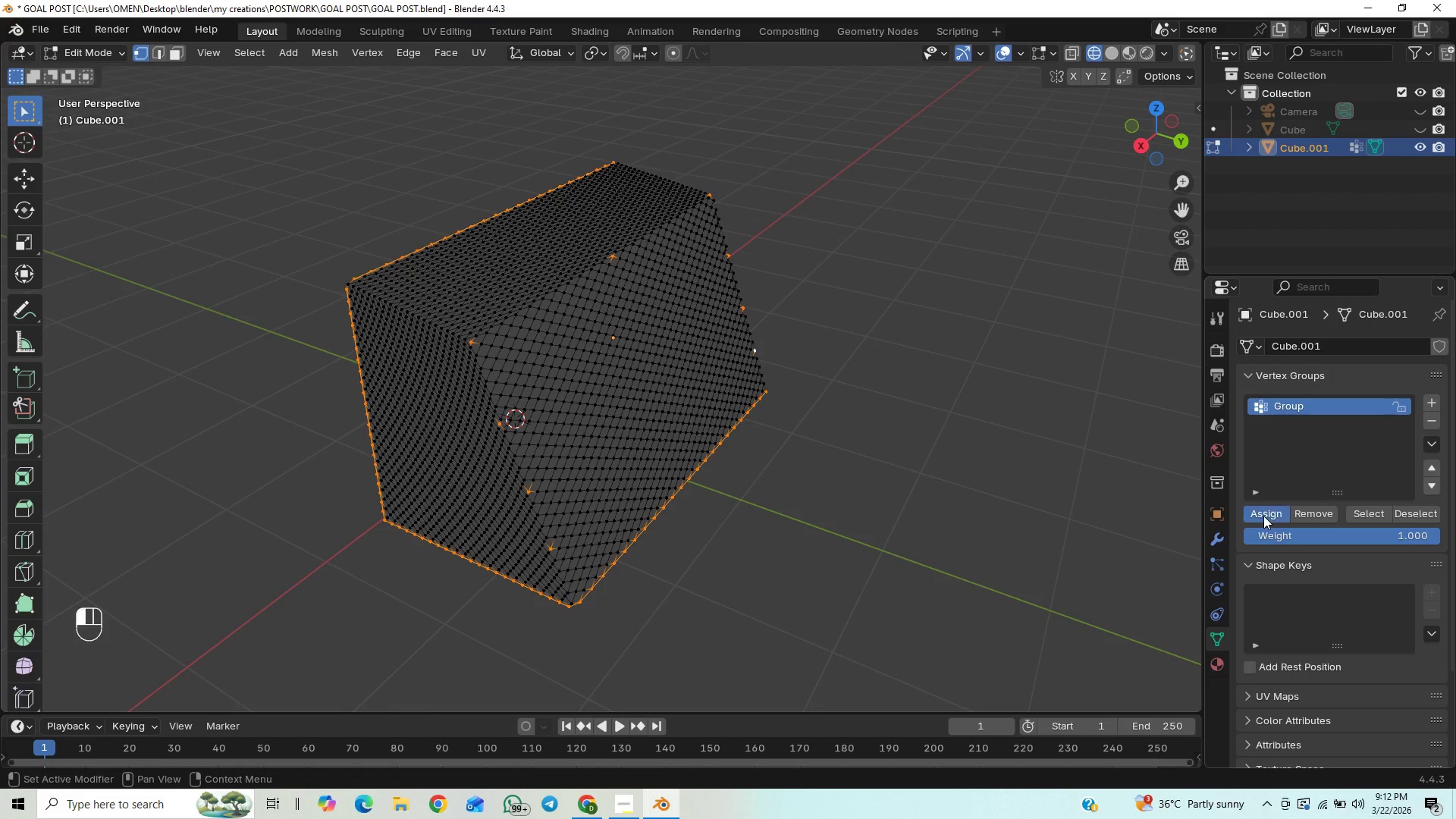 
triple_click([1263, 516])
 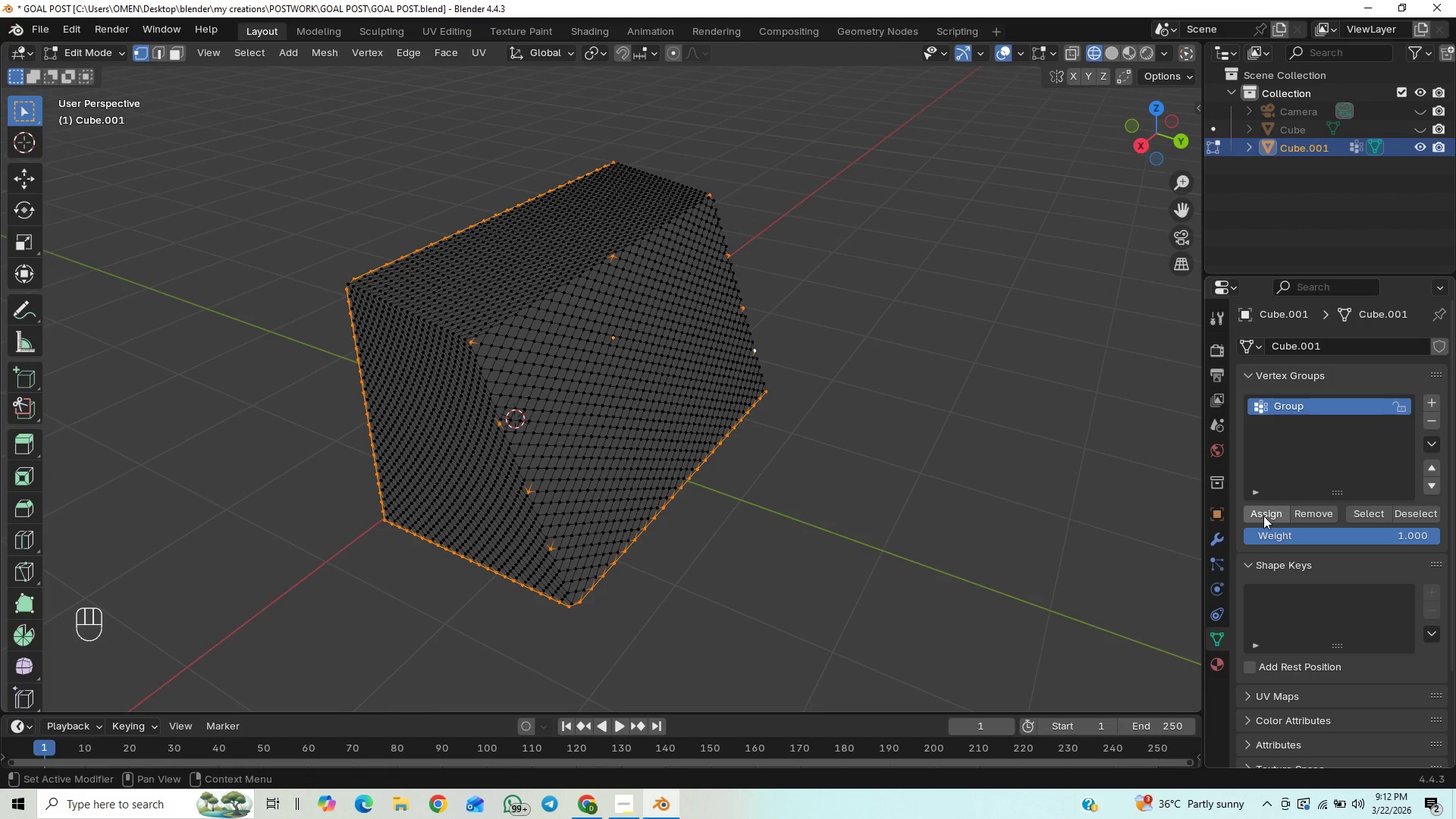 
triple_click([1263, 516])
 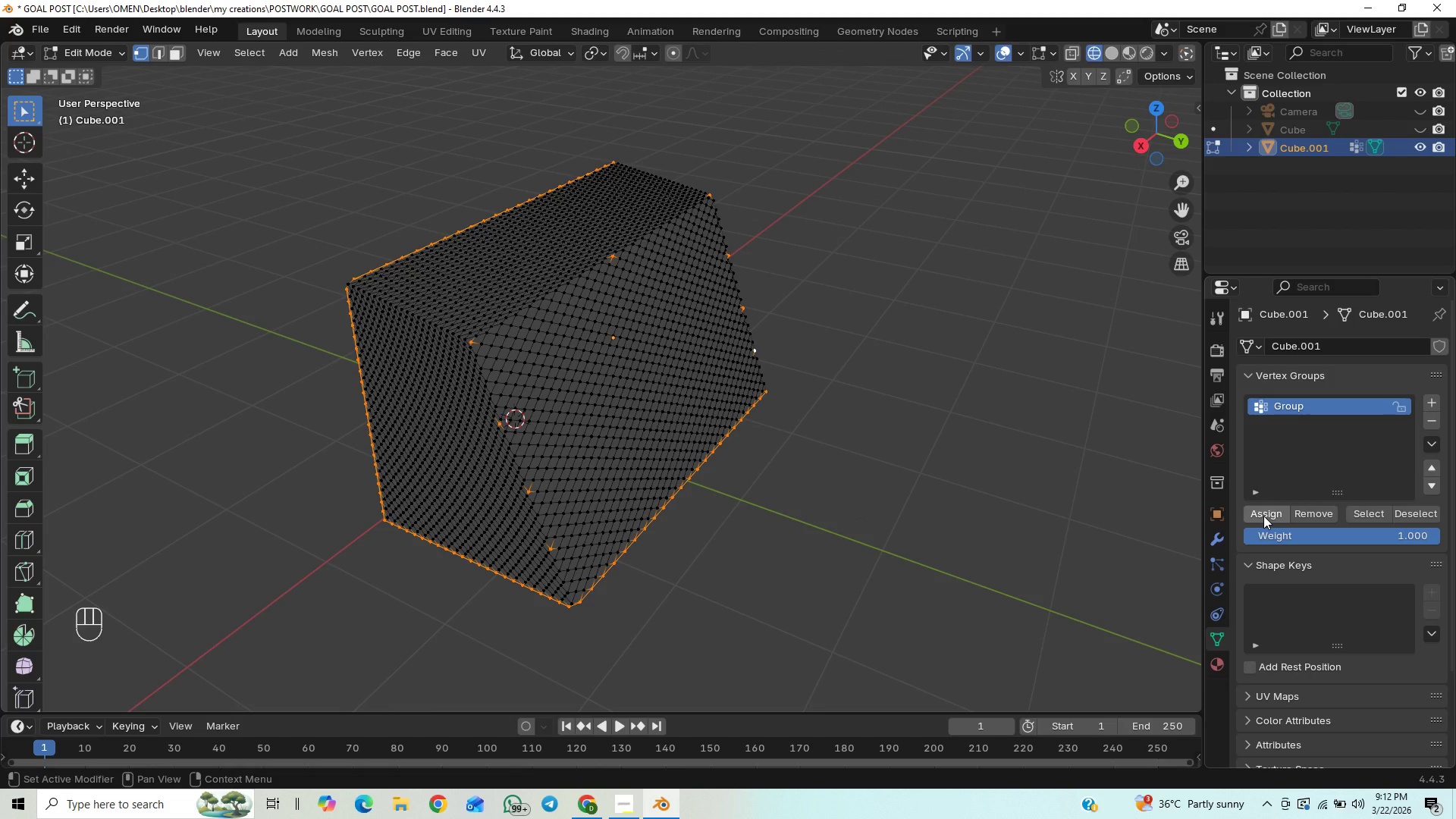 
triple_click([1263, 516])
 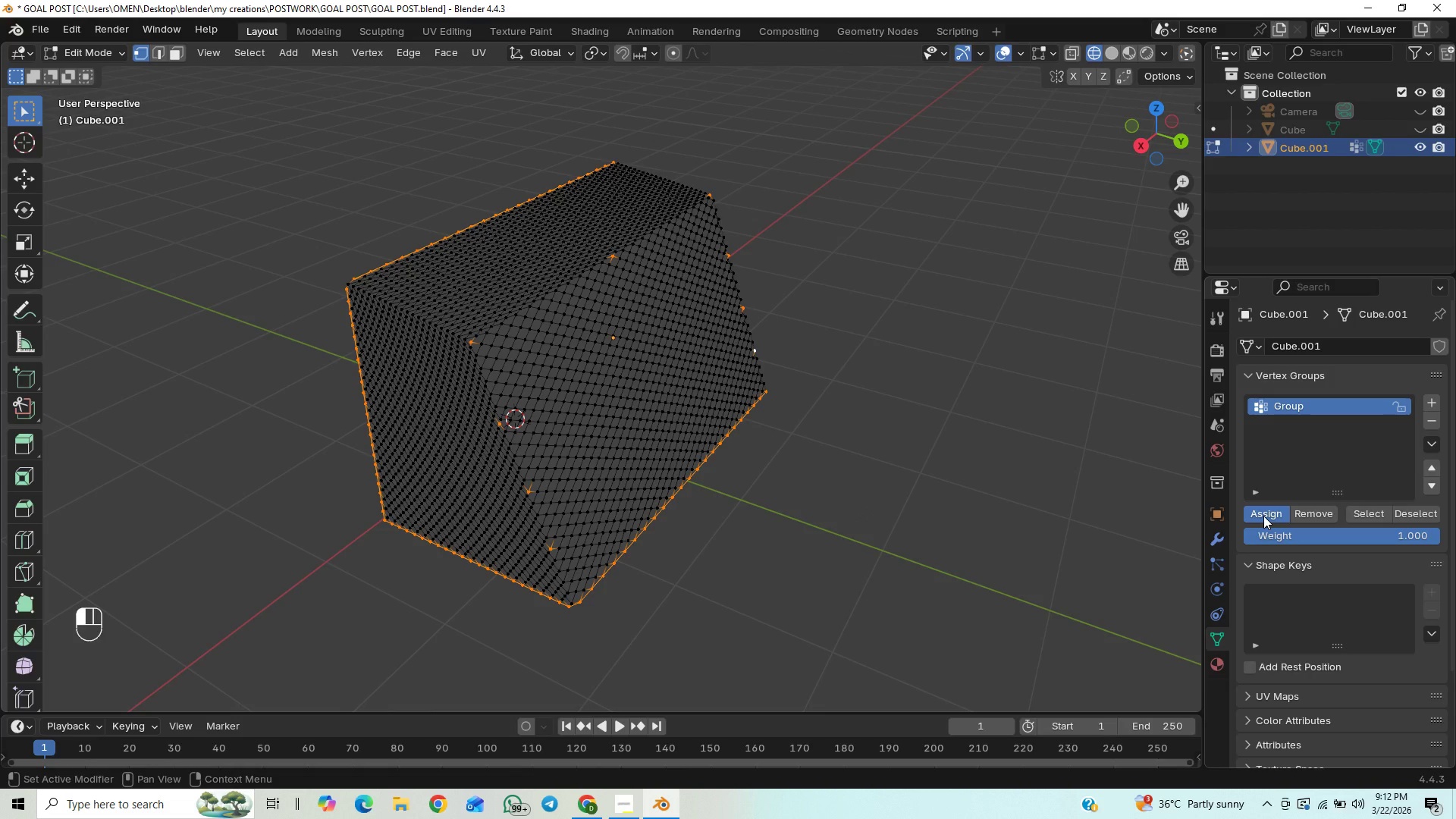 
triple_click([1263, 516])
 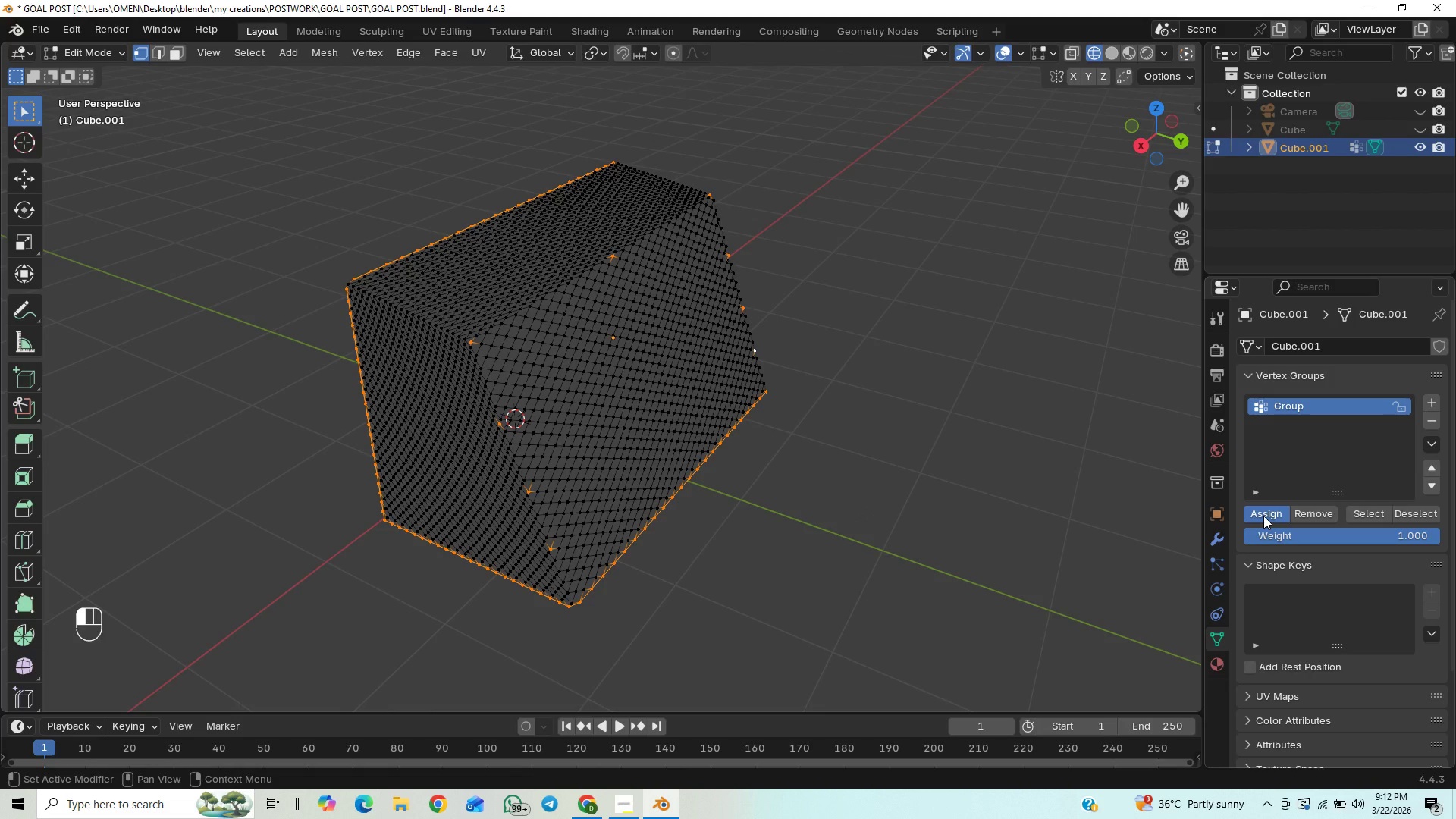 
triple_click([1263, 516])
 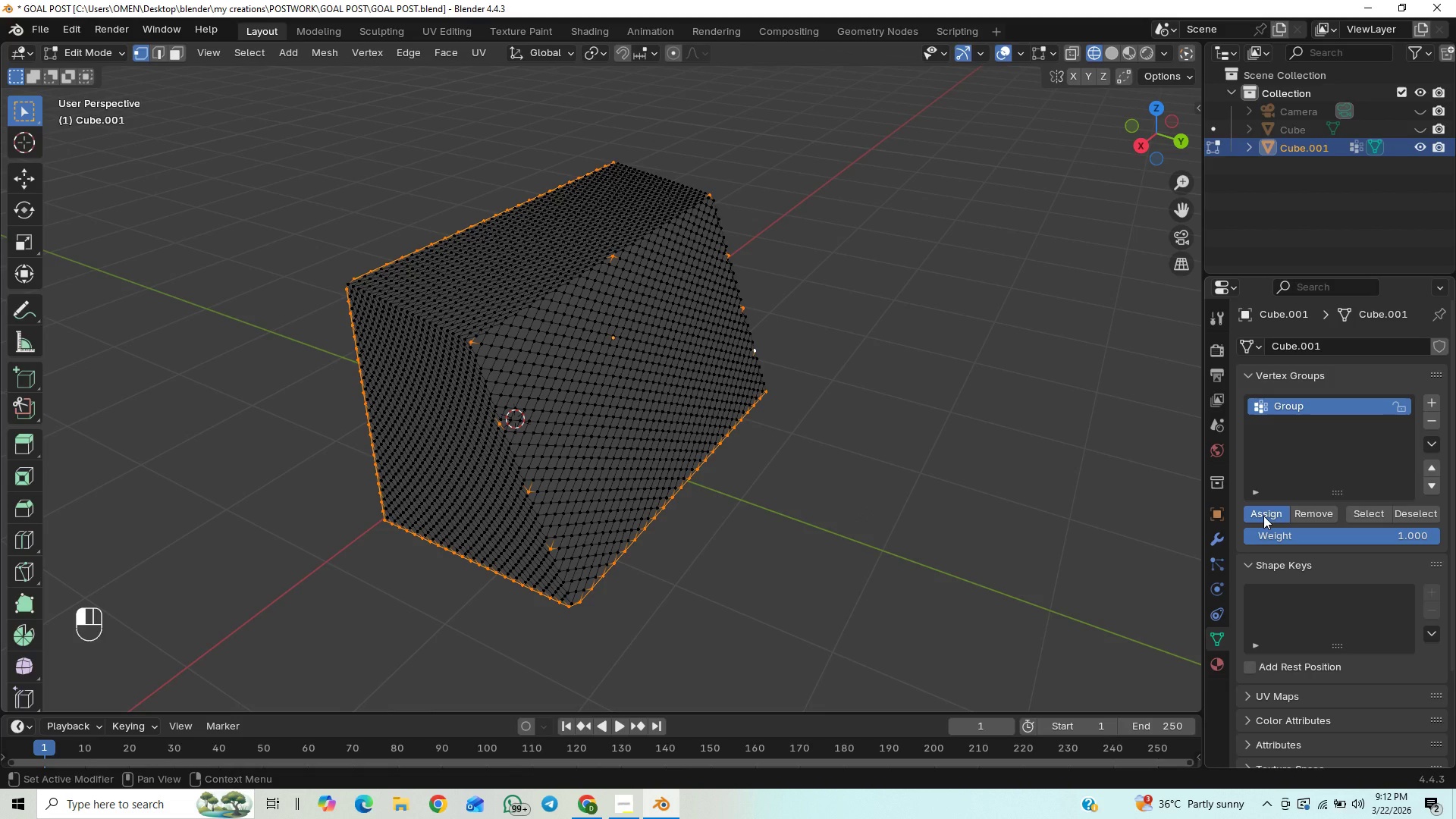 
triple_click([1263, 516])
 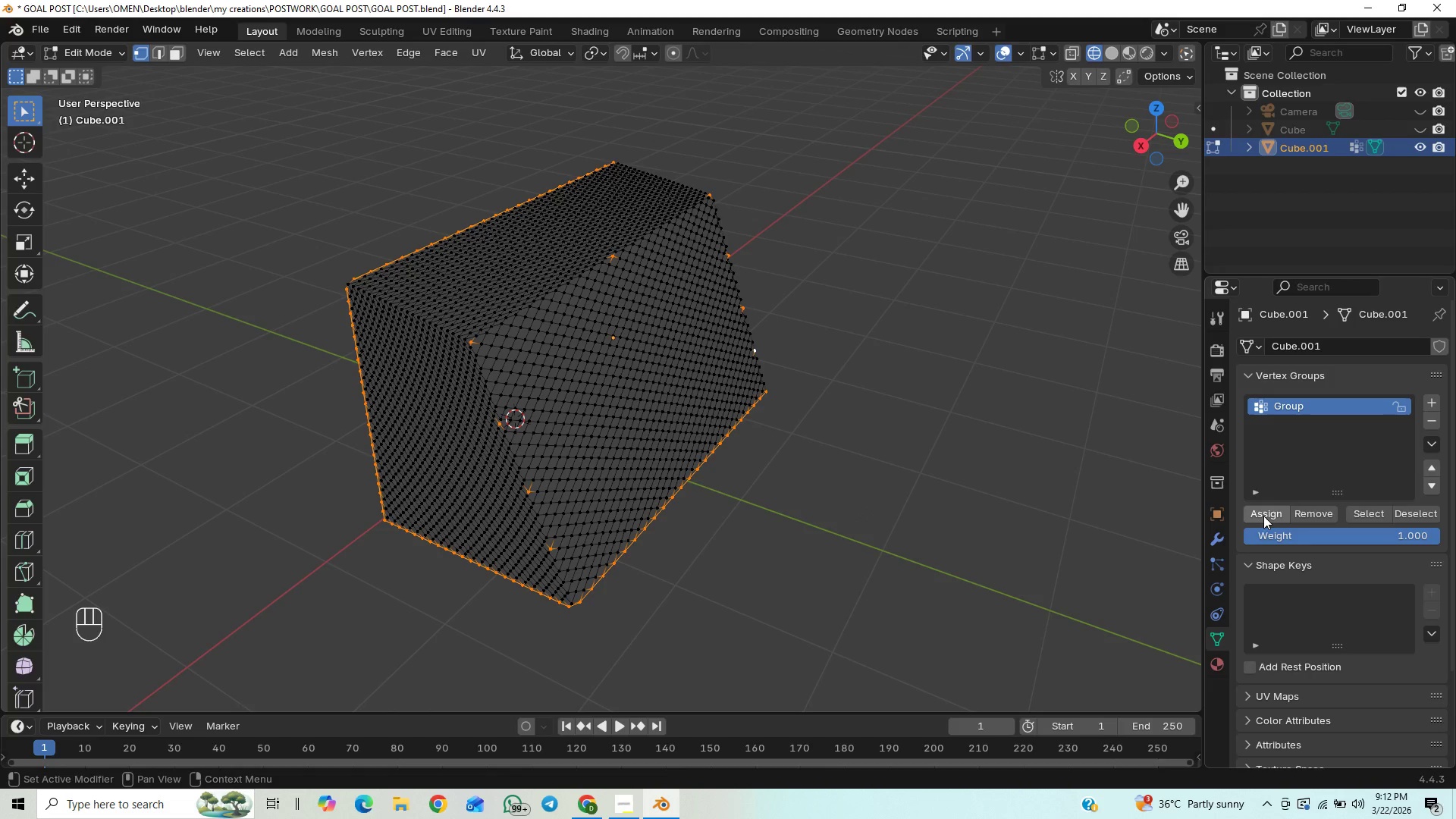 
triple_click([1263, 516])
 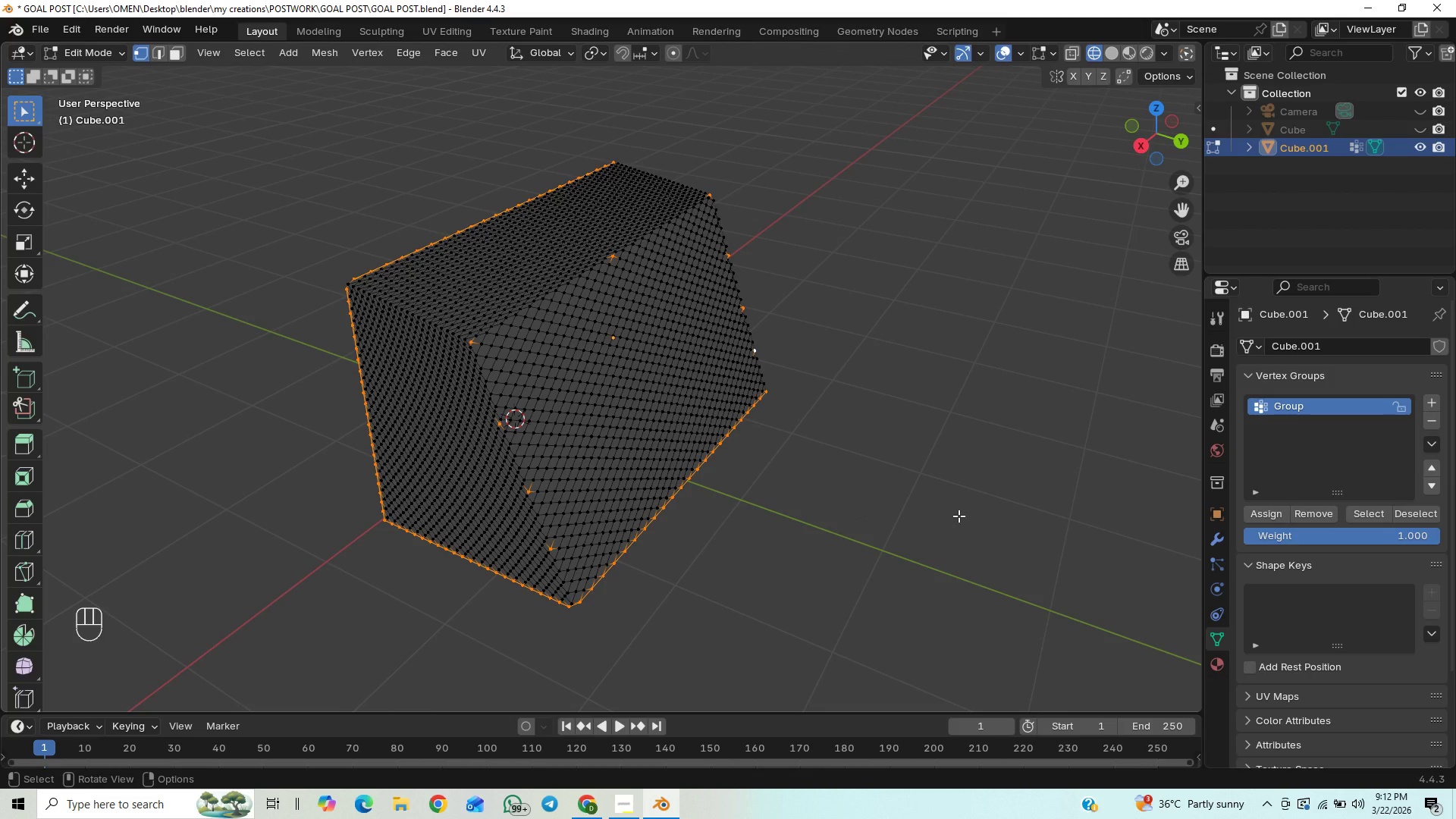 
key(Control+S)
 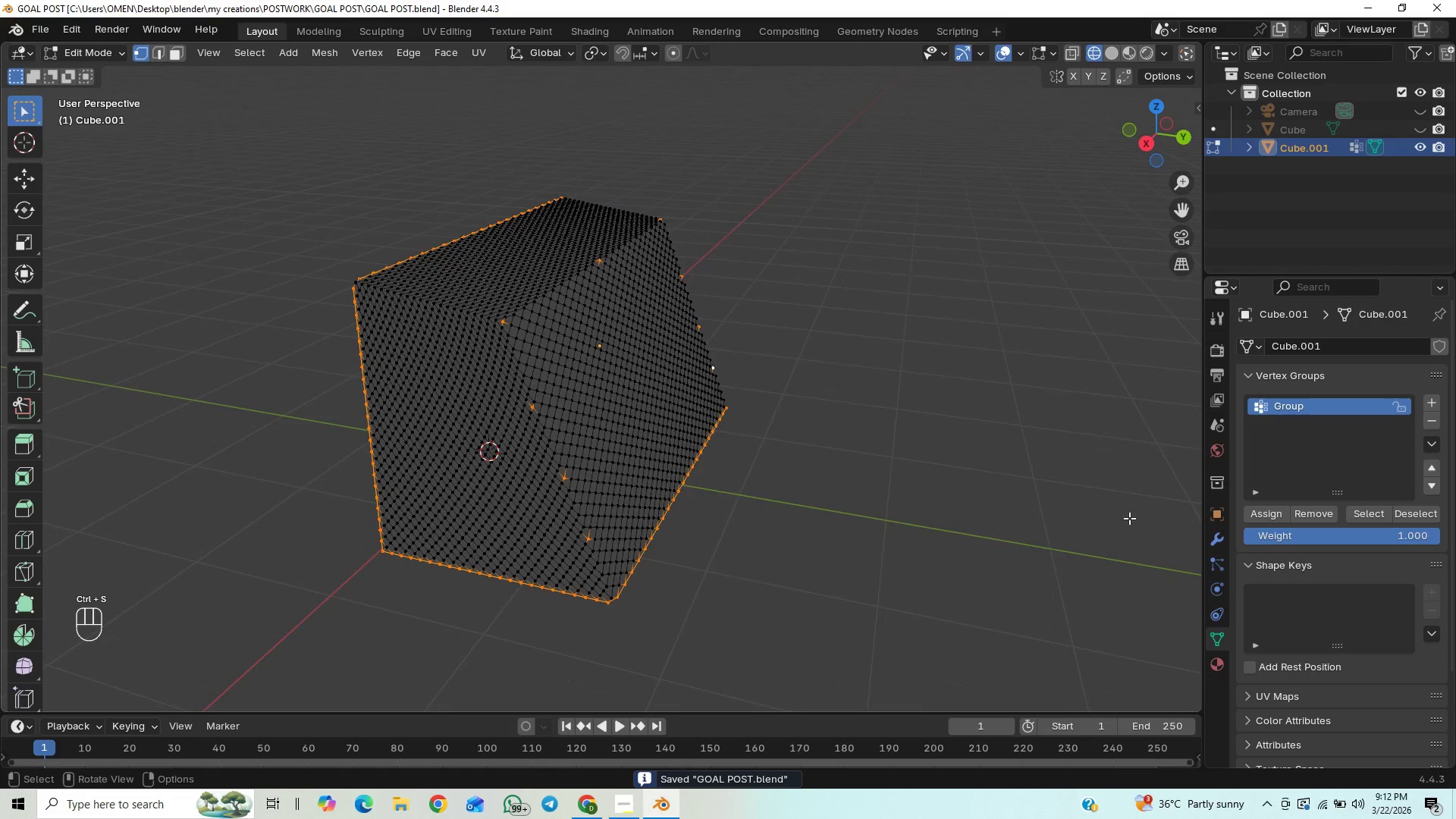 
left_click([1266, 516])
 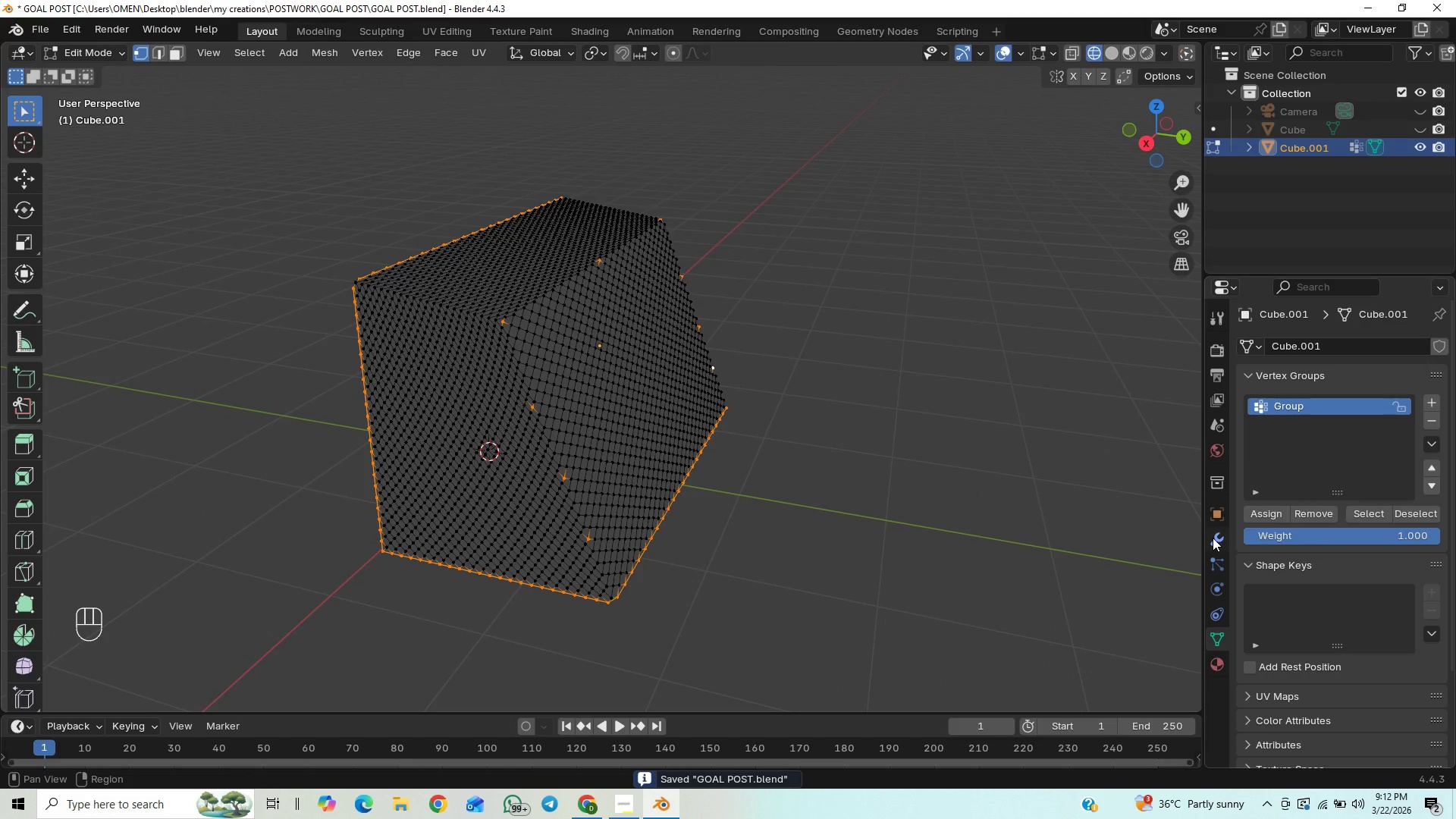 
left_click([1213, 538])
 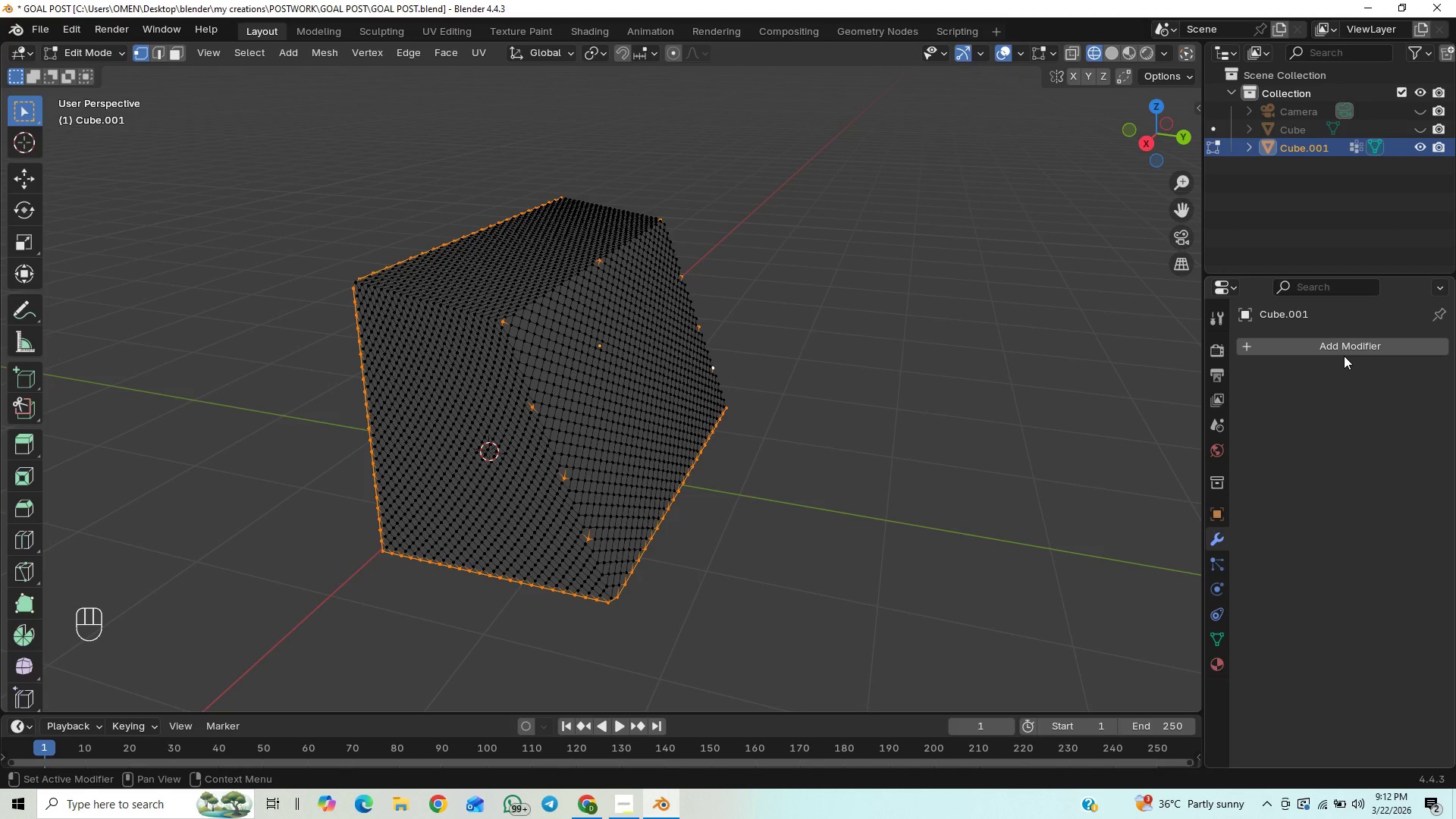 
wait(13.88)
 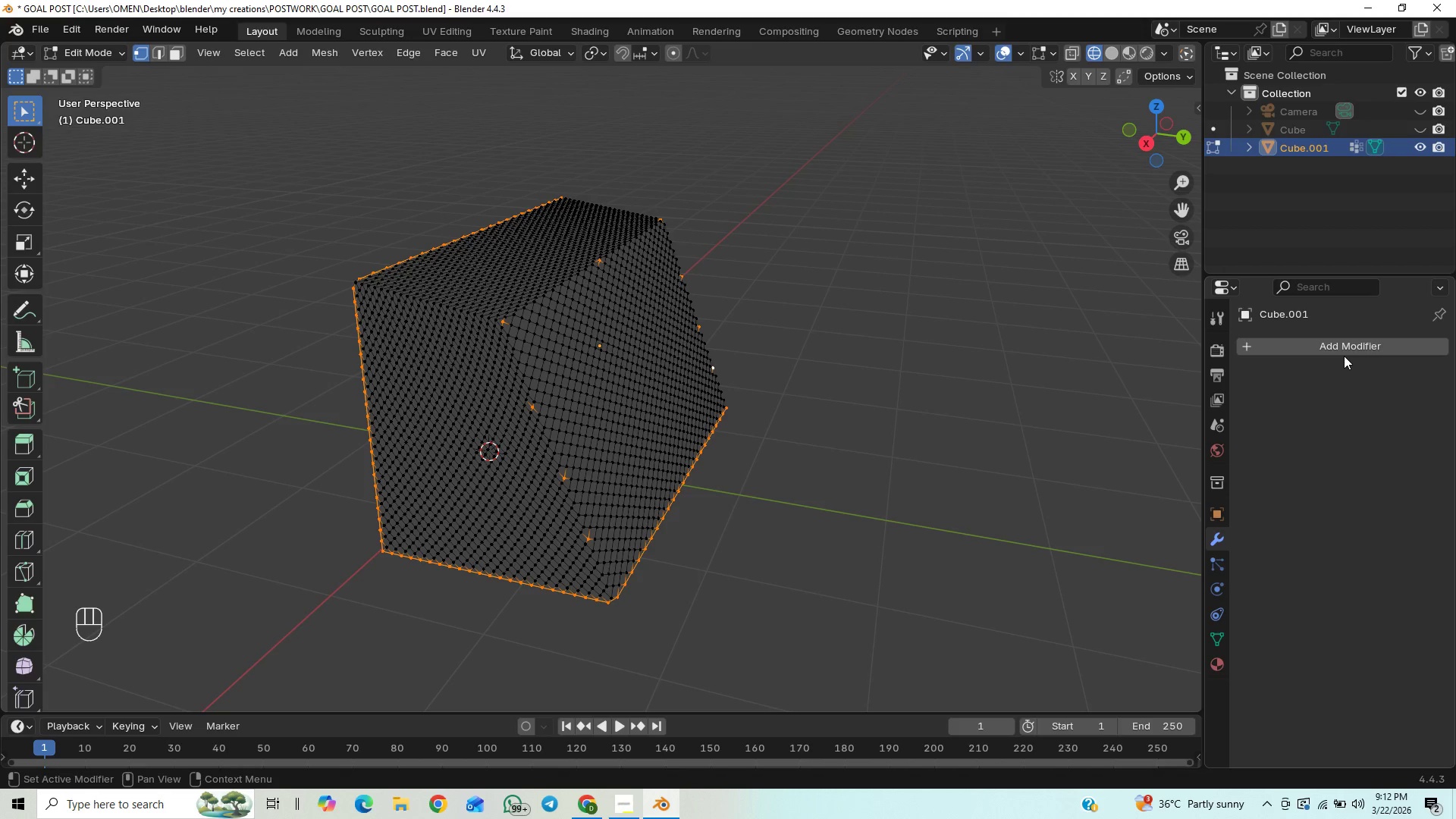 
left_click([770, 156])
 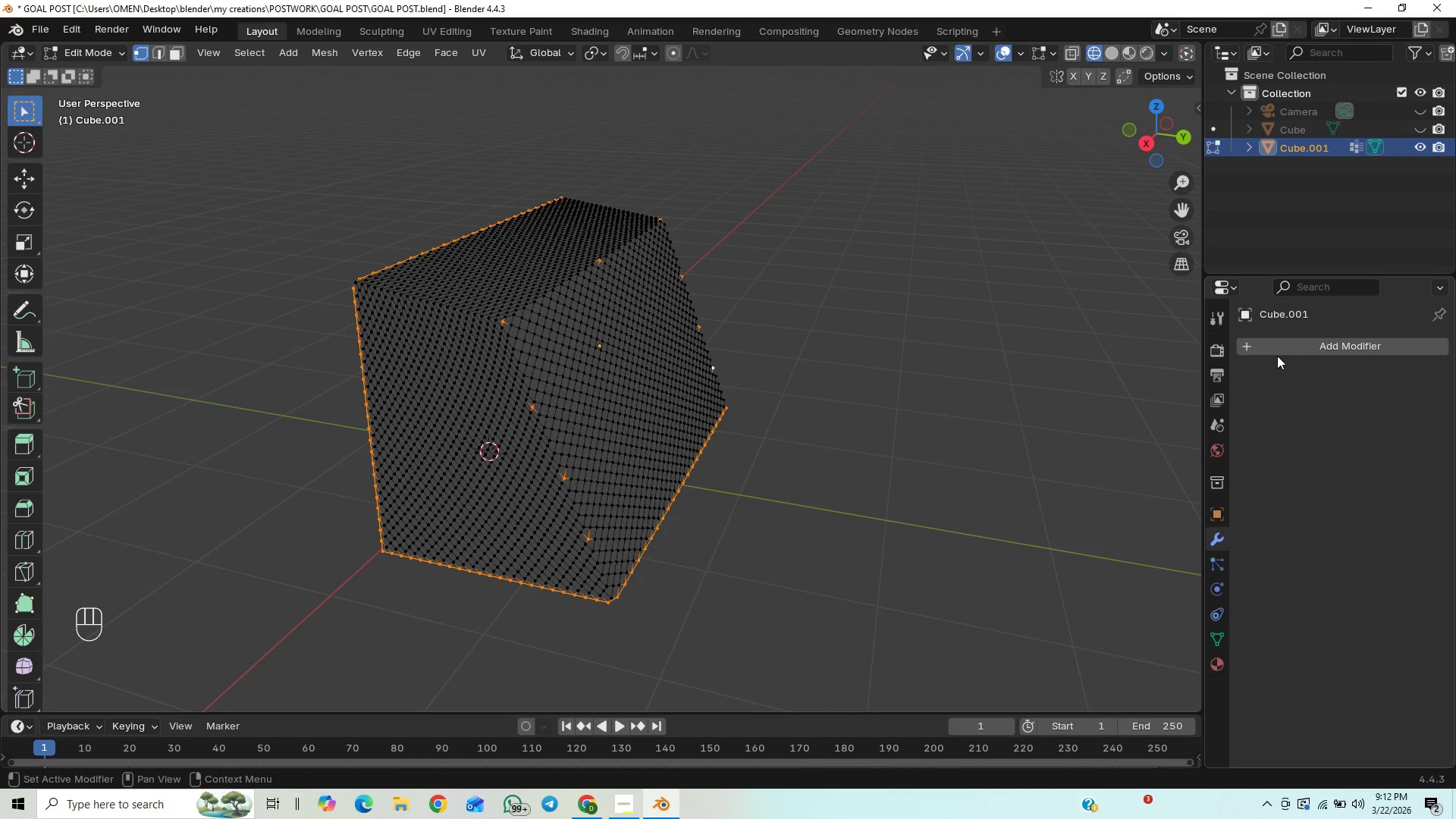 
left_click([1315, 353])
 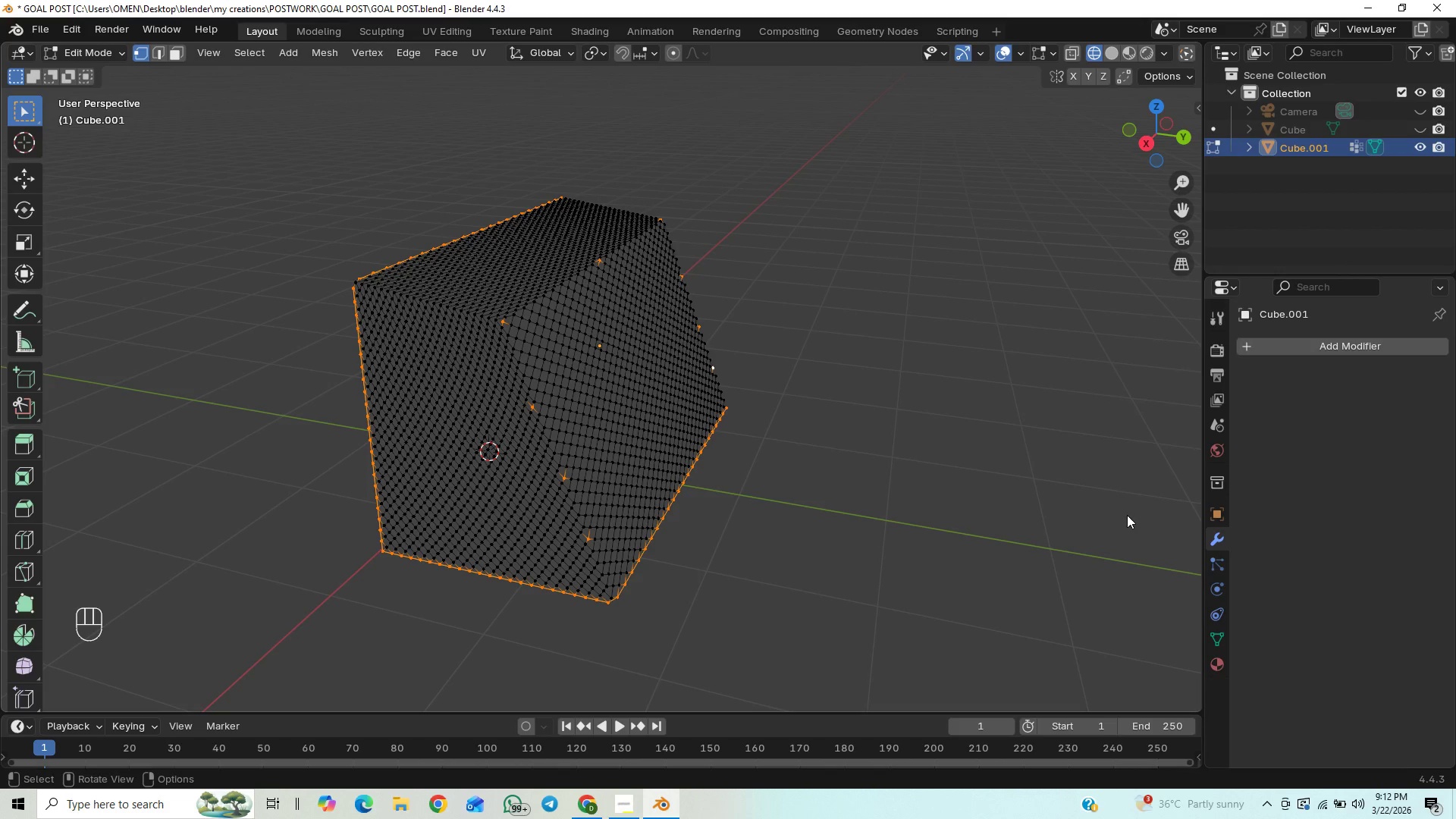 
wait(6.69)
 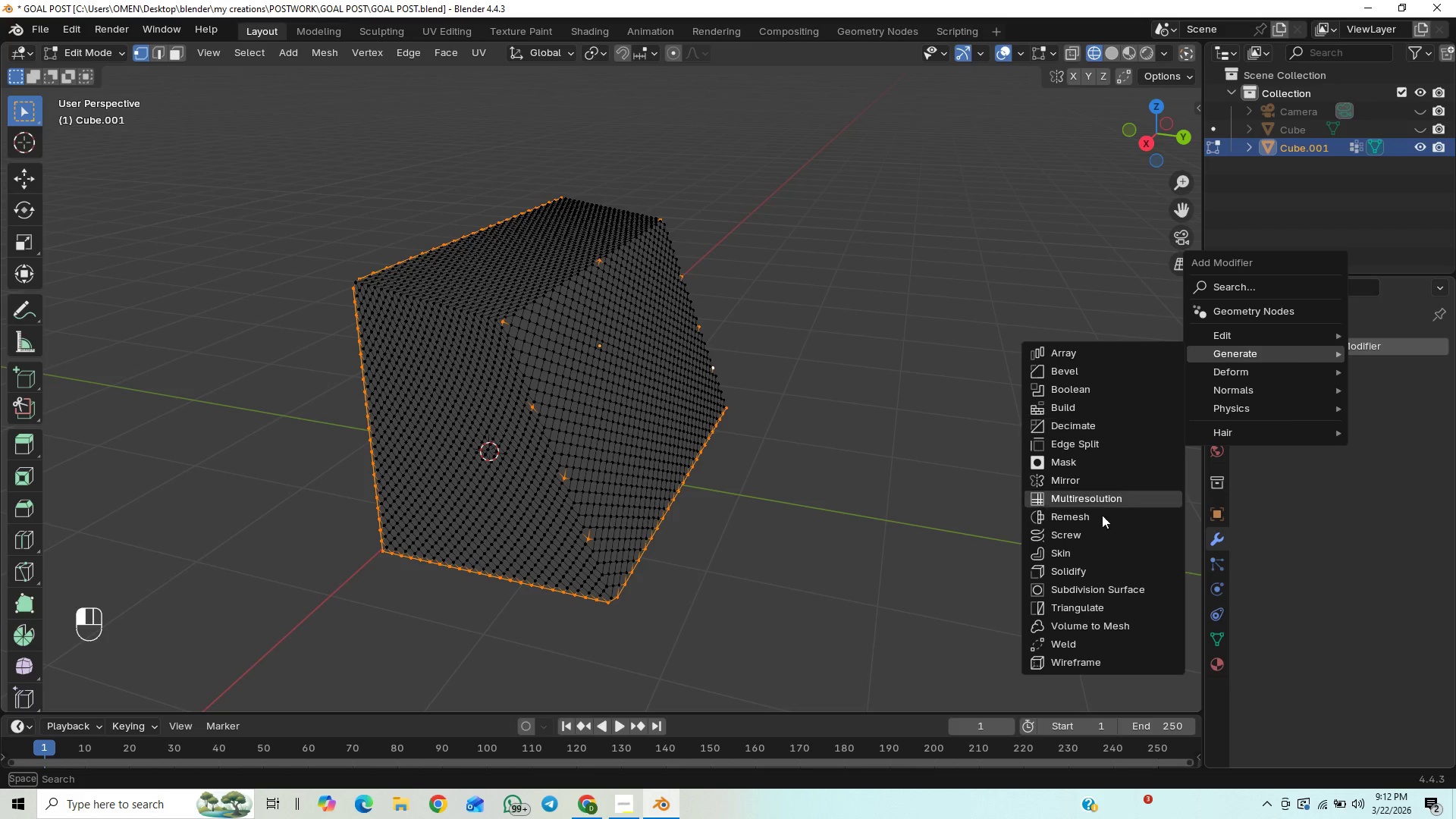 
left_click([1216, 572])
 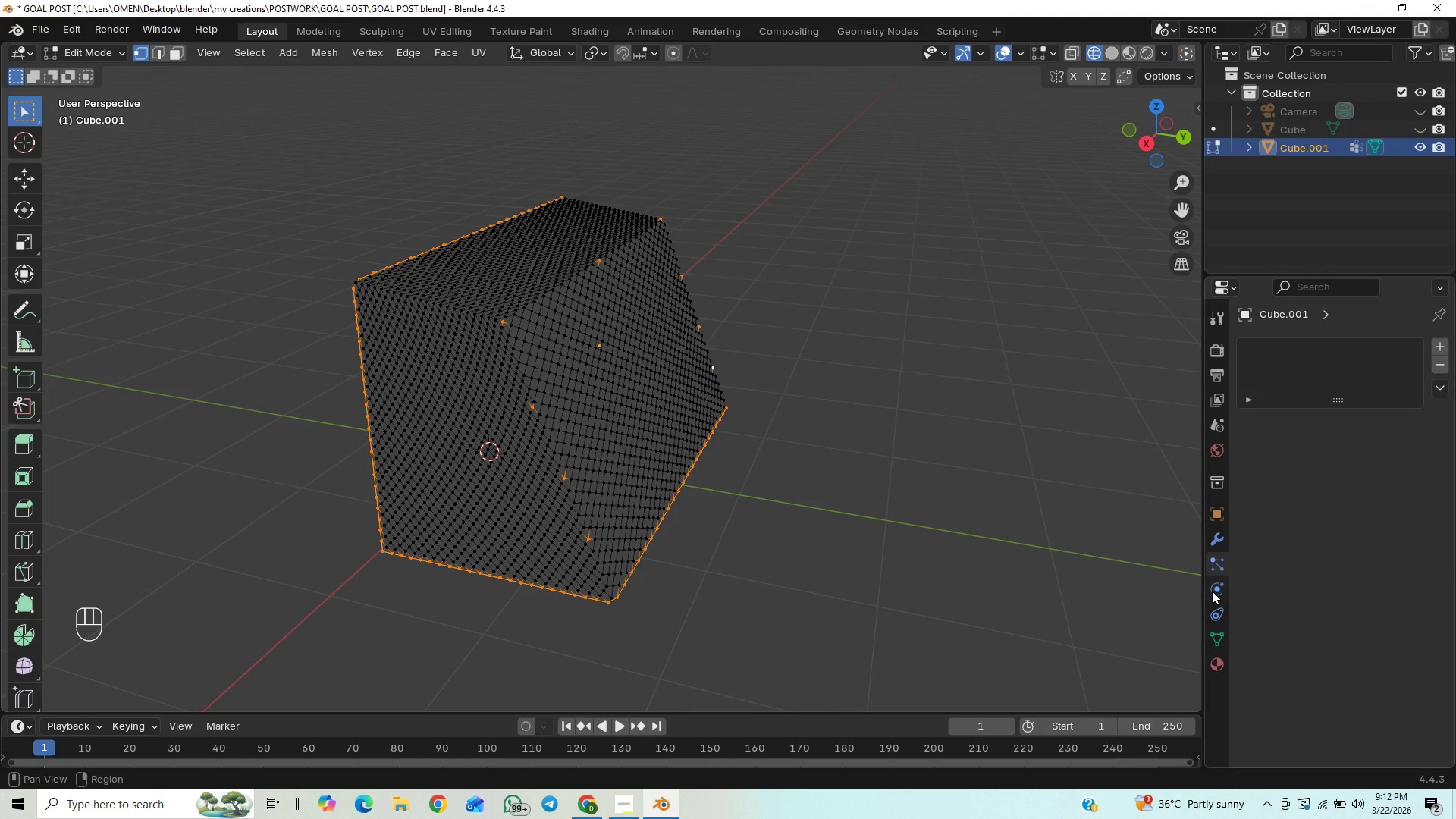 
left_click([1212, 591])
 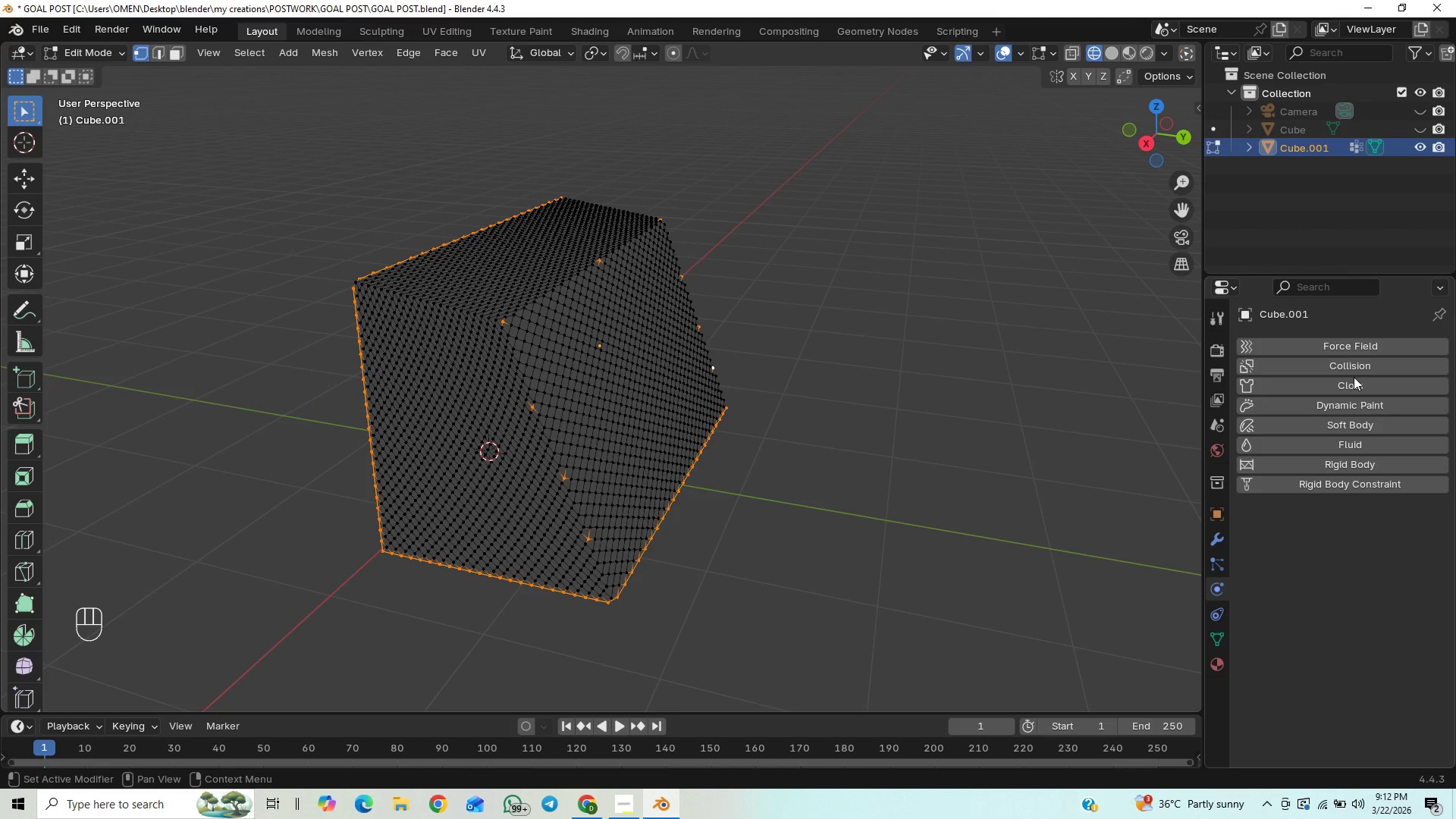 
left_click([1348, 383])
 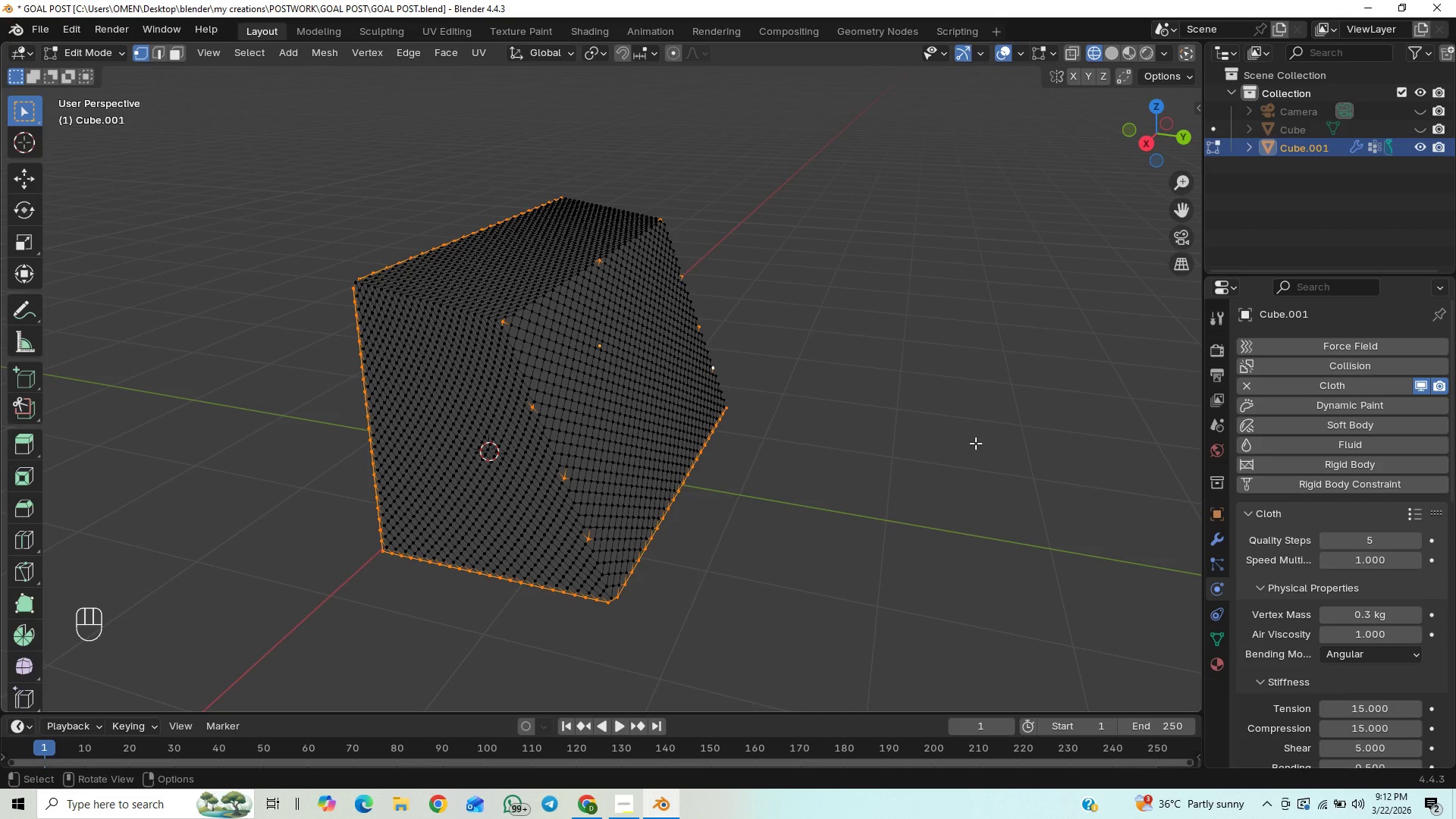 
wait(5.59)
 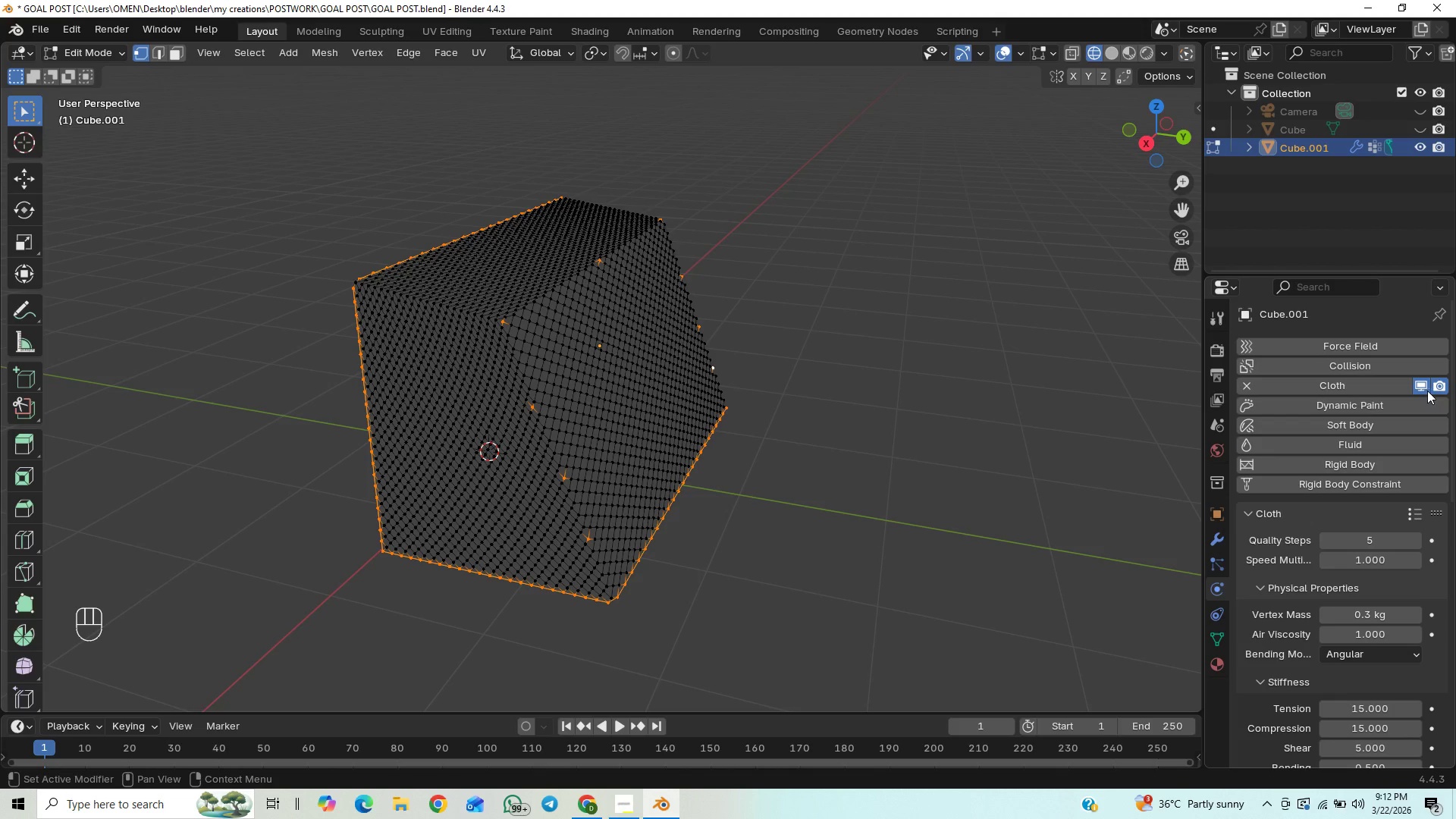 
key(Control+Z)
 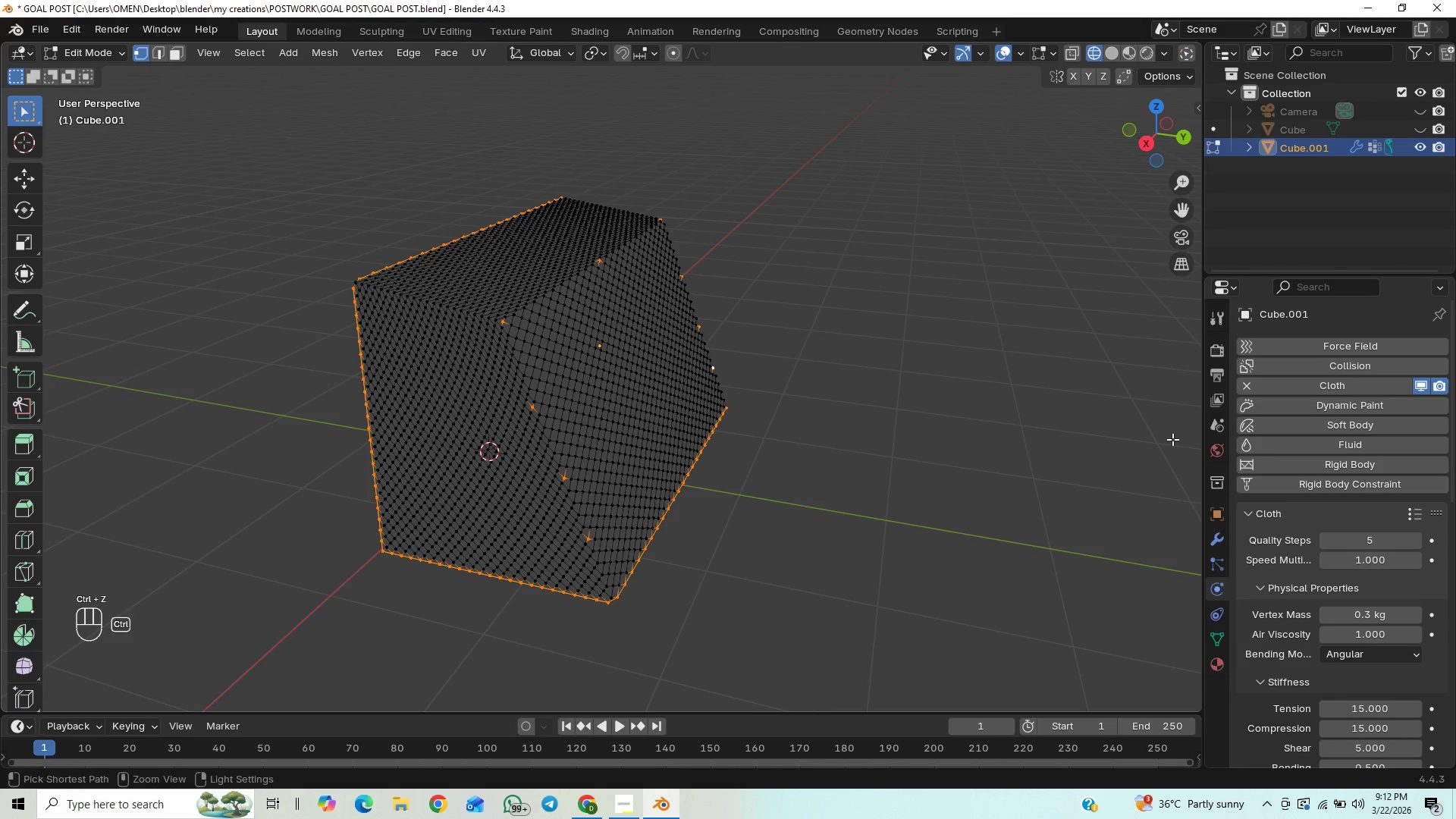 
key(Control+Z)
 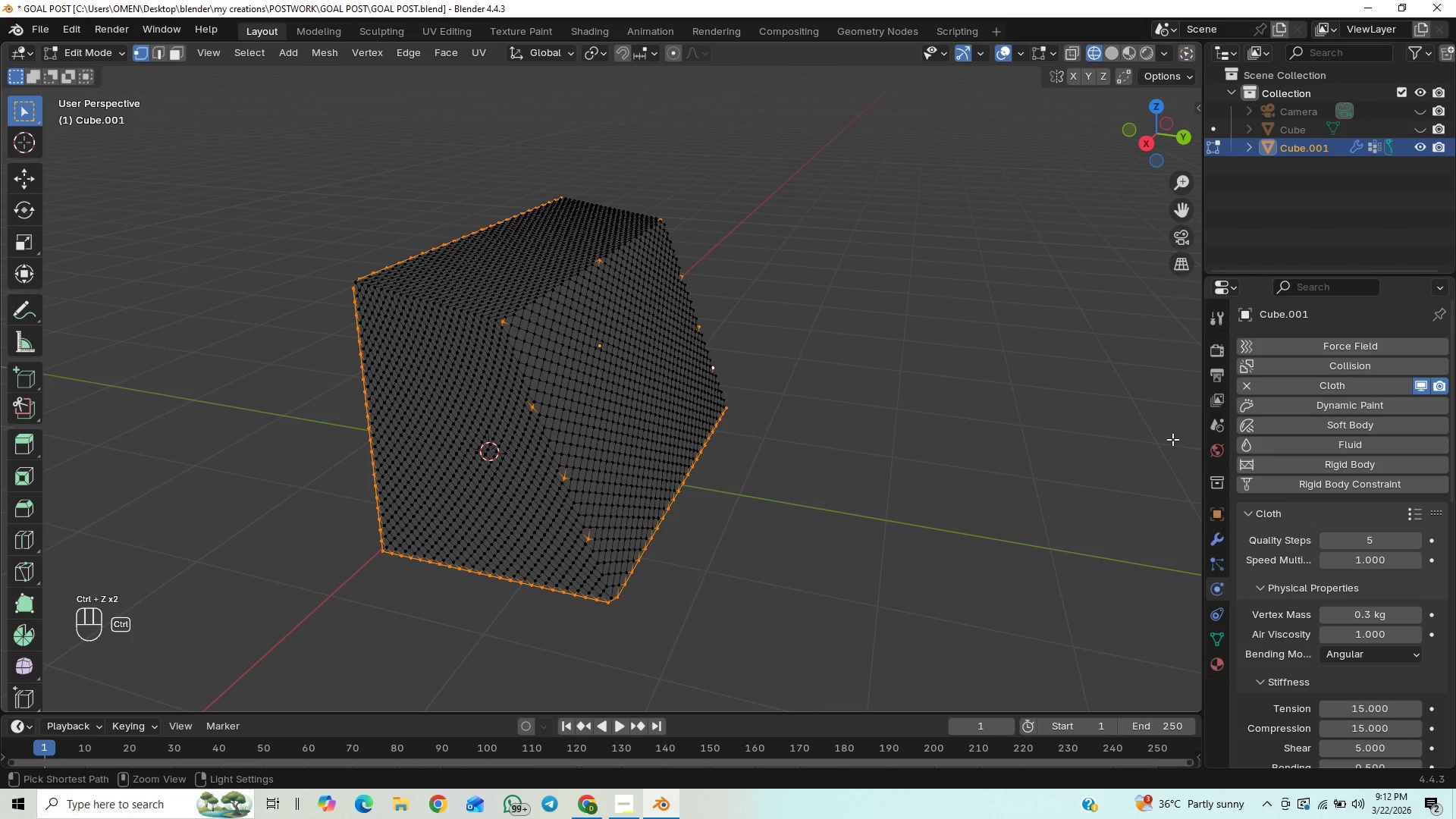 
key(Control+Z)
 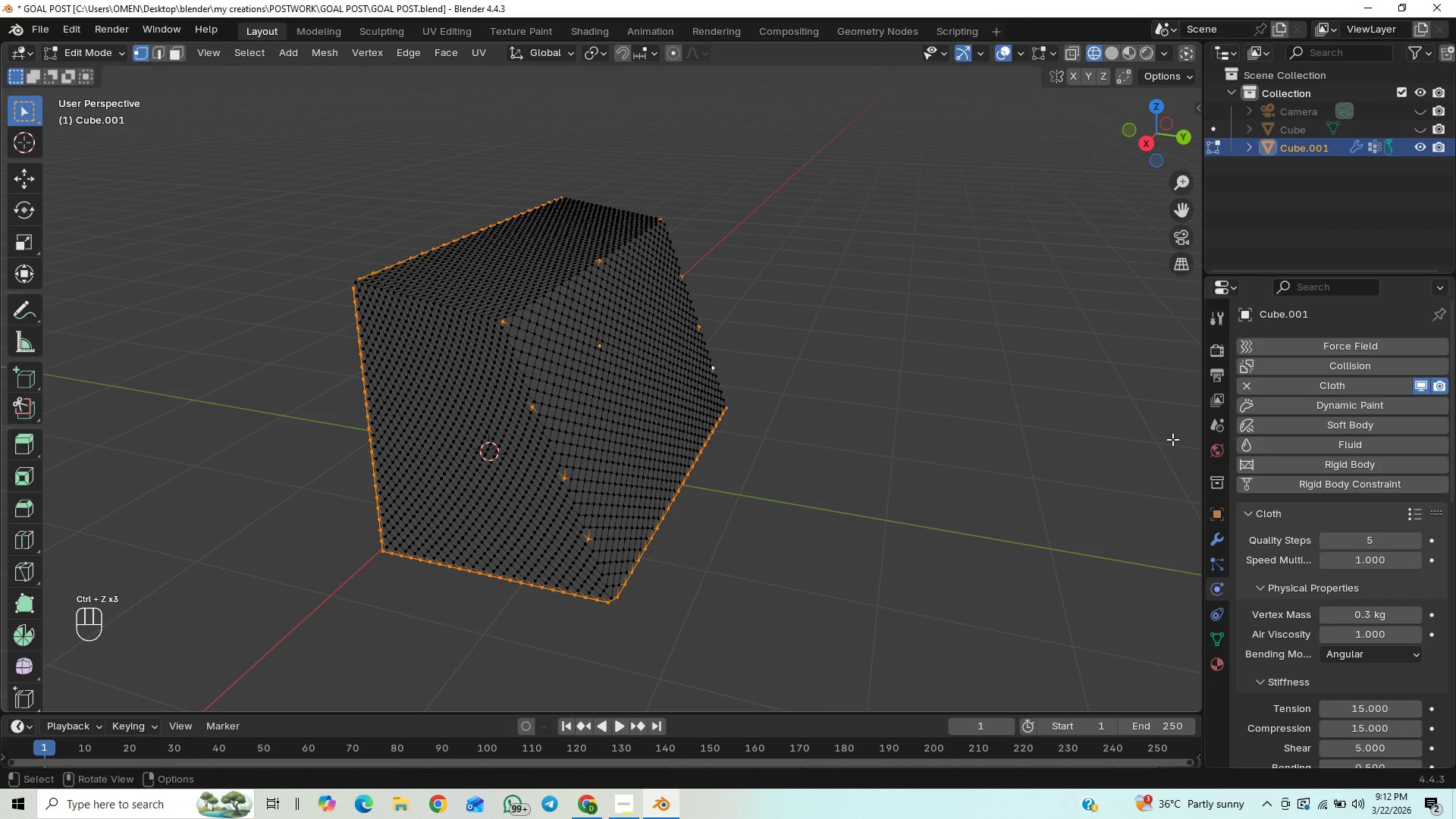 
key(Control+Z)
 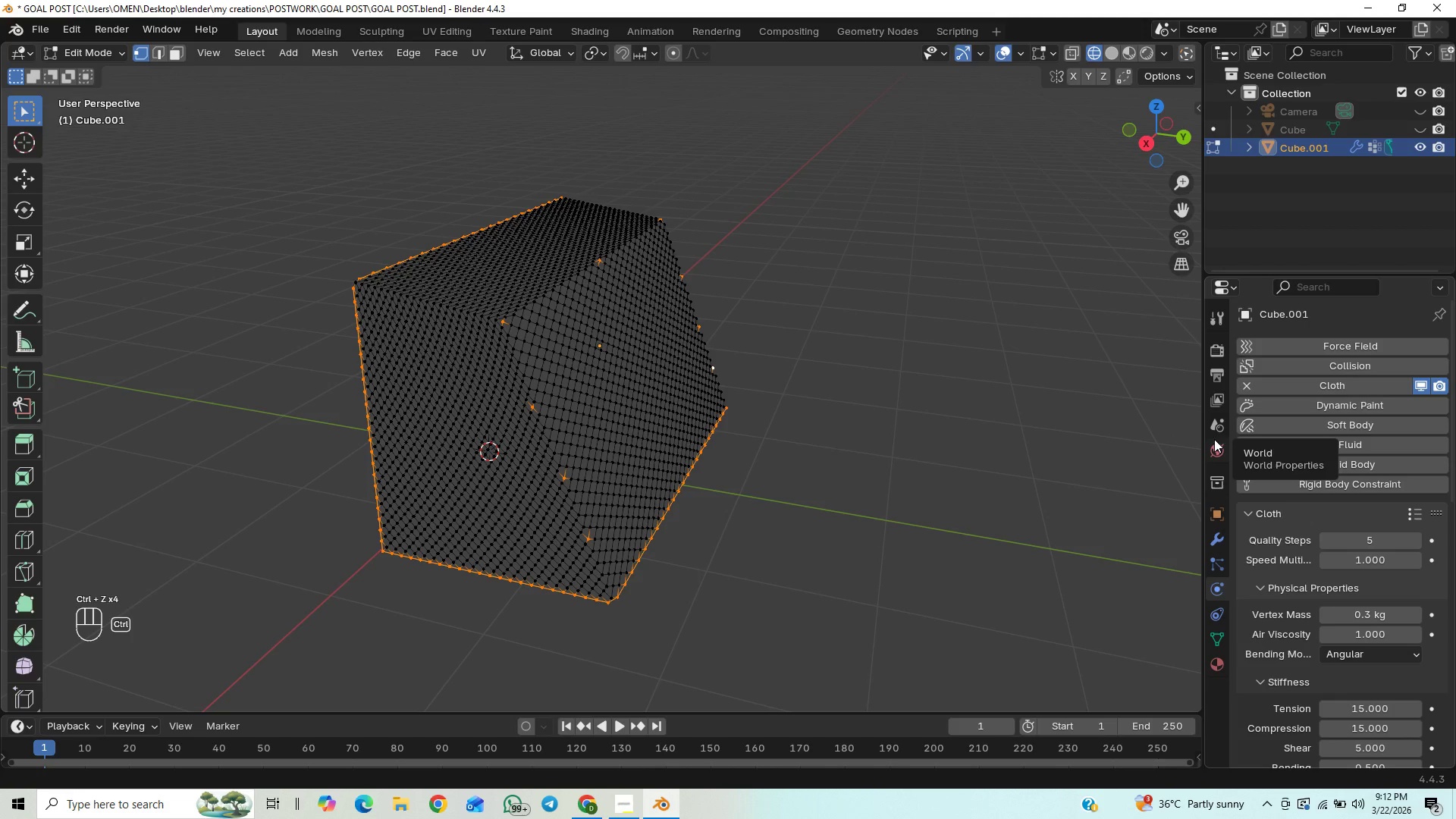 
key(Control+Shift+Z)
 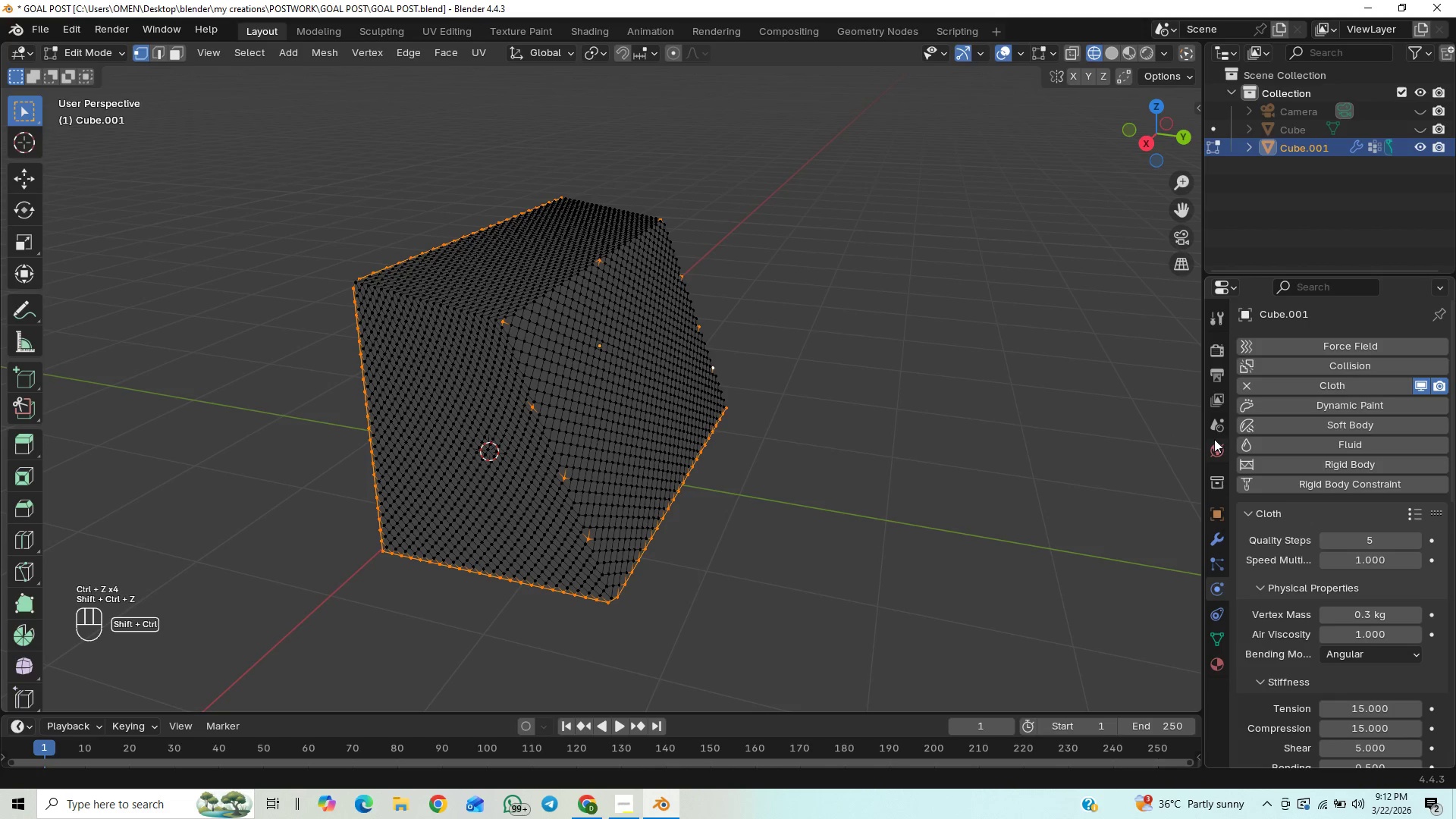 
key(Control+Shift+Z)
 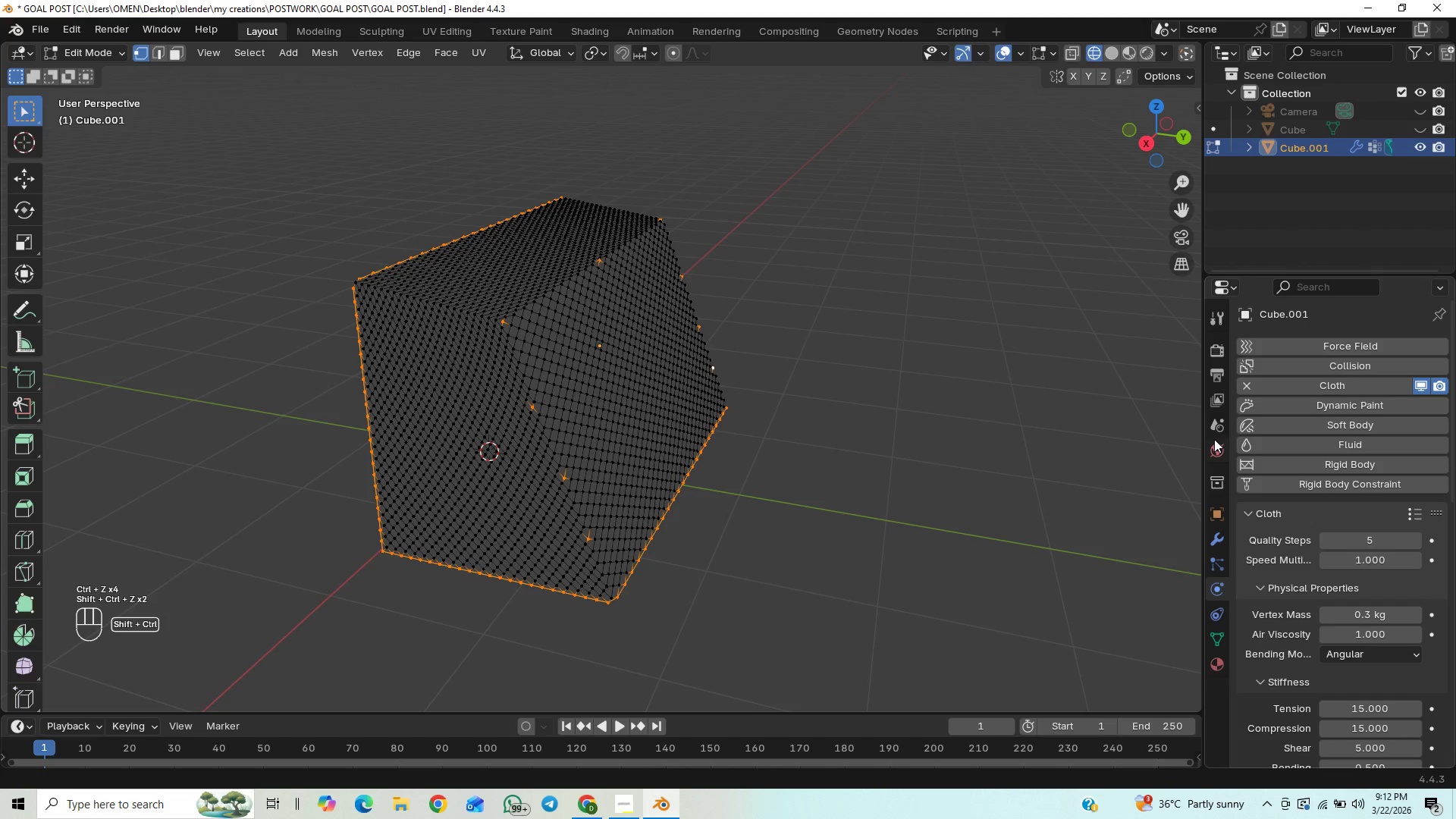 
key(Control+Shift+Z)
 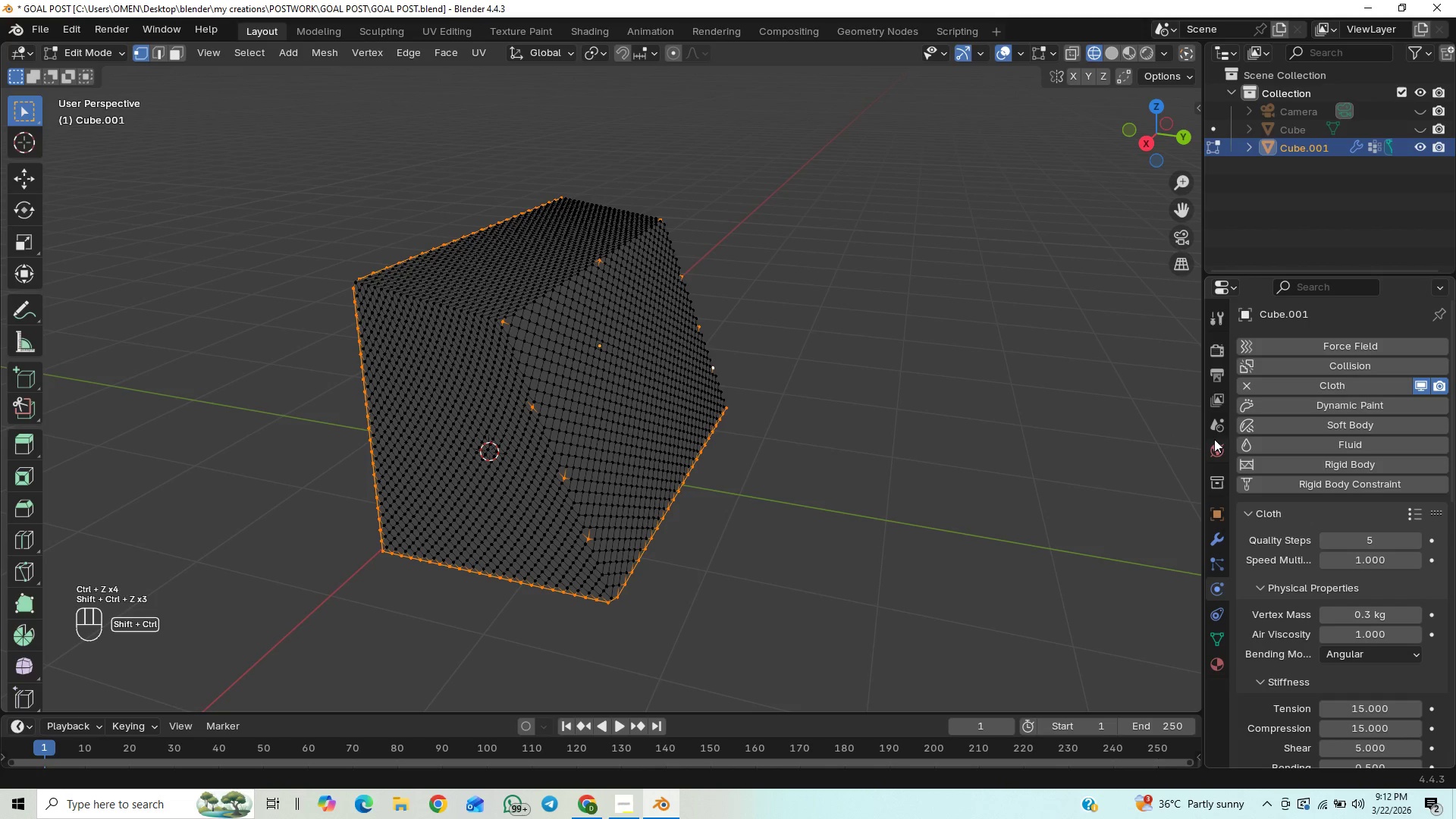 
key(Control+Shift+Z)
 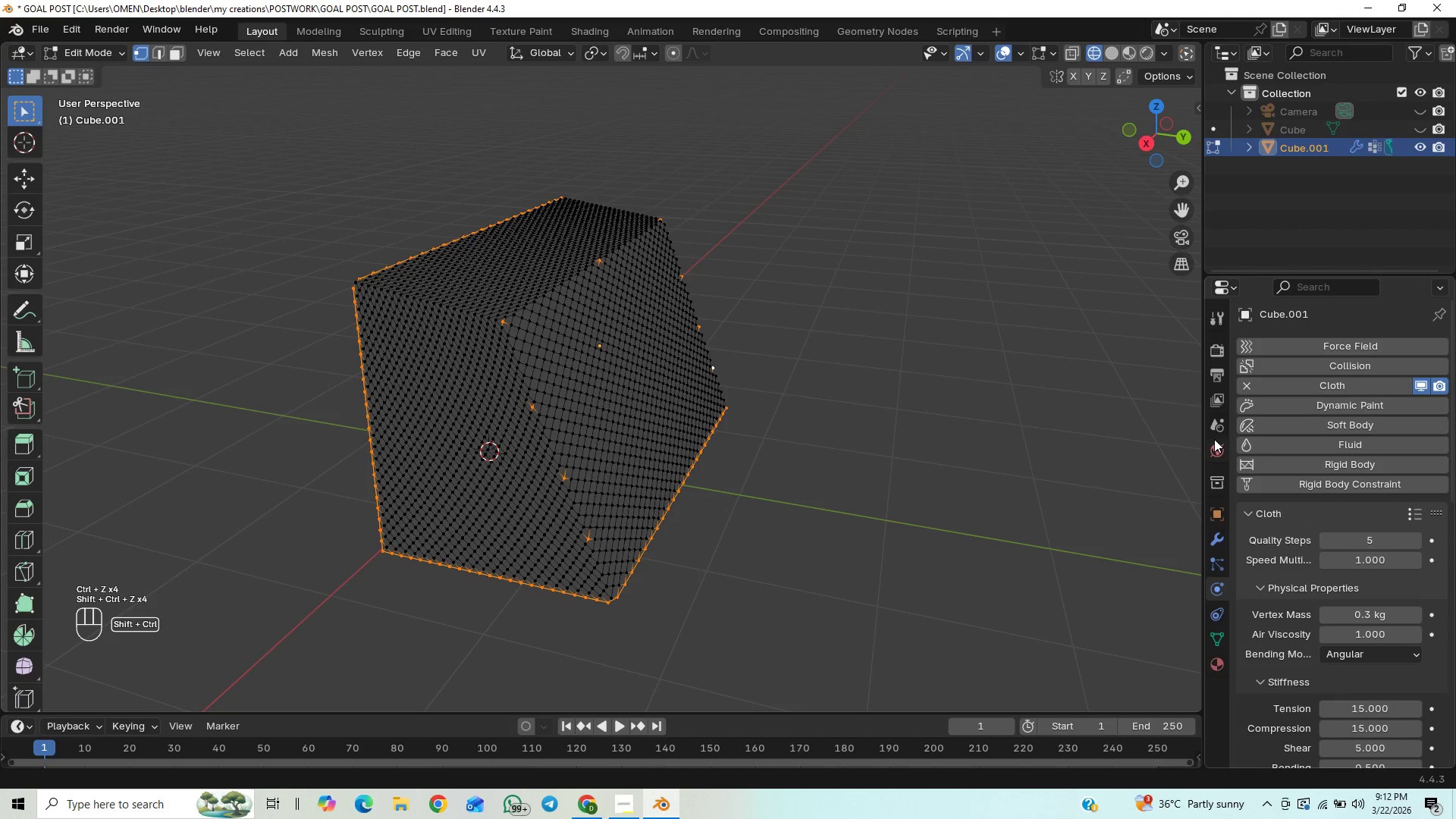 
key(Control+Shift+Z)
 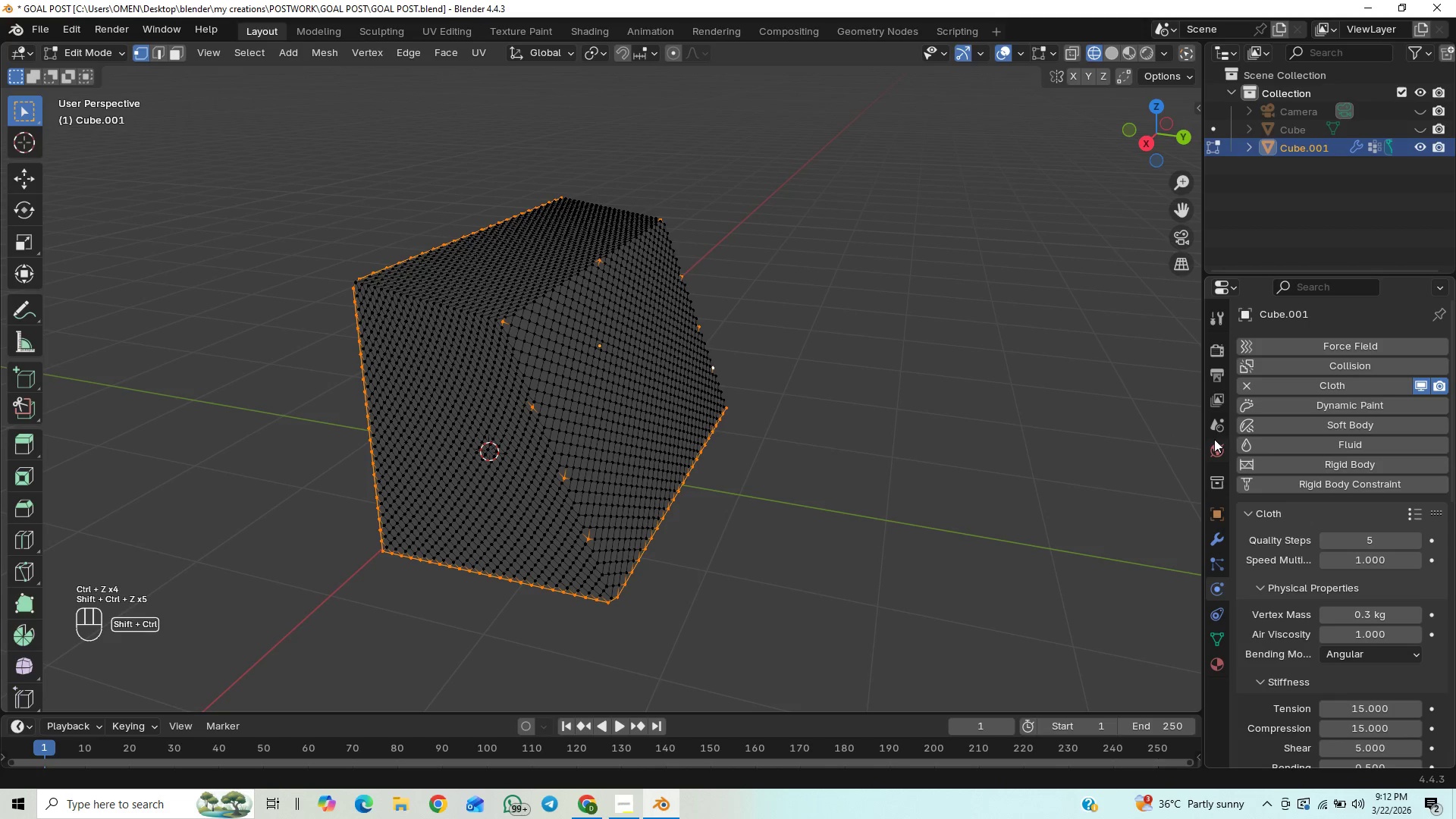 
key(Control+Shift+Z)
 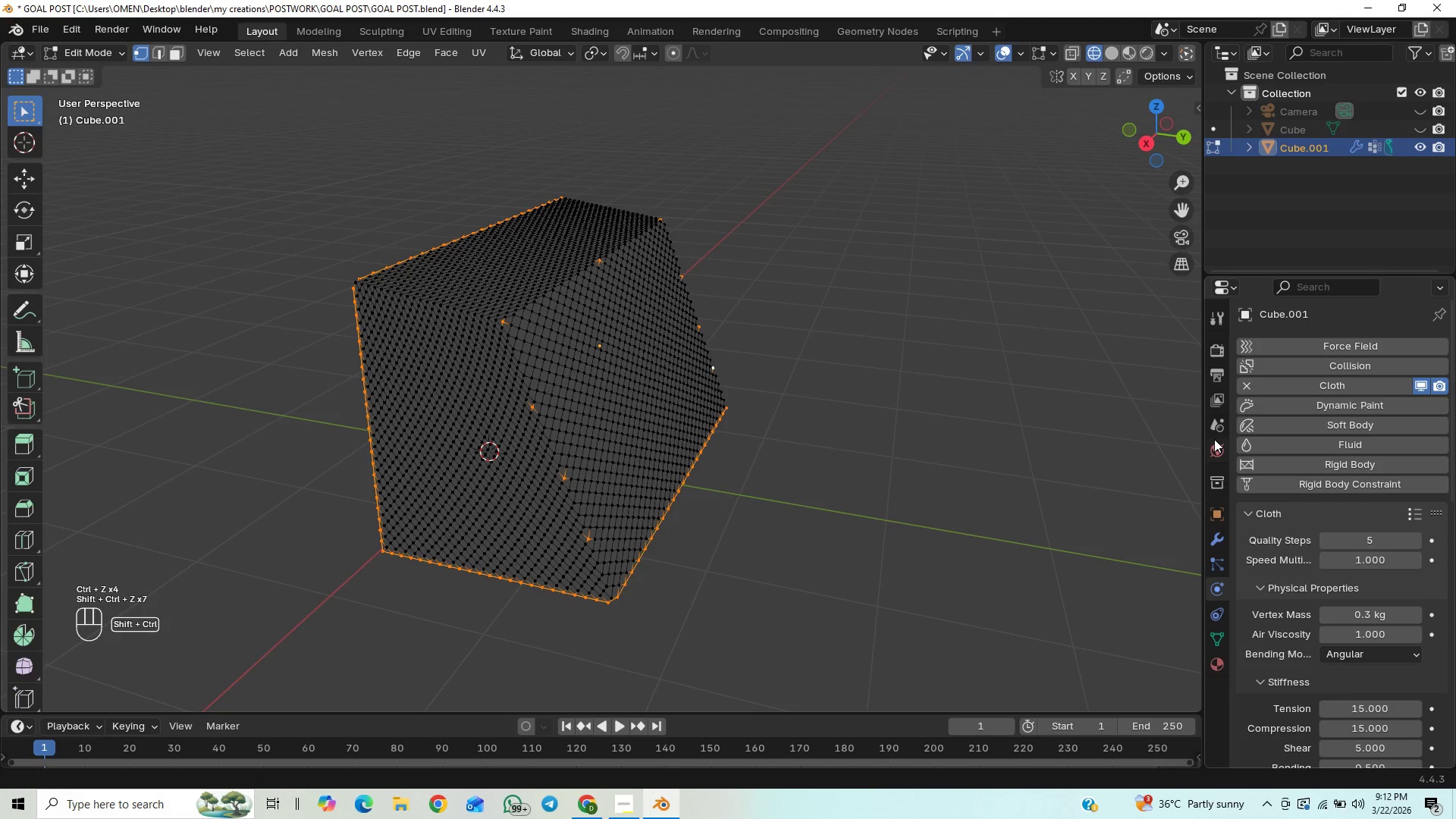 
key(Control+Shift+Z)
 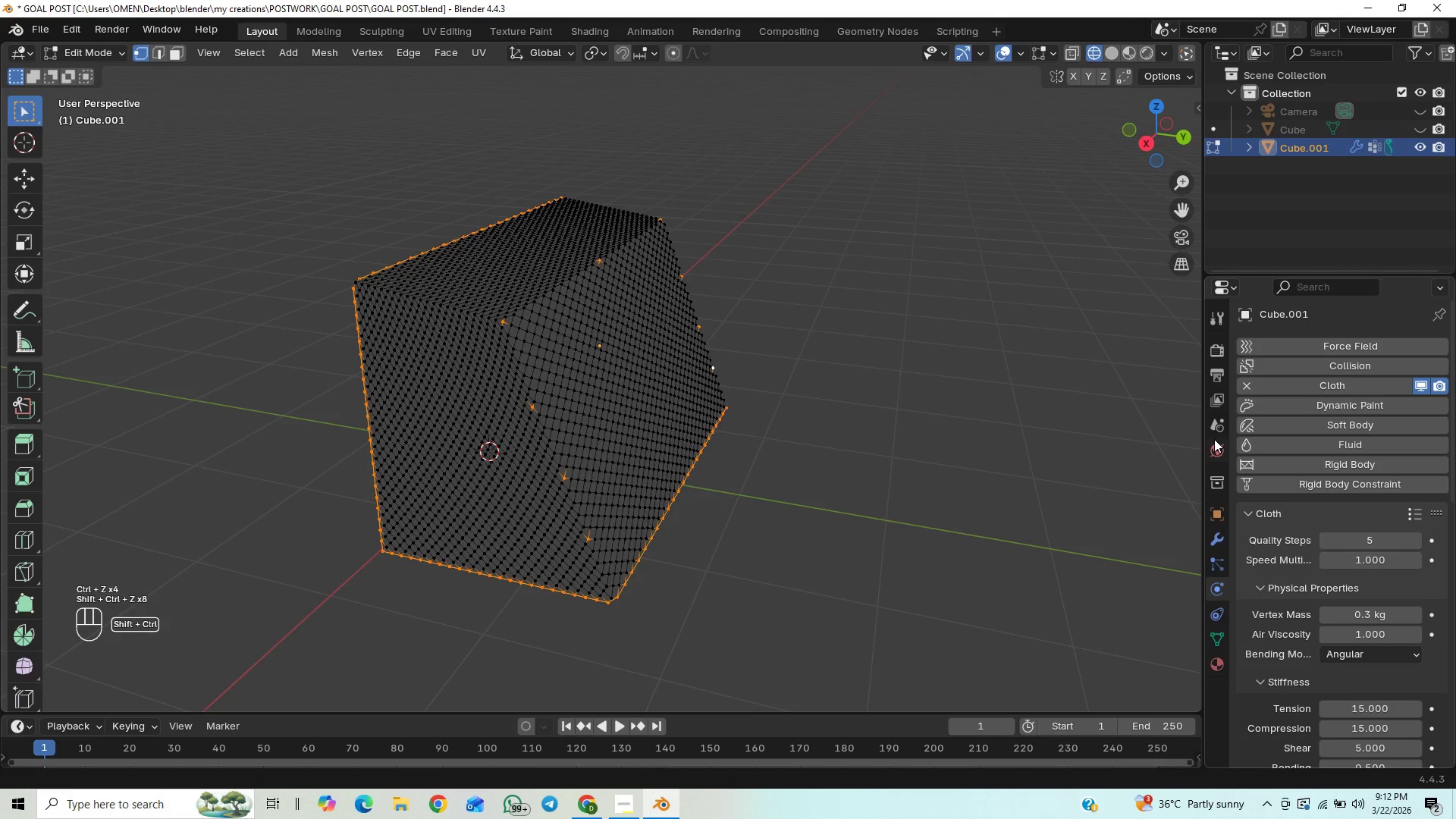 
key(Control+Shift+Z)
 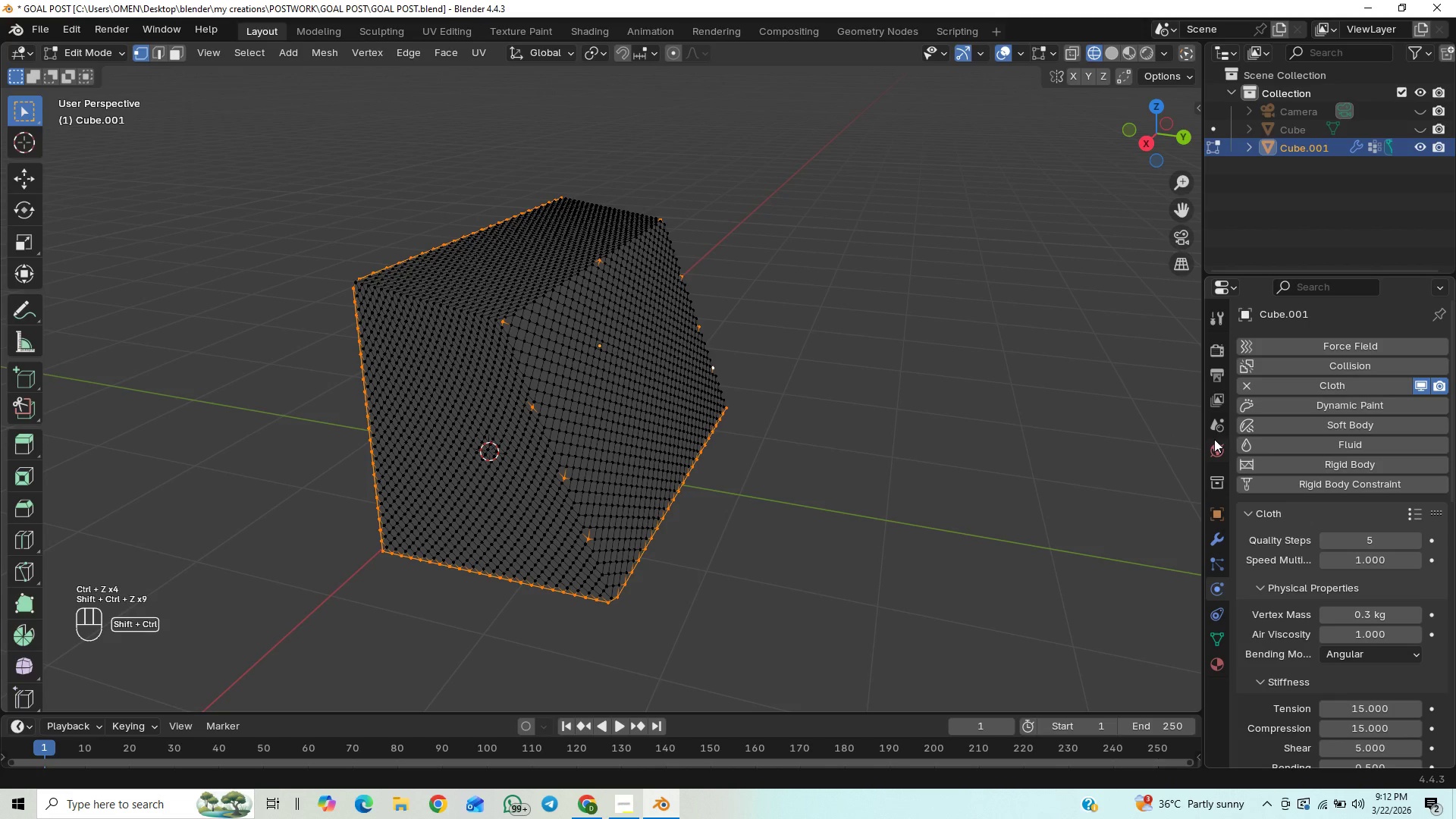 
key(Control+Shift+Z)
 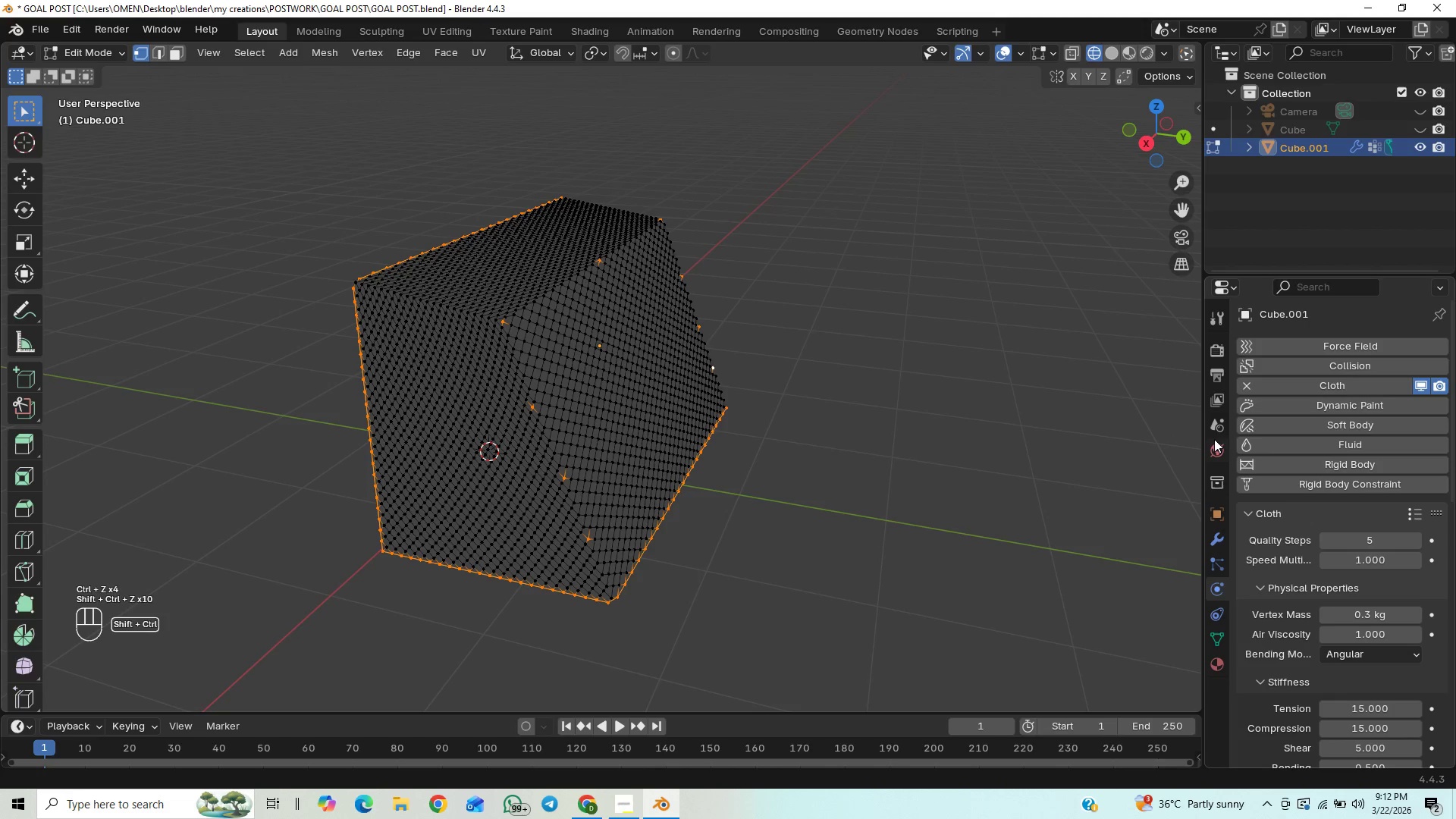 
key(Control+Shift+Z)
 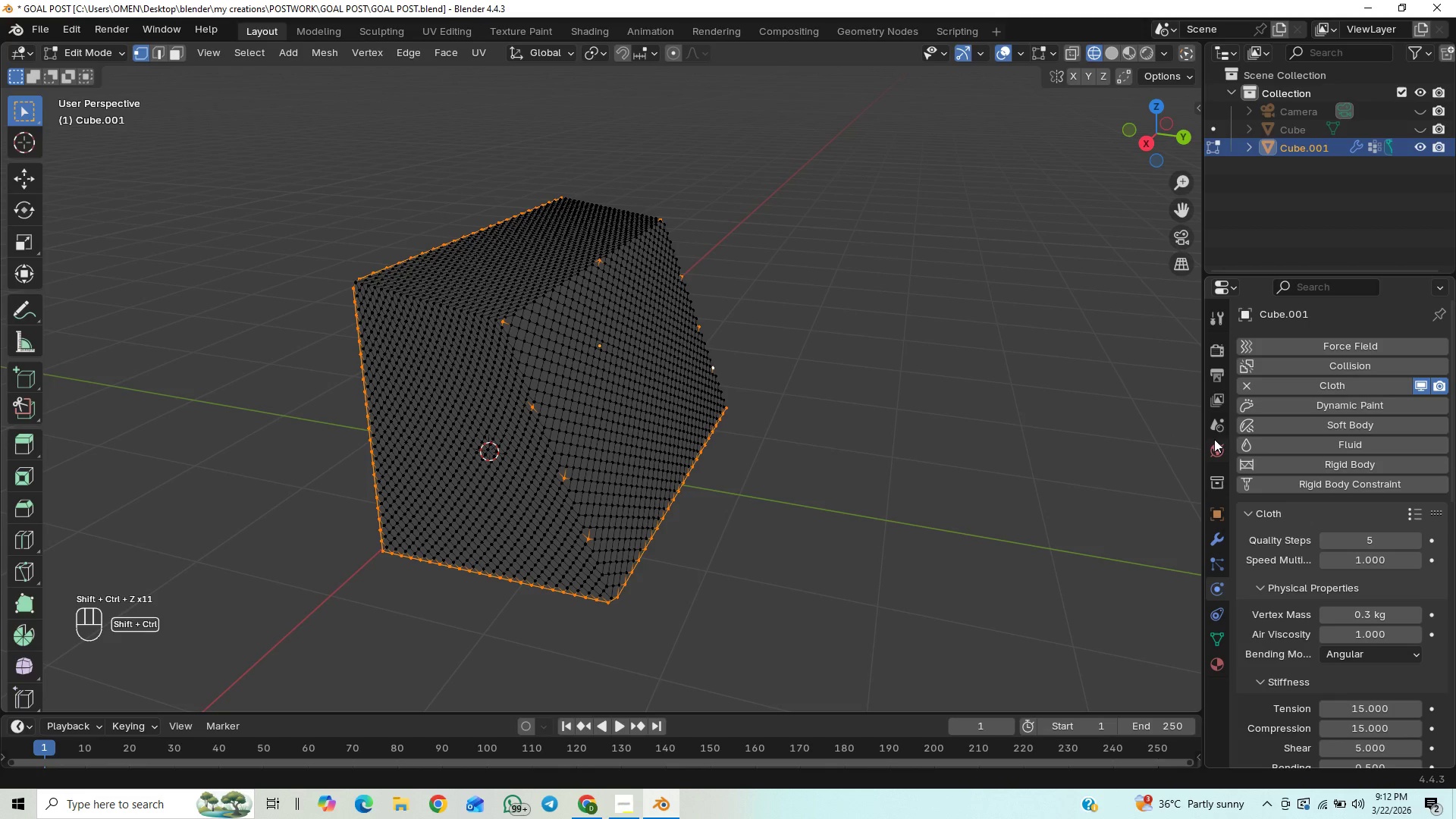 
key(Control+Shift+Z)
 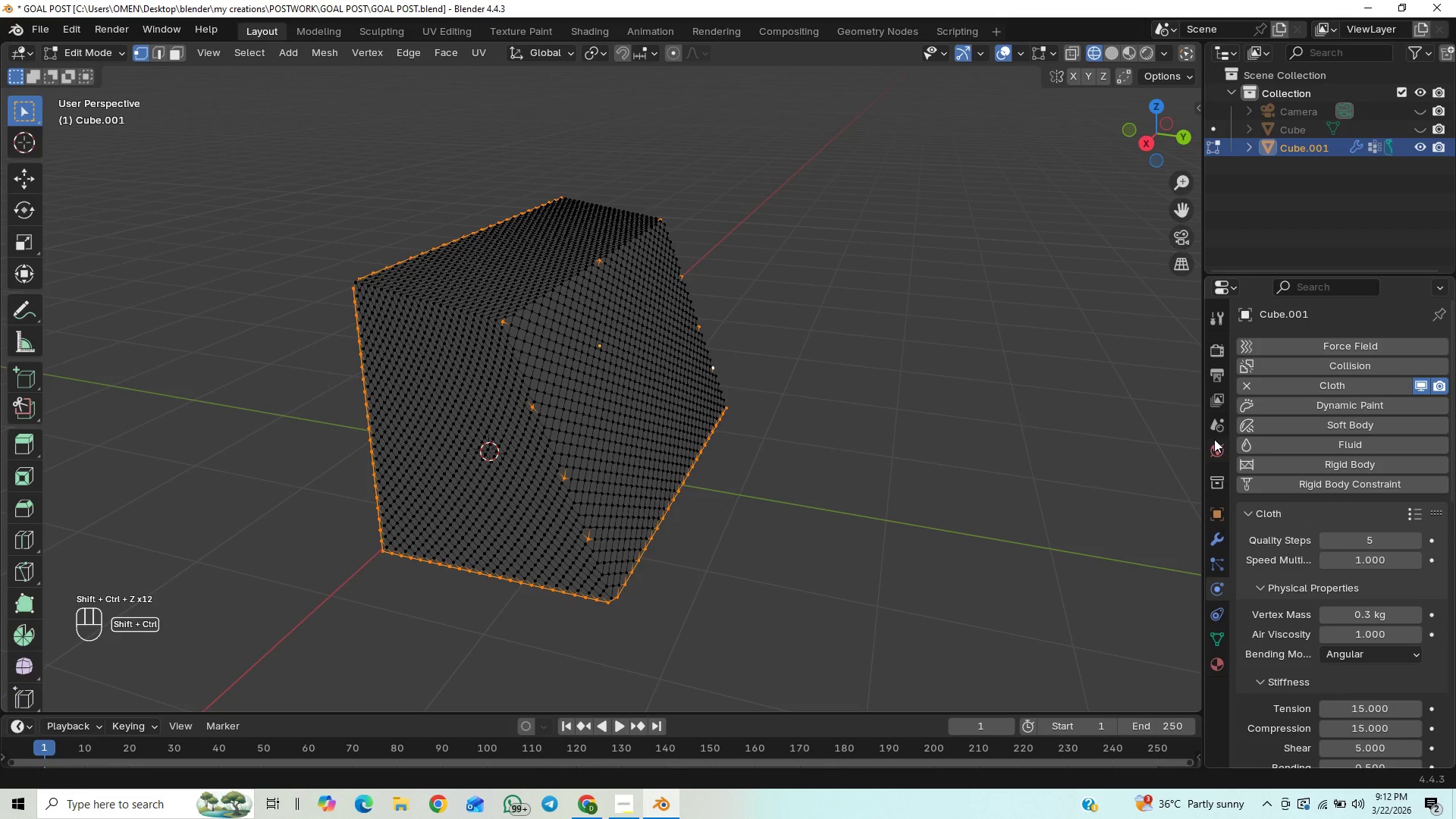 
key(Control+Shift+Z)
 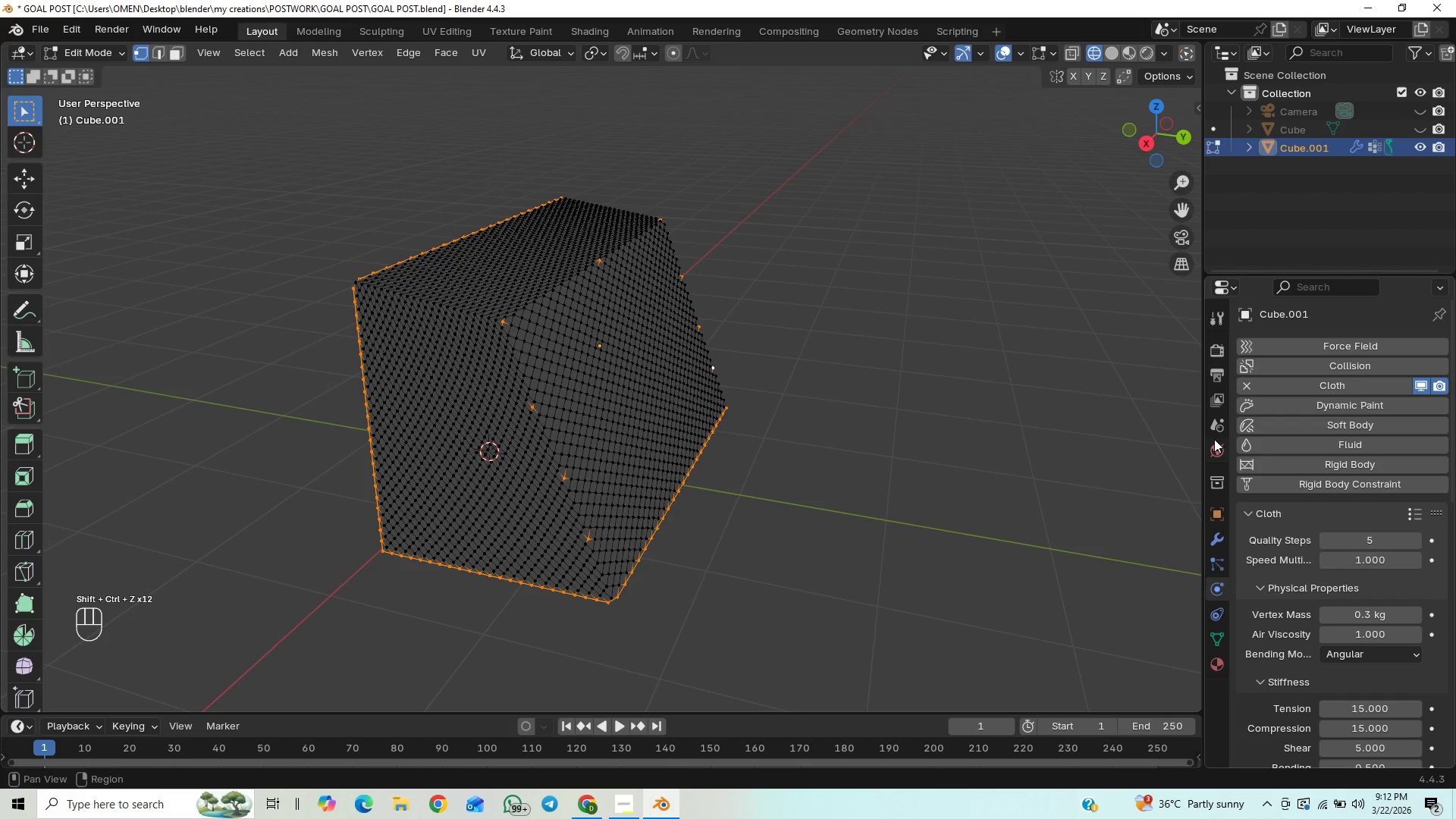 
key(Control+Shift+Z)
 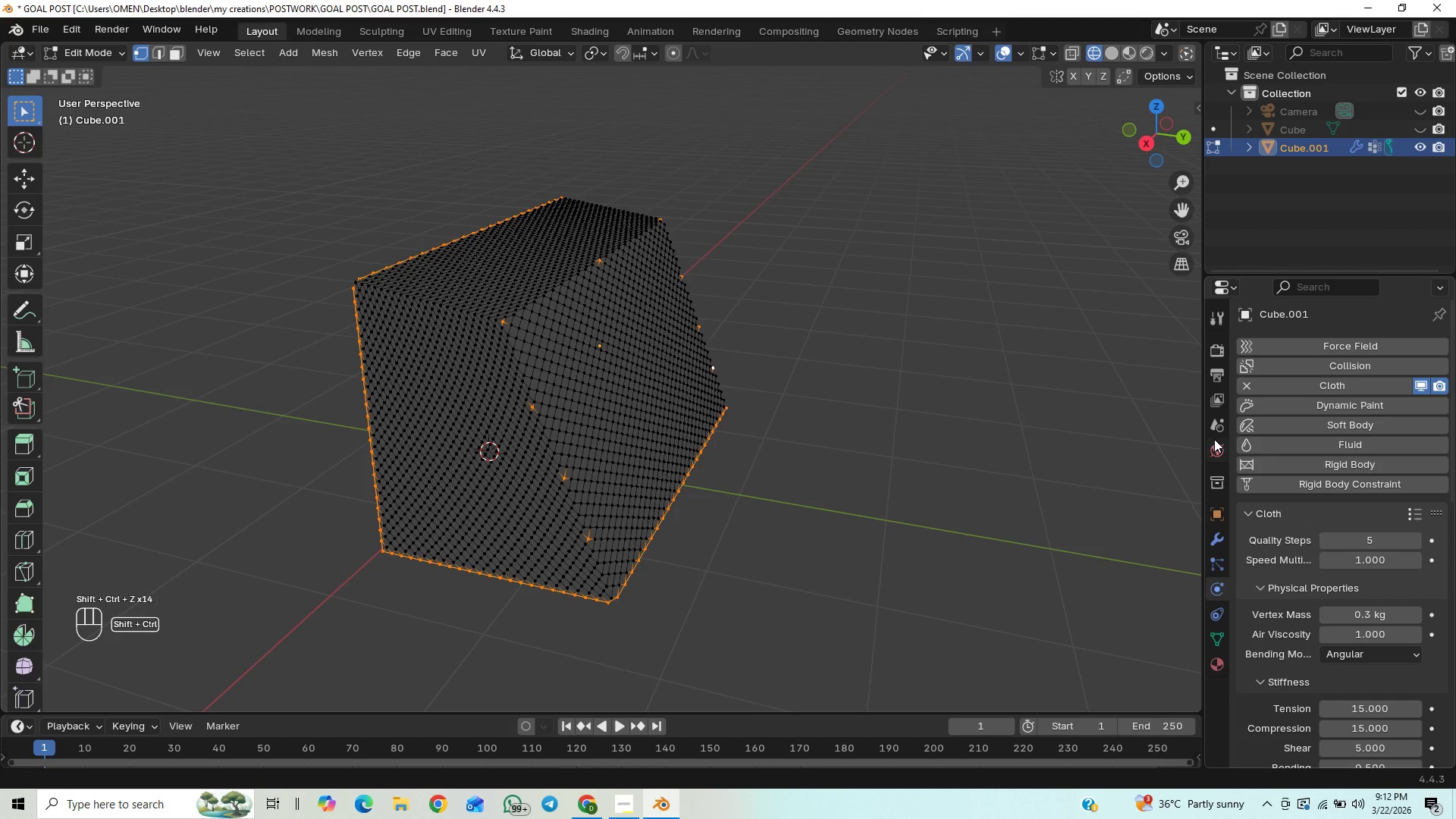 
key(Control+Shift+Z)
 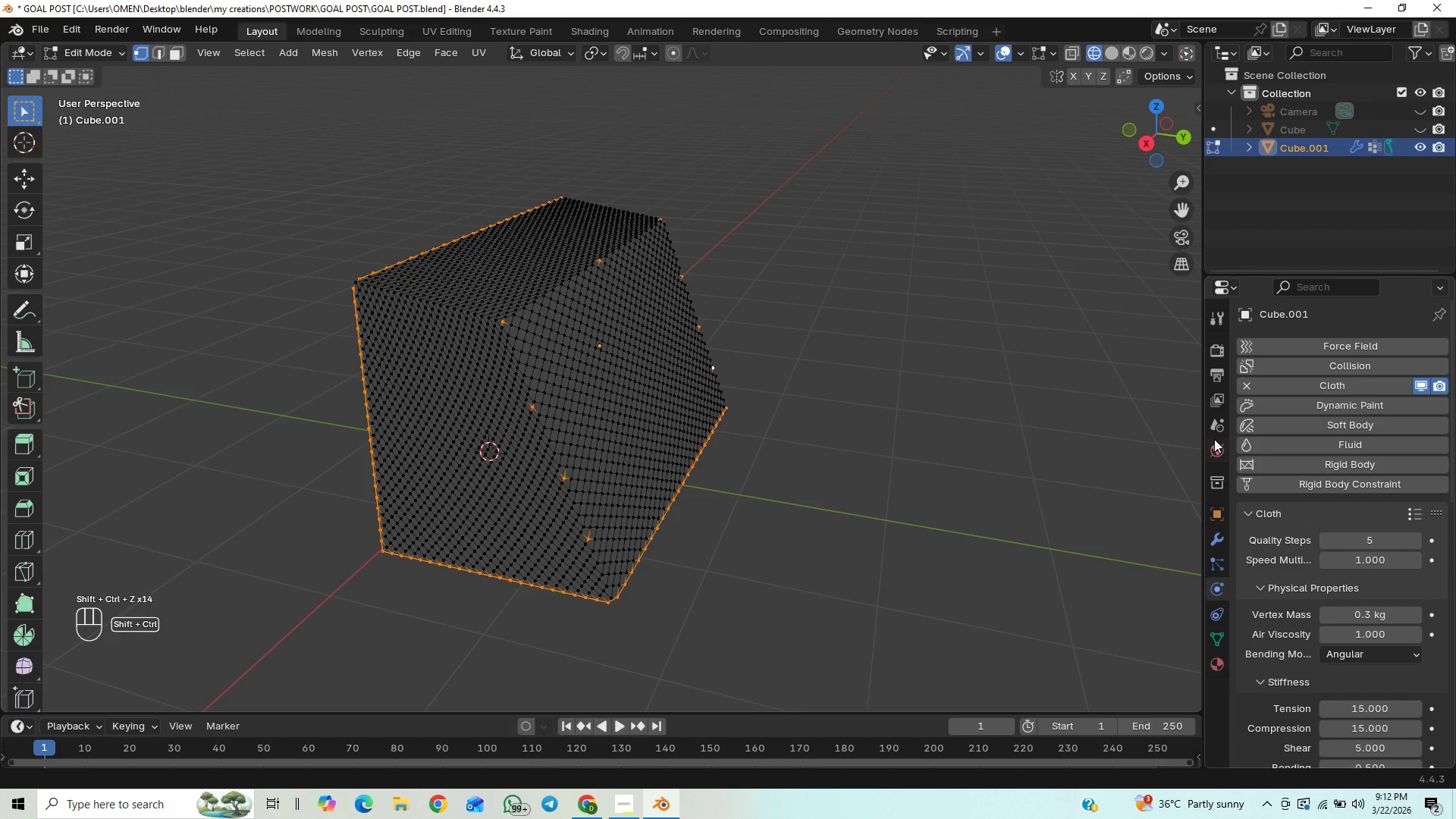 
key(Control+Shift+Z)
 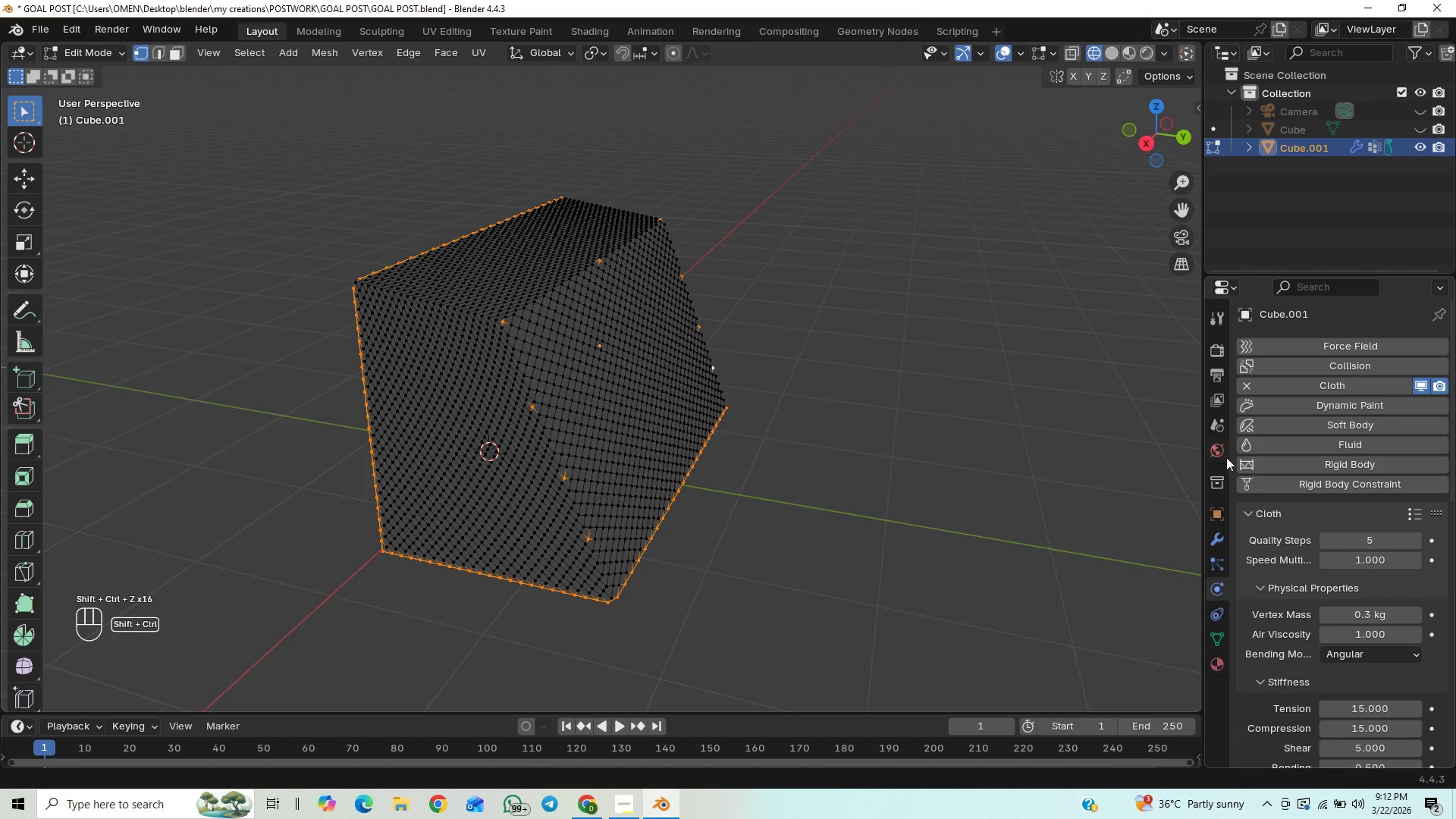 
key(Control+Shift+Z)
 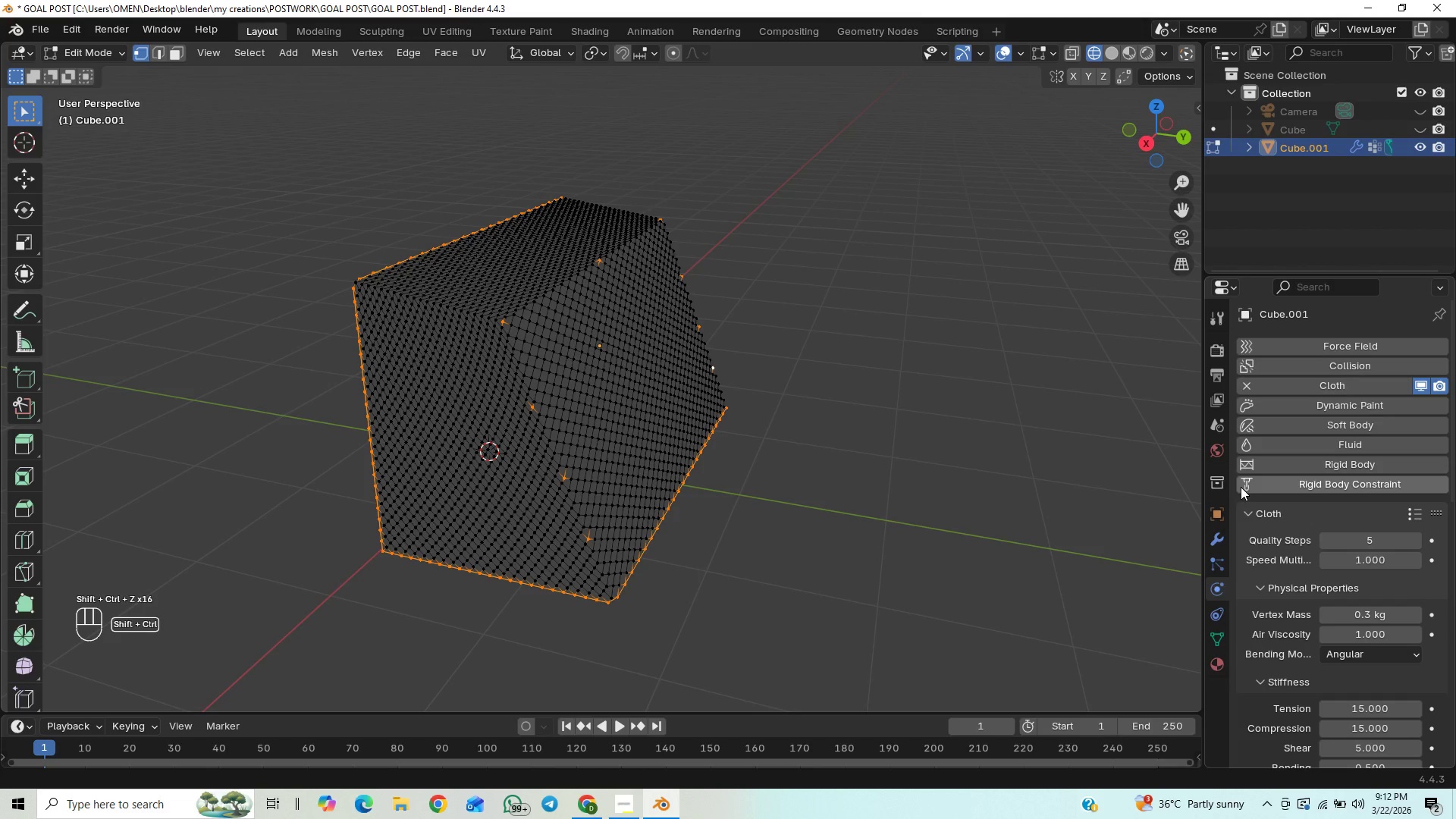 
key(Control+Shift+Z)
 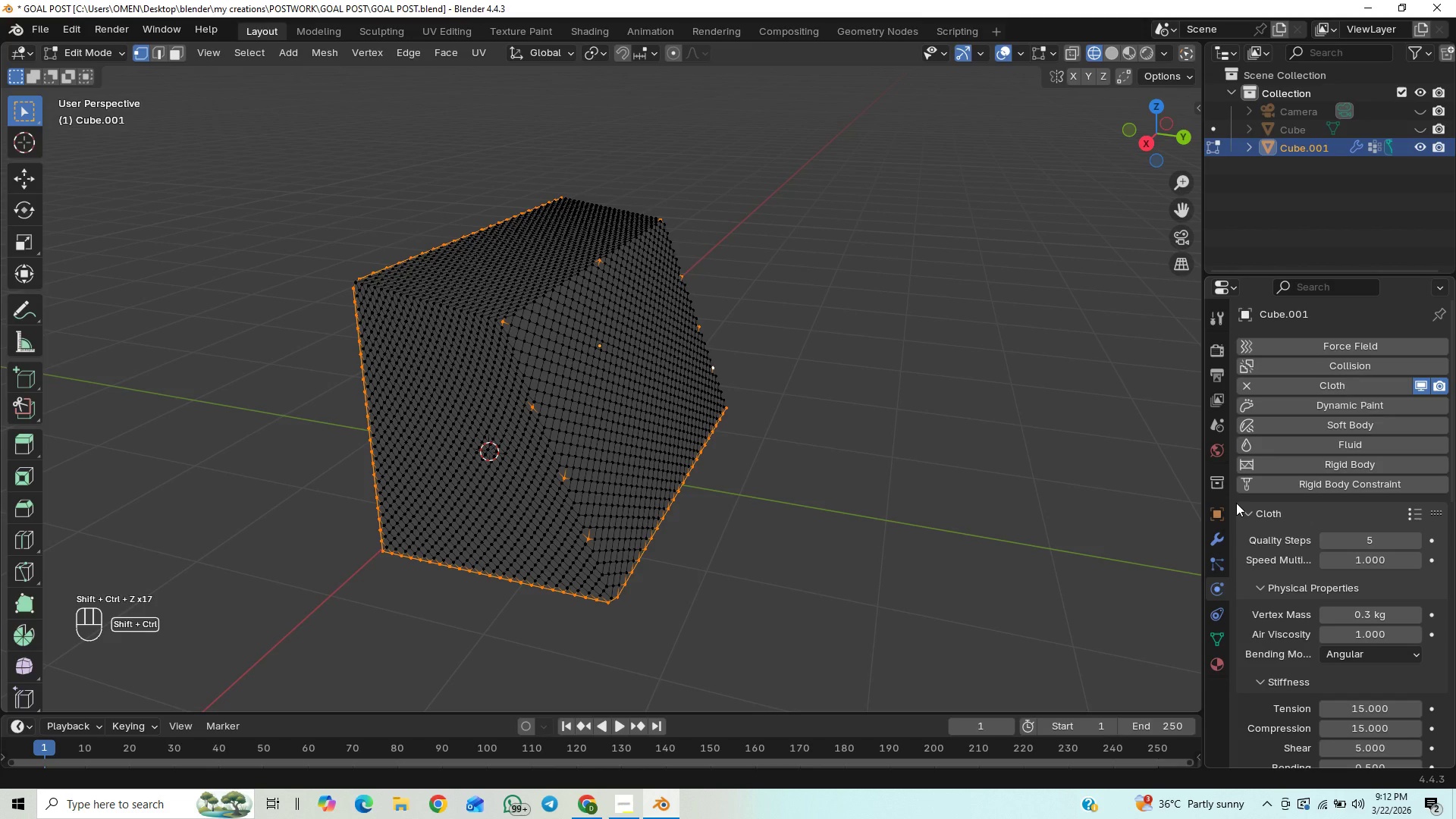 
key(Control+Shift+Z)
 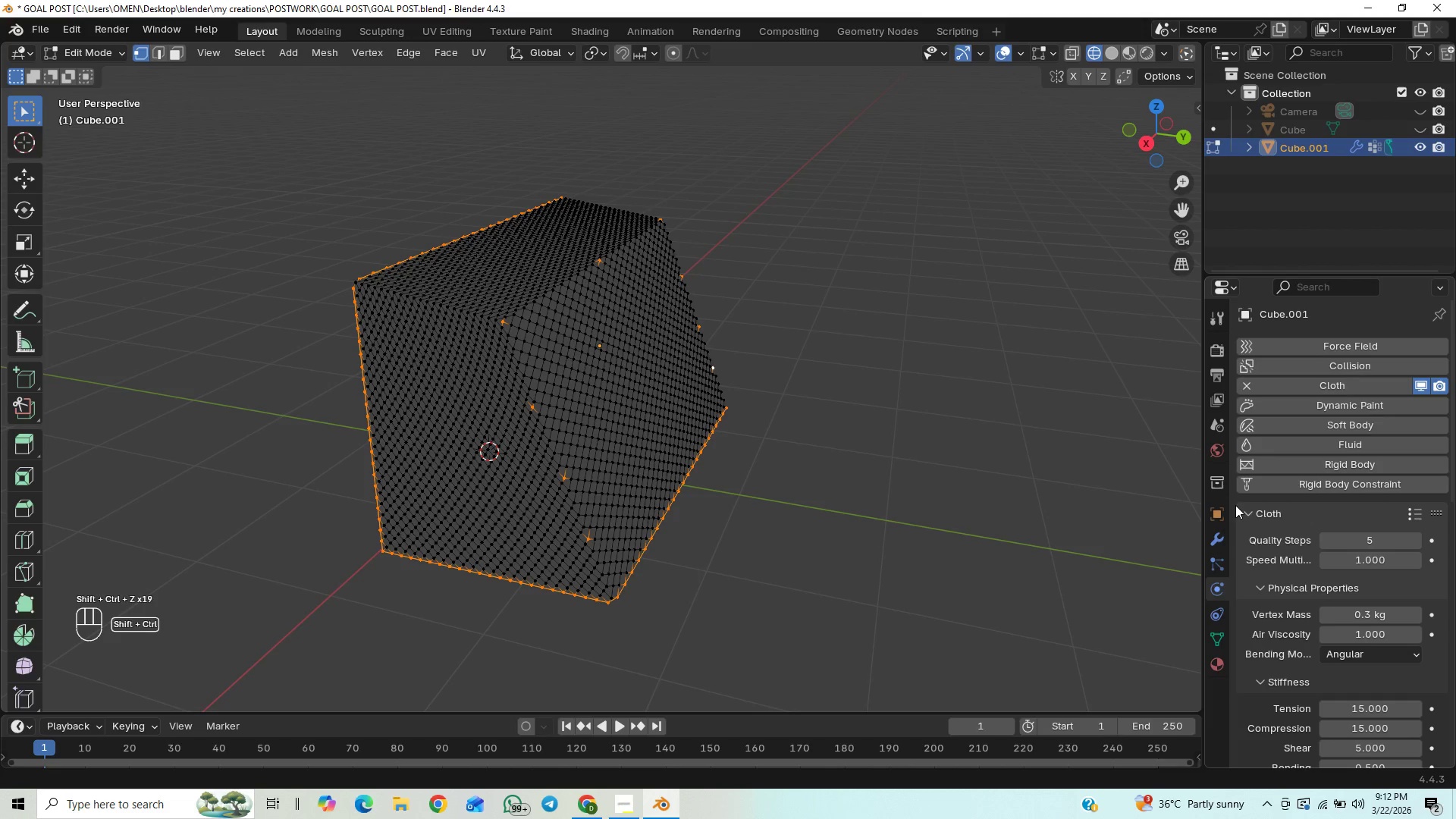 
key(Control+Shift+Z)
 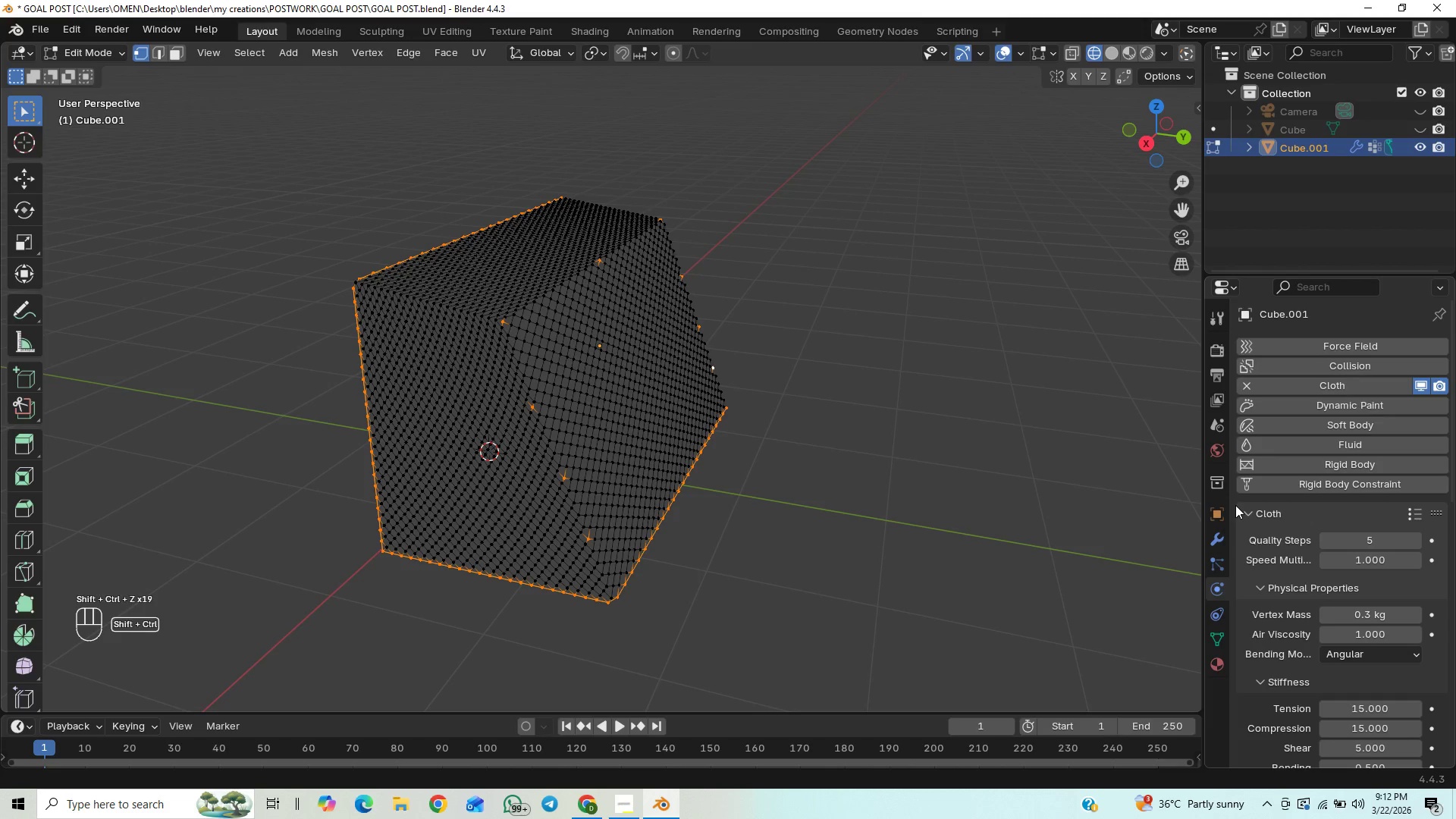 
key(Control+Shift+Z)
 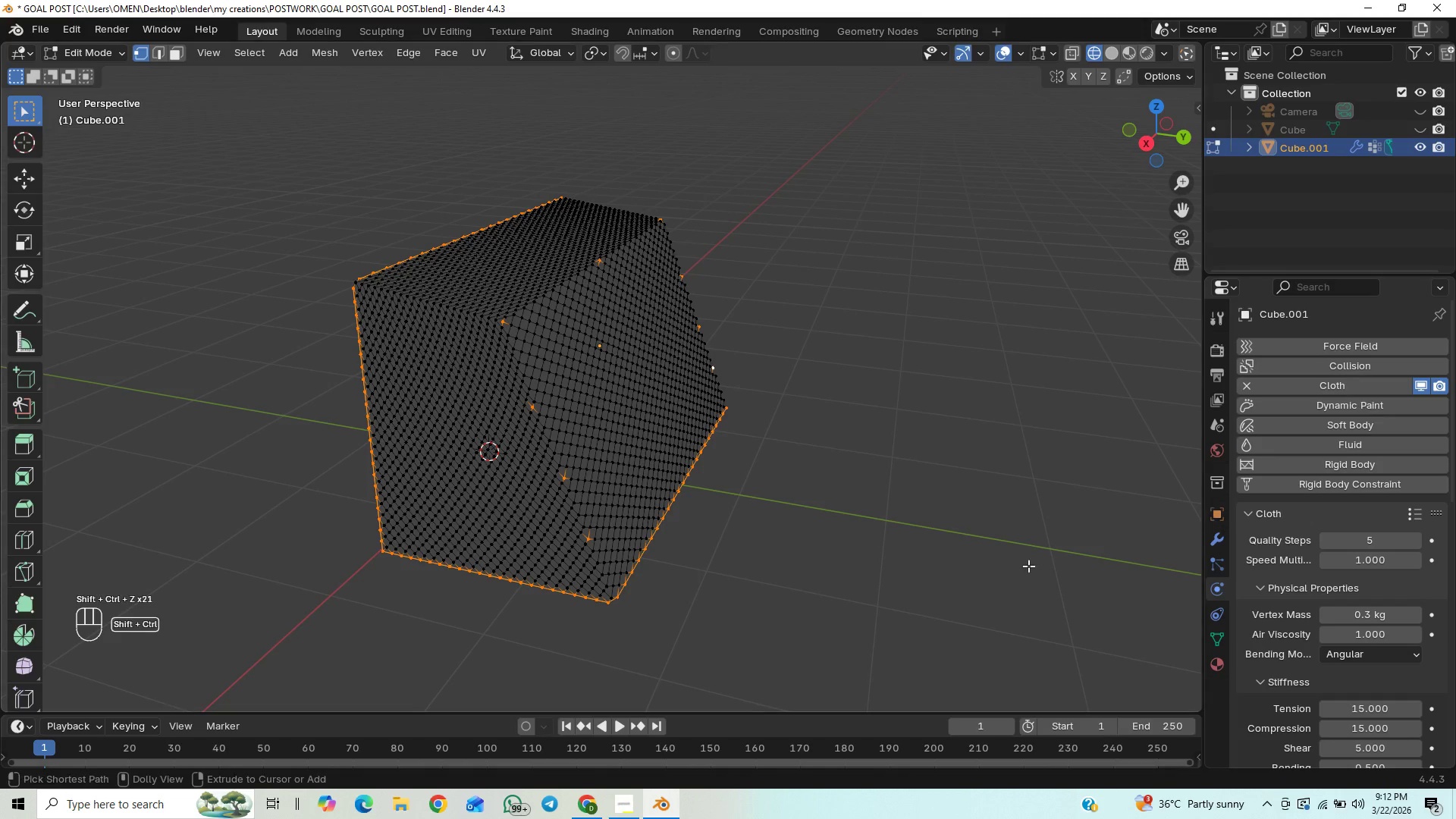 
key(Control+Shift+Z)
 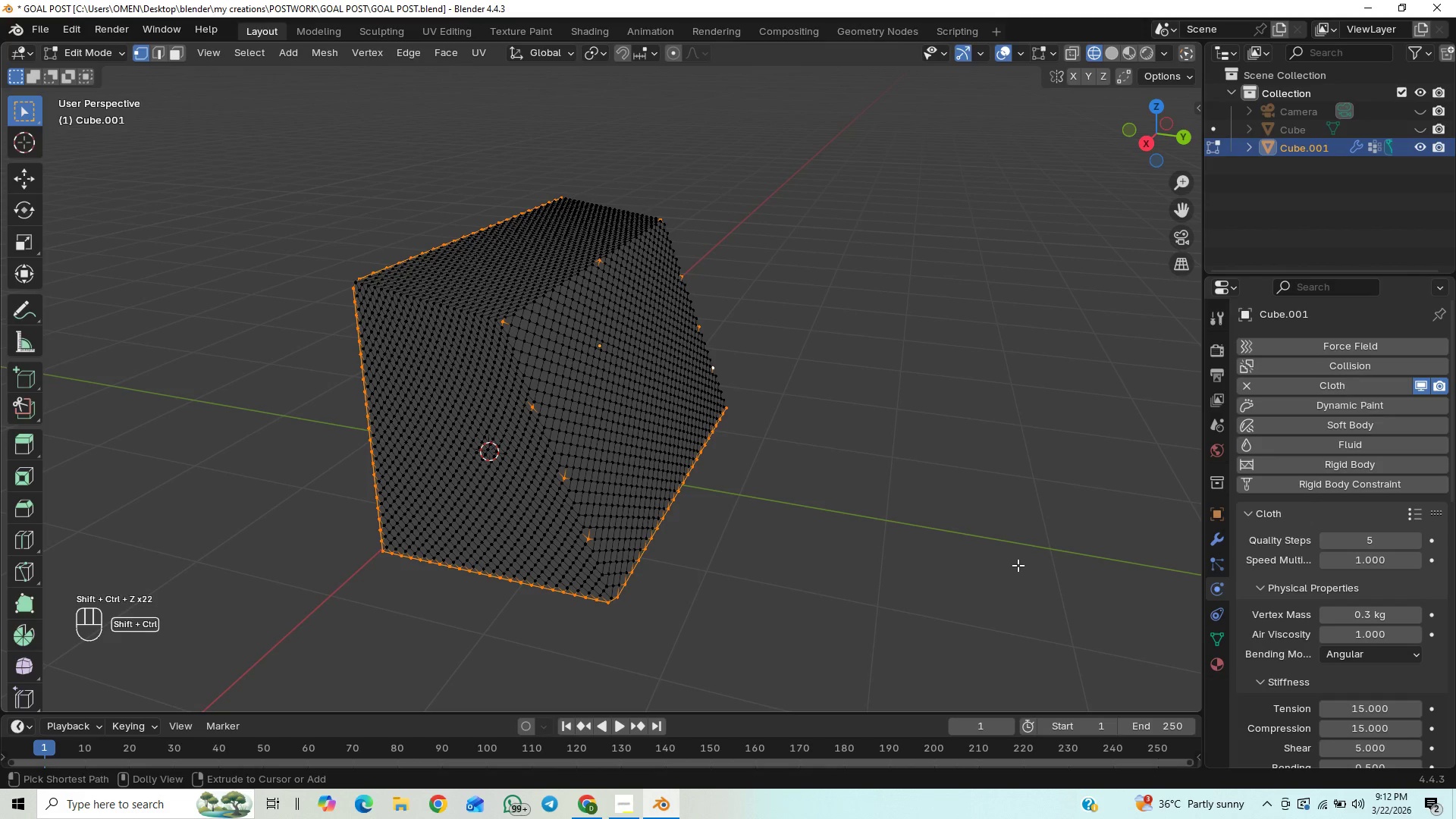 
key(Control+Shift+Z)
 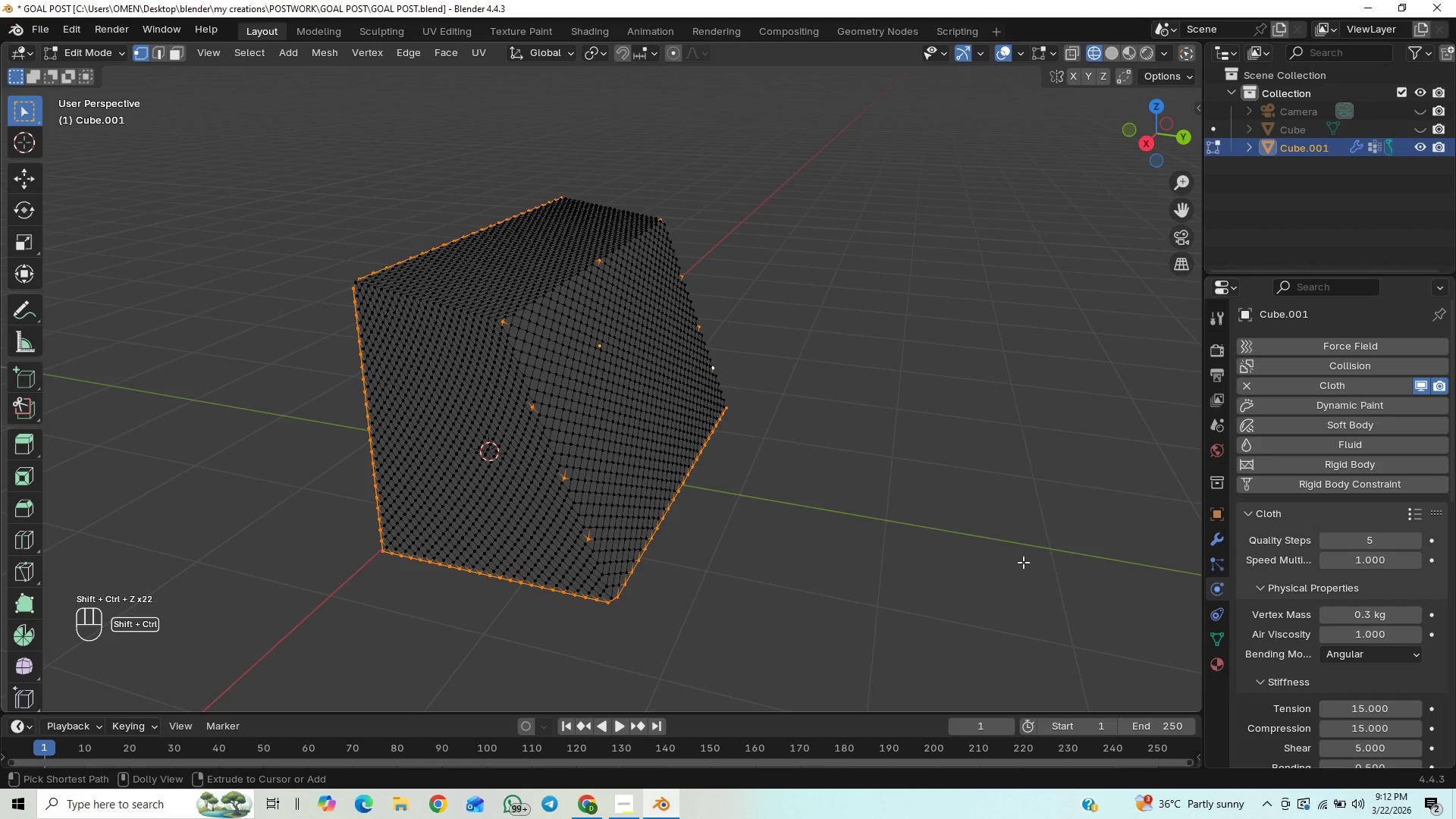 
key(Control+Shift+Z)
 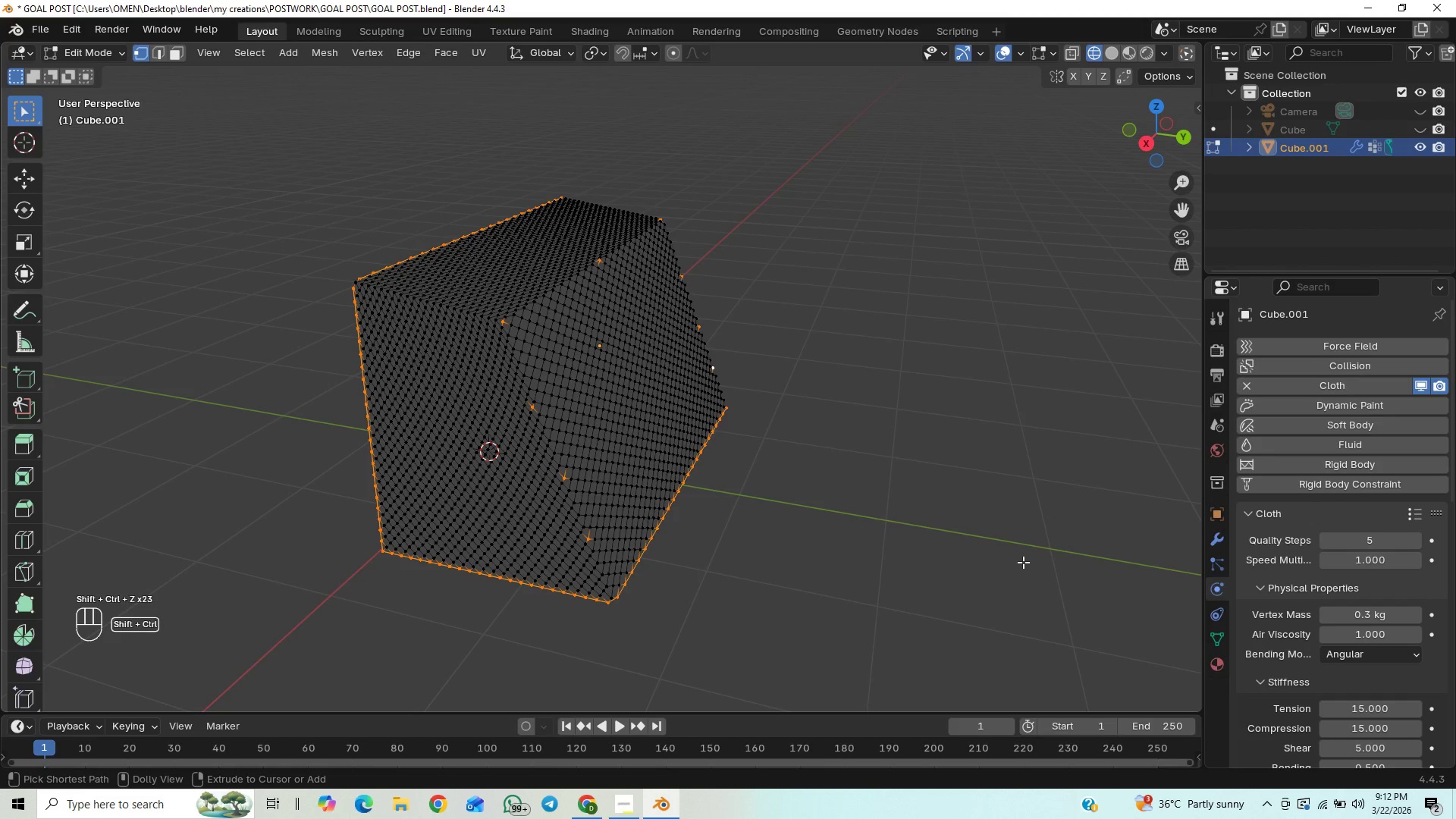 
key(Control+Shift+Z)
 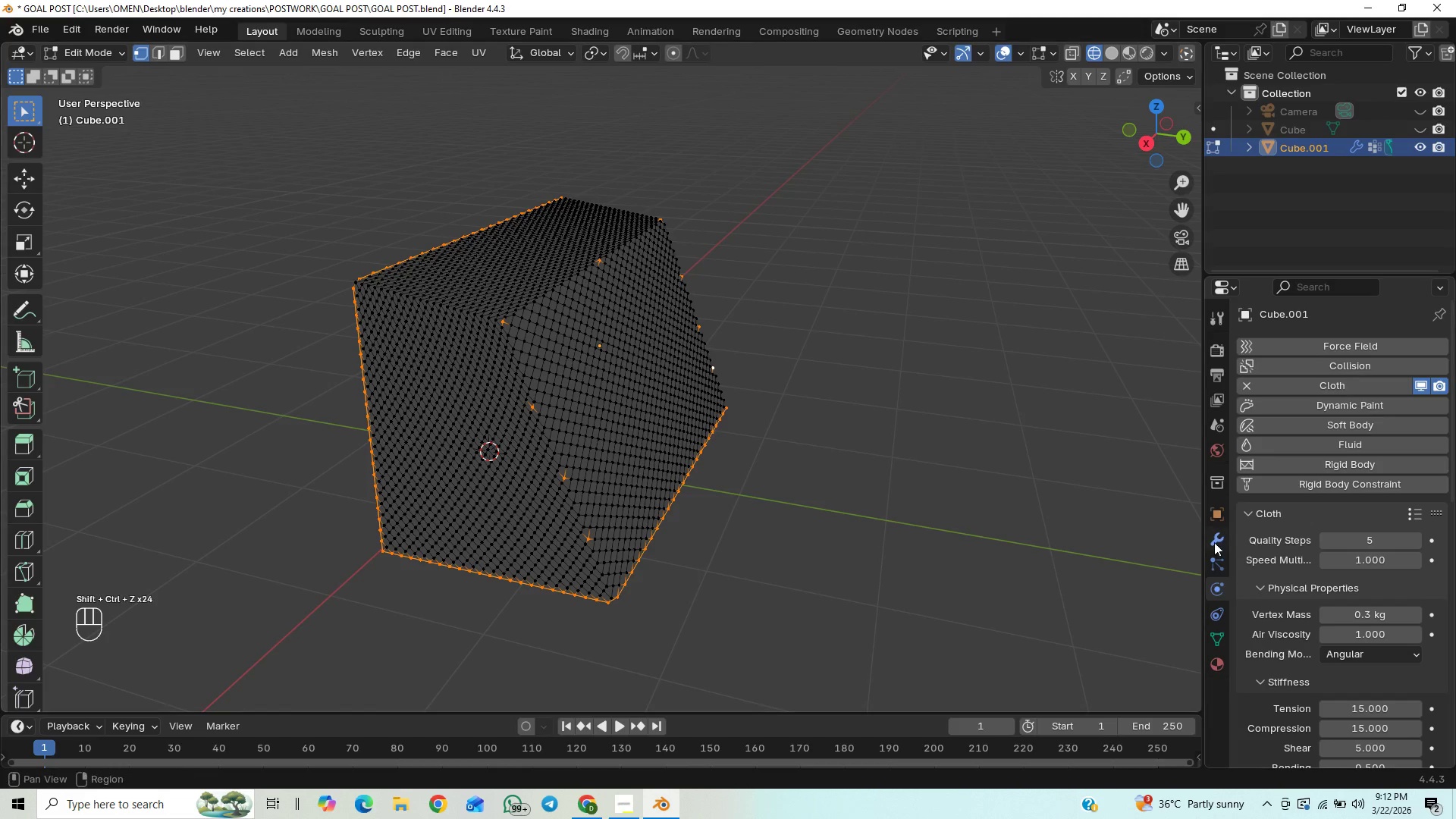 
left_click([1217, 546])
 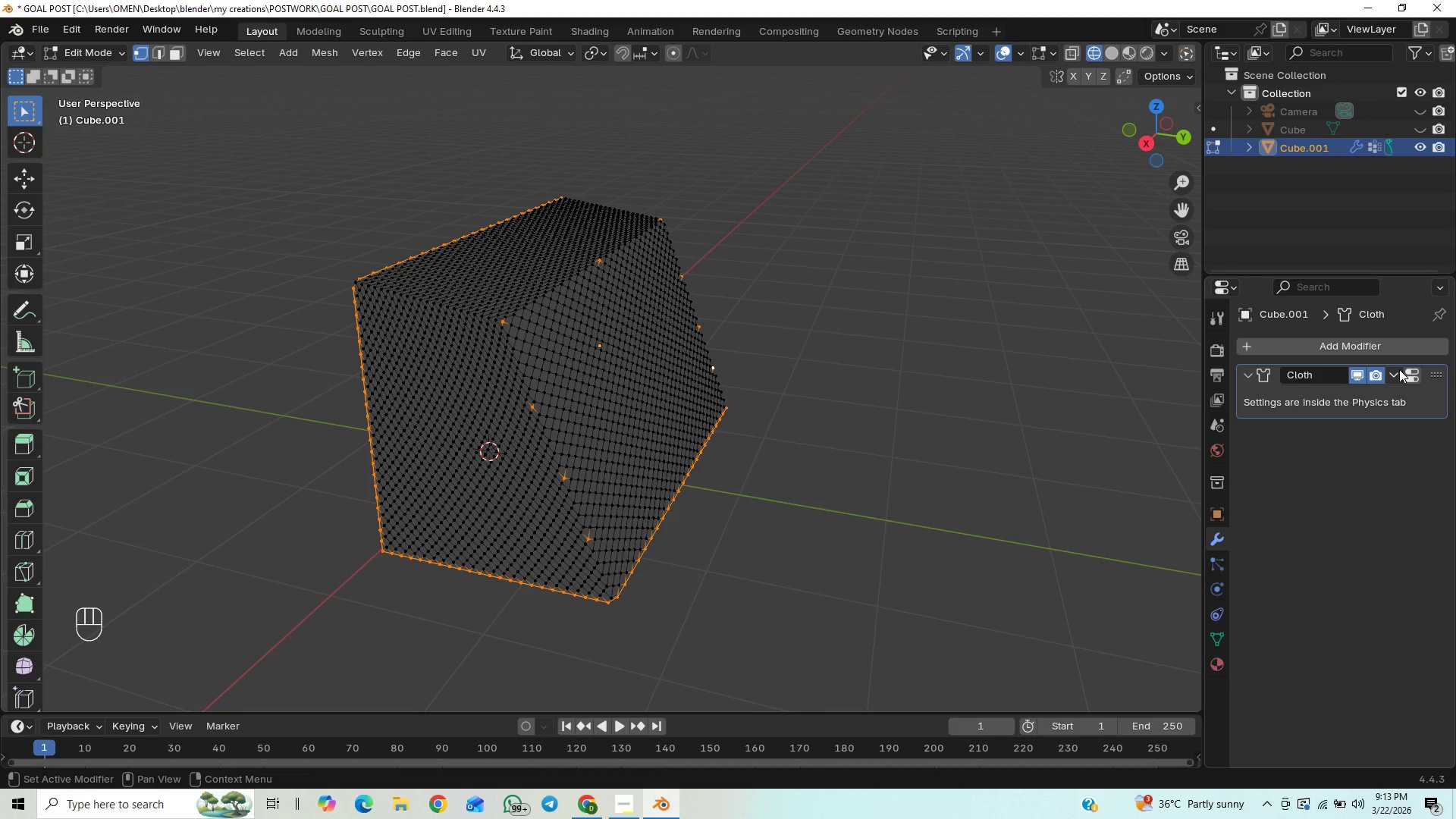 
left_click([1394, 376])
 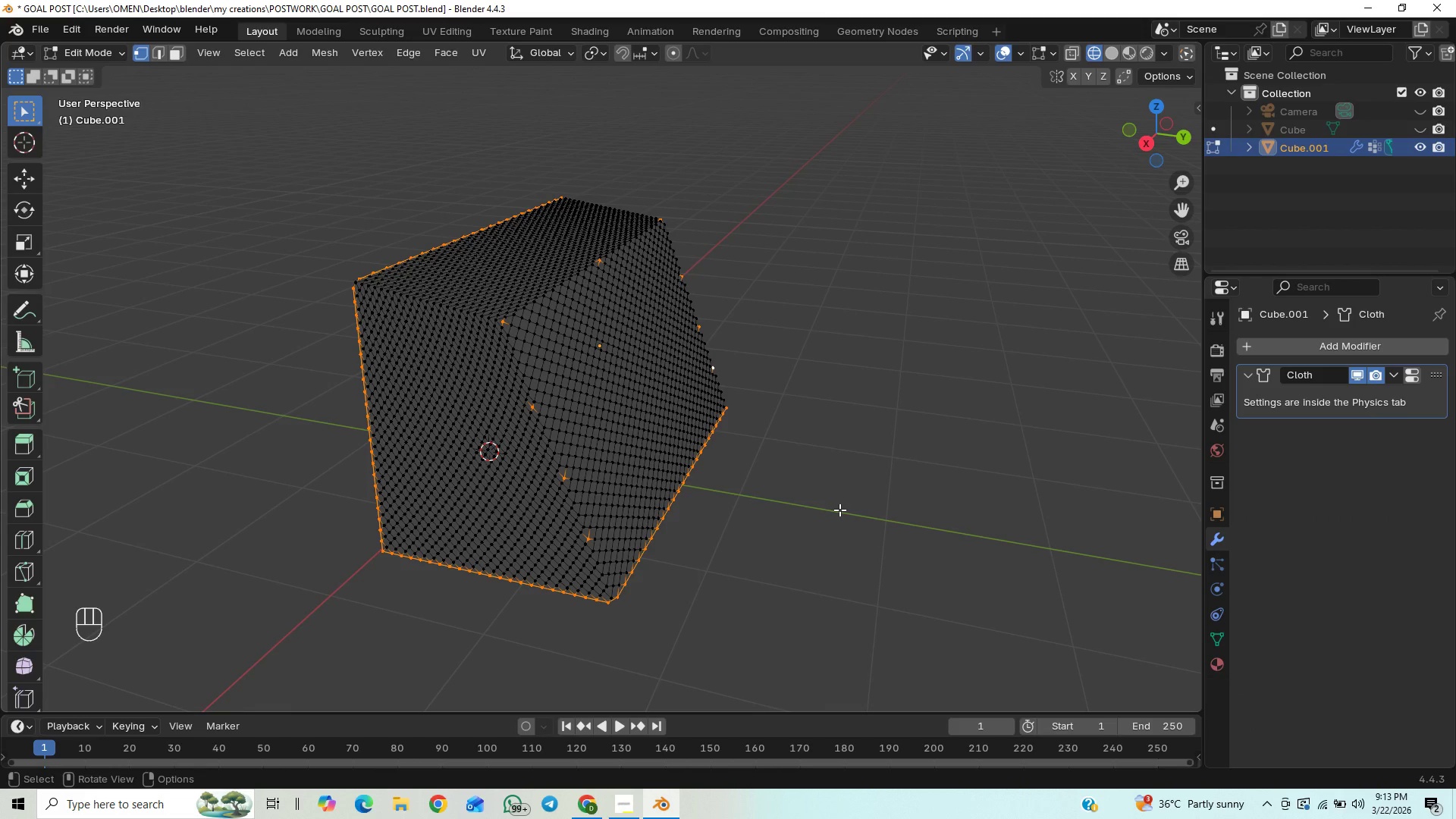 
key(Tab)
 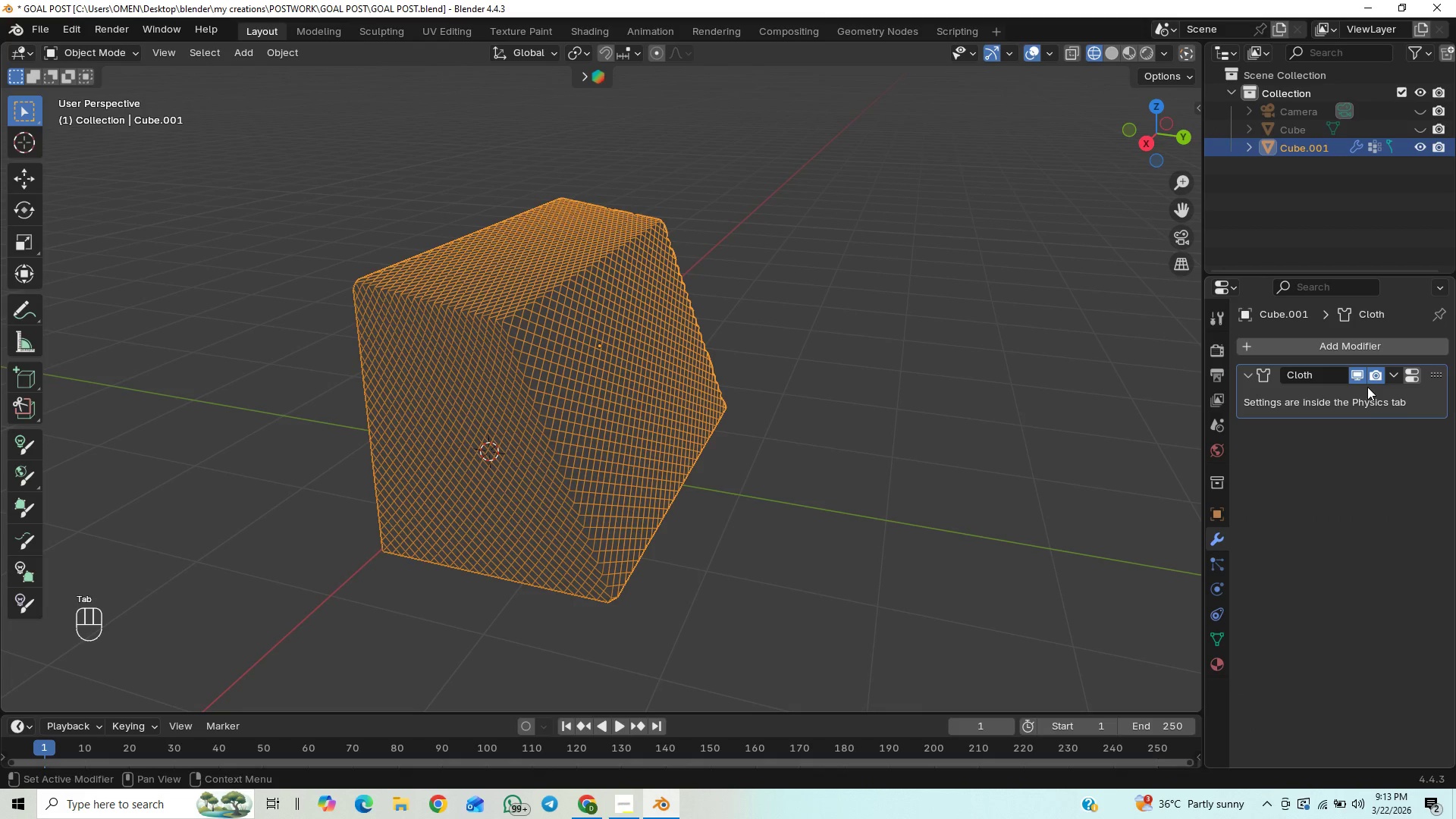 
left_click([1389, 370])
 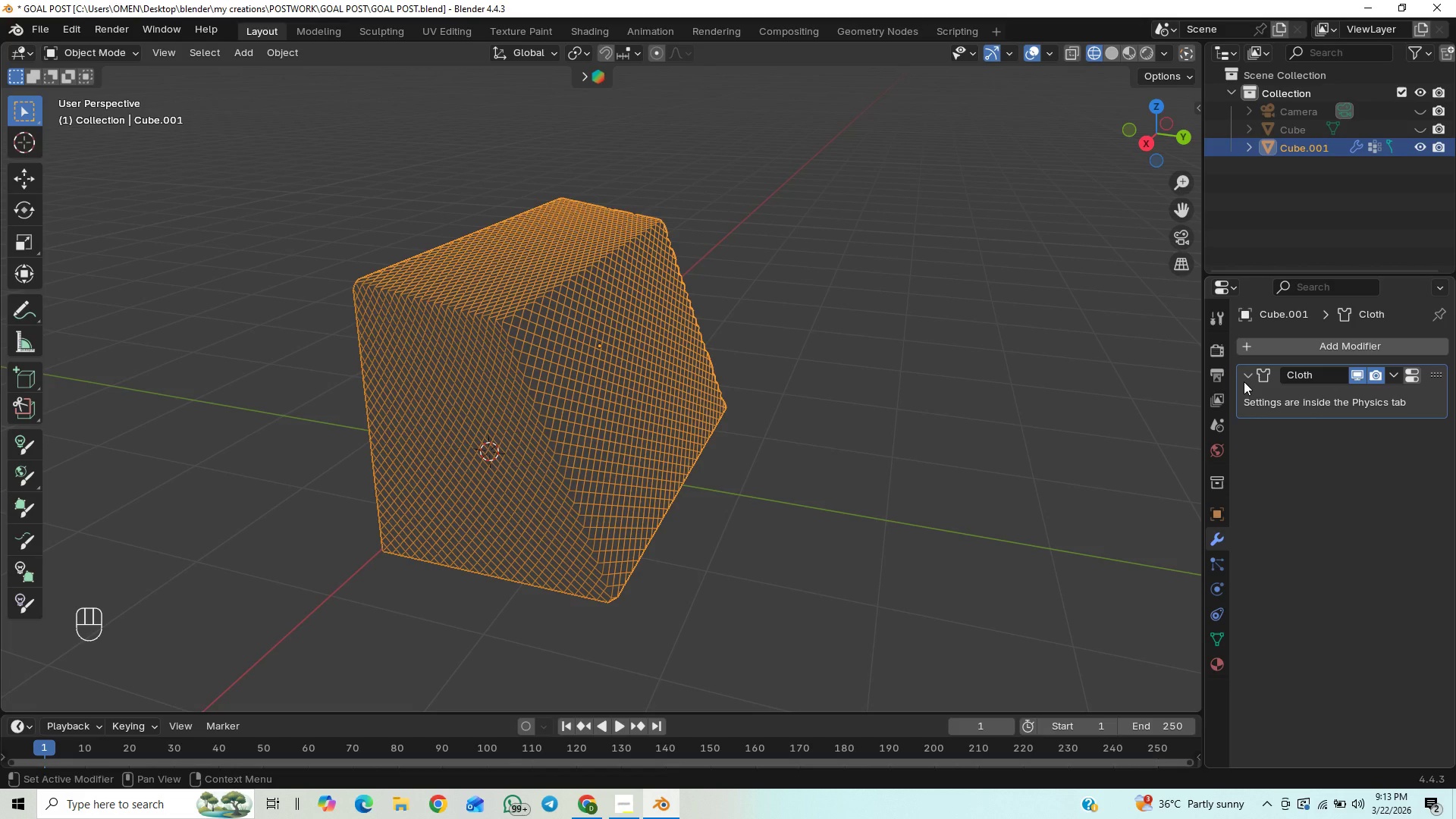 
left_click([1244, 380])
 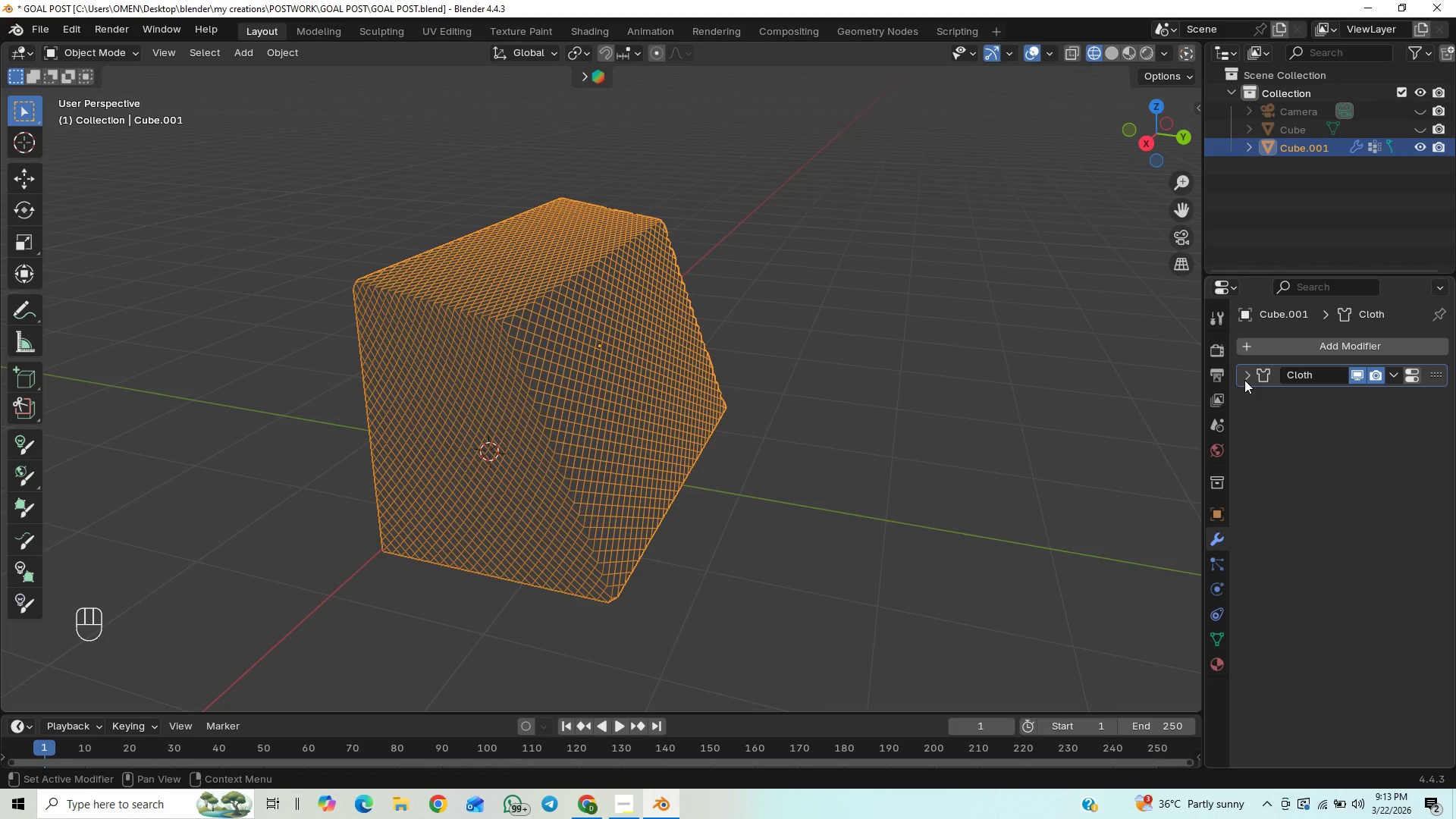 
left_click([1244, 380])
 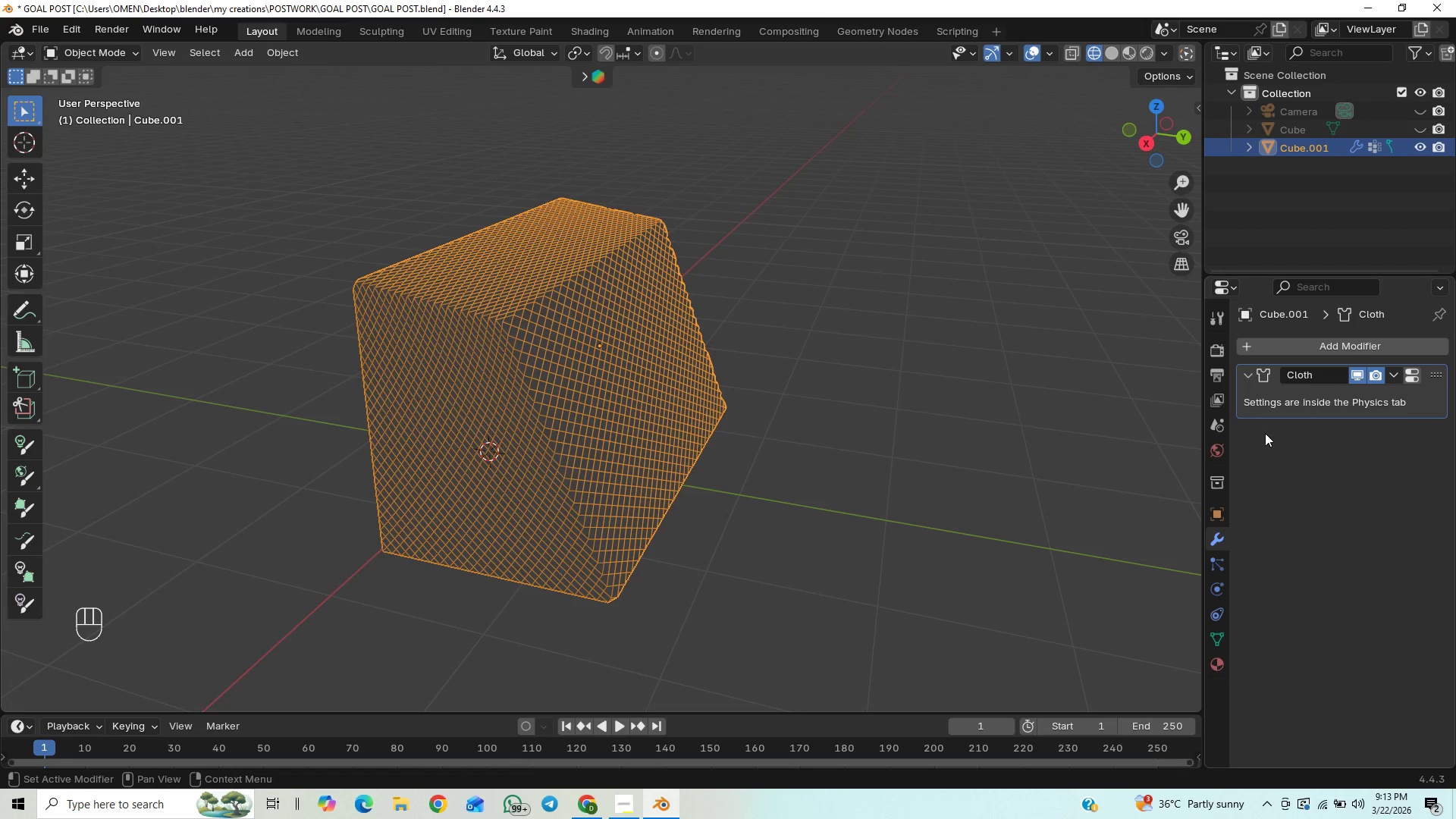 
key(Control+Z)
 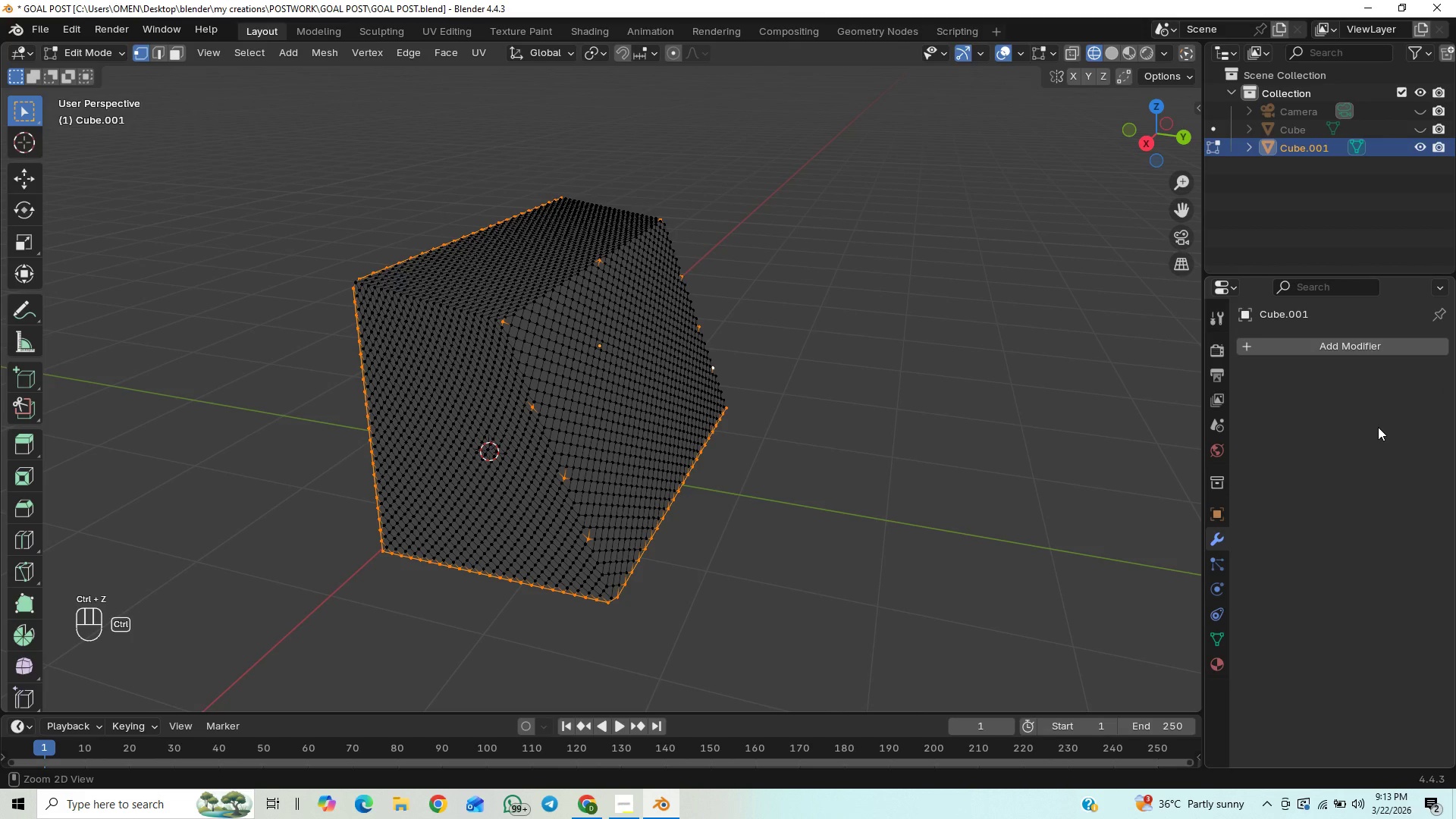 
key(Control+Z)
 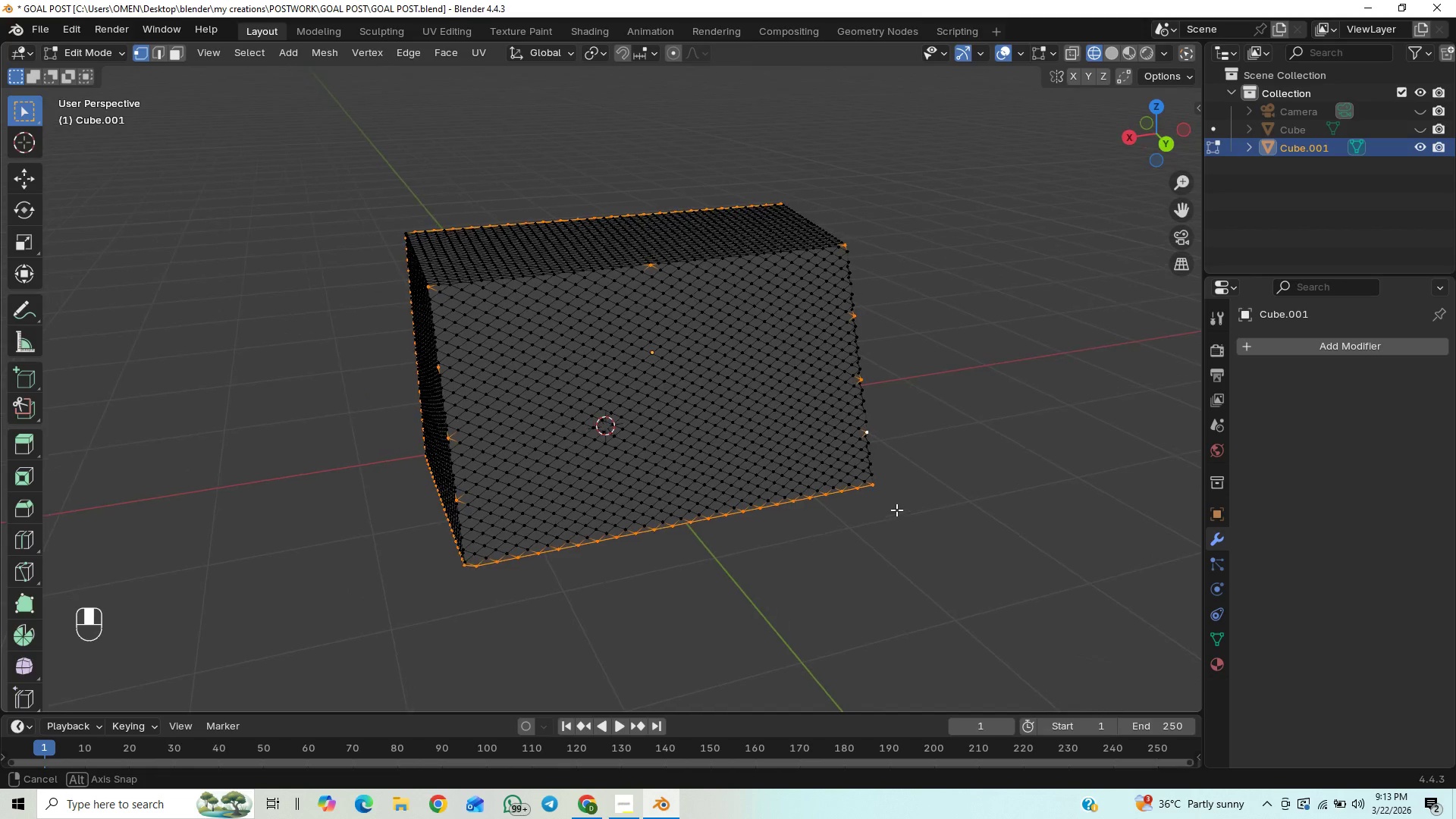 
wait(6.36)
 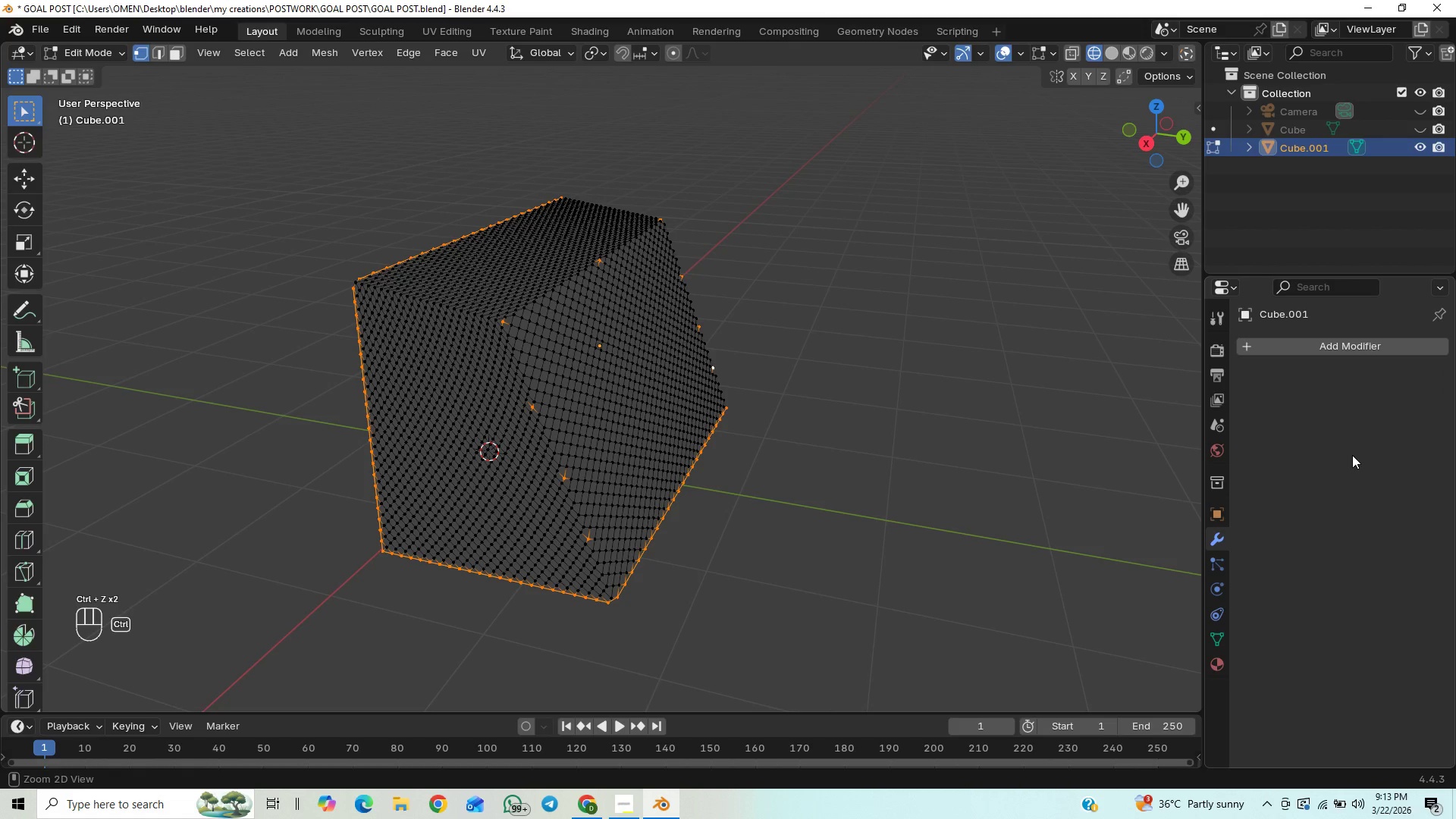 
left_click([1221, 565])
 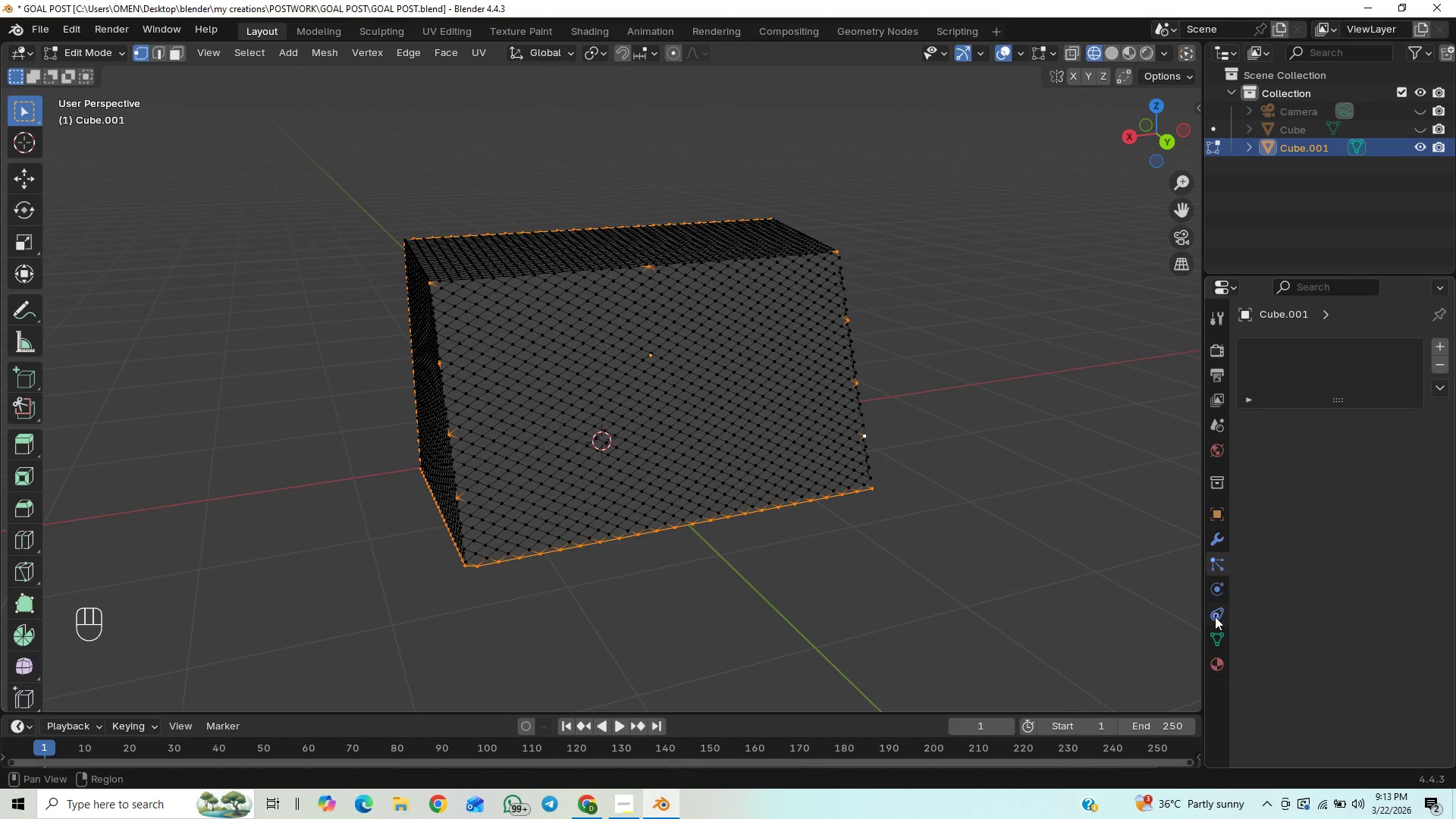 
left_click([1214, 633])
 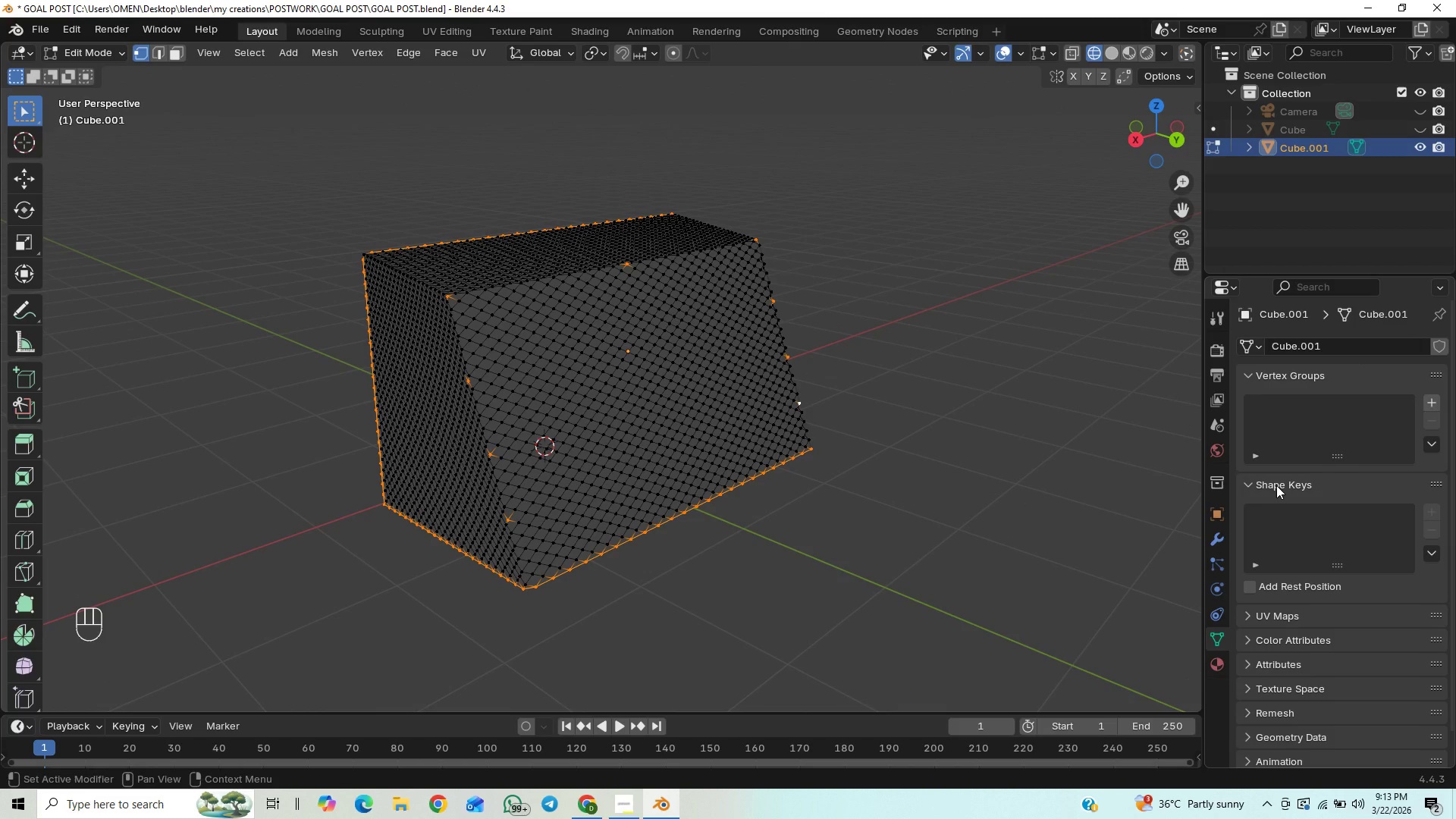 
wait(5.05)
 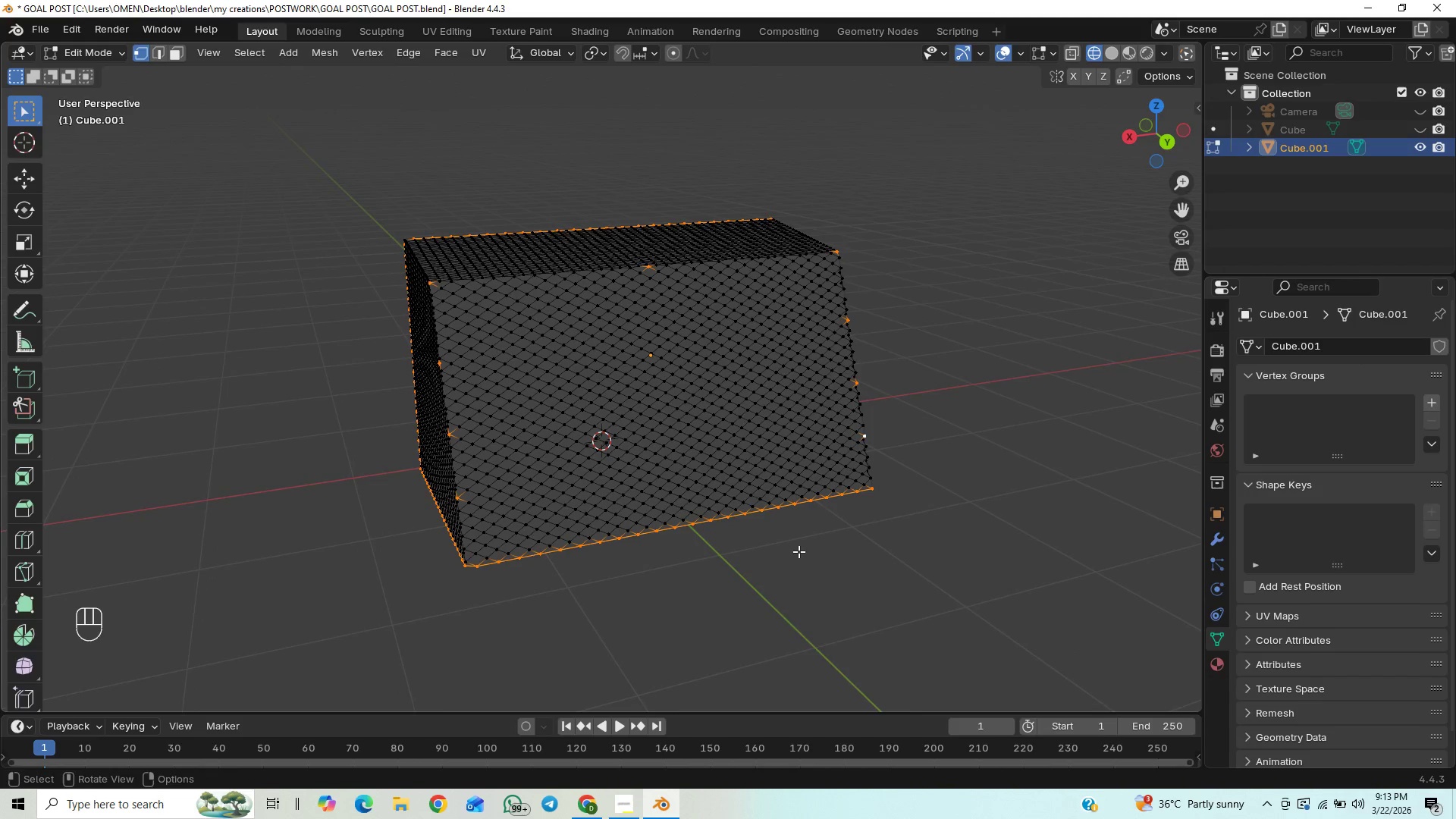 
key(Control+Z)
 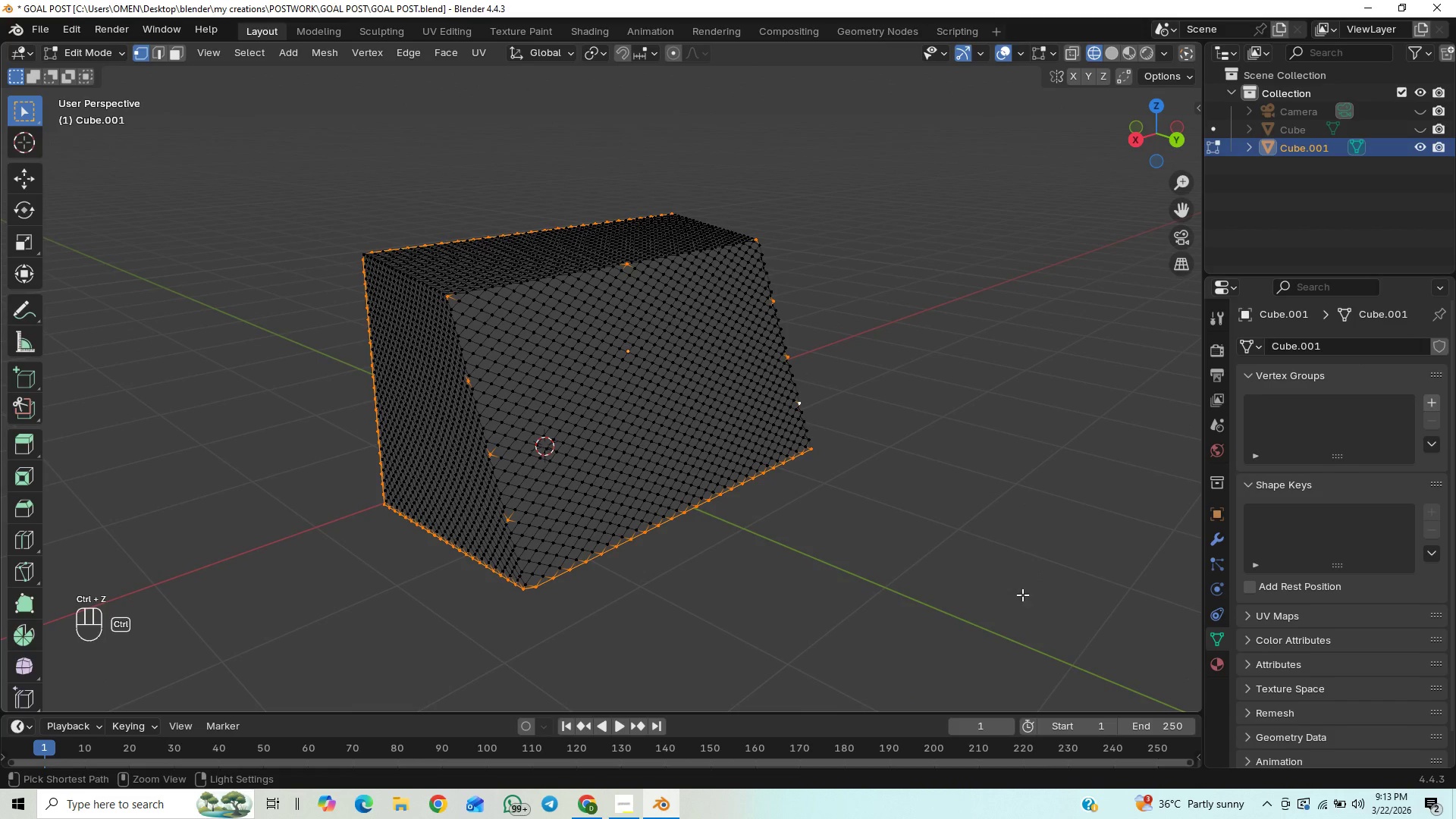 
key(Control+Z)
 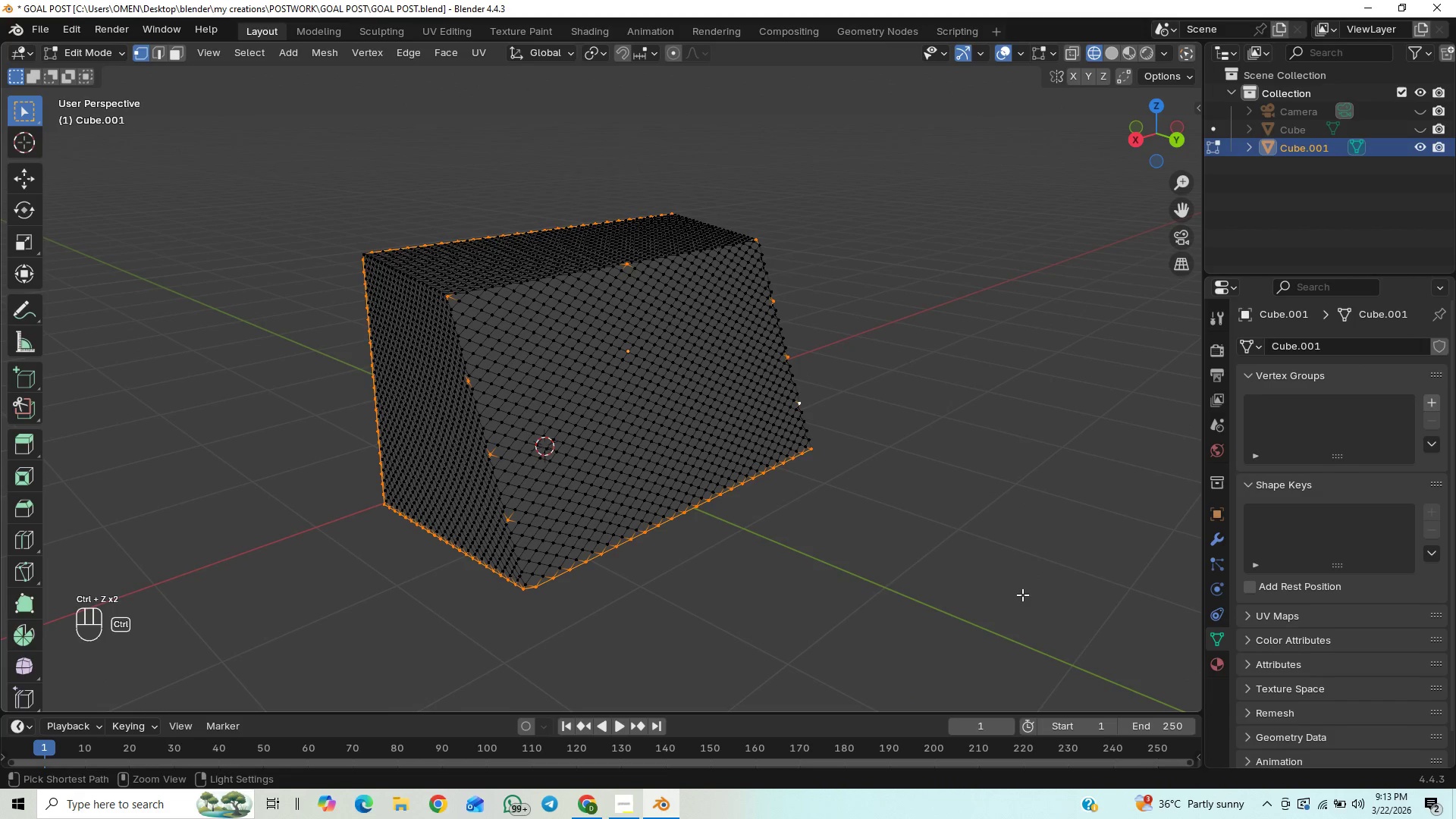 
key(Control+Z)
 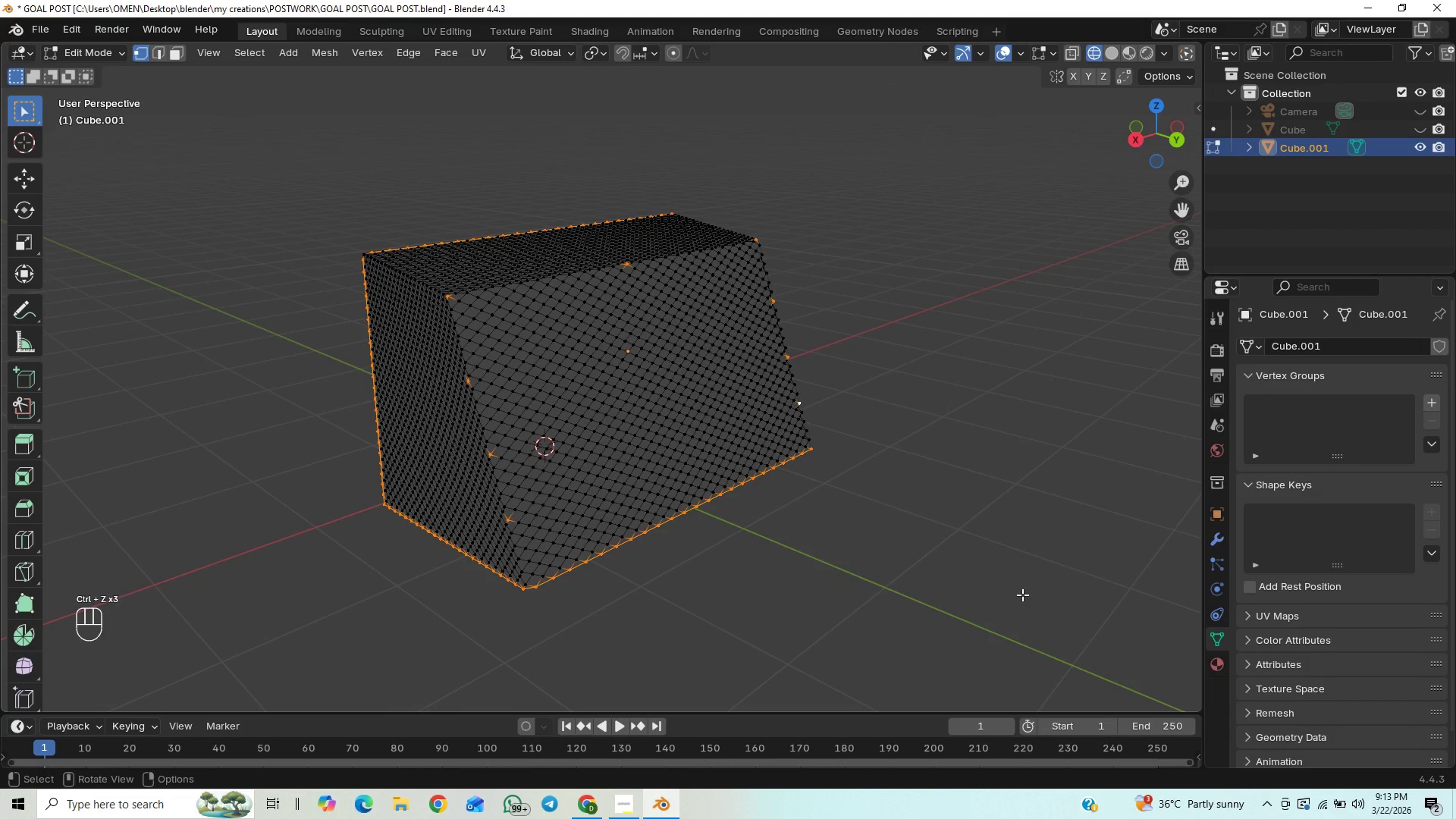 
key(Control+Z)
 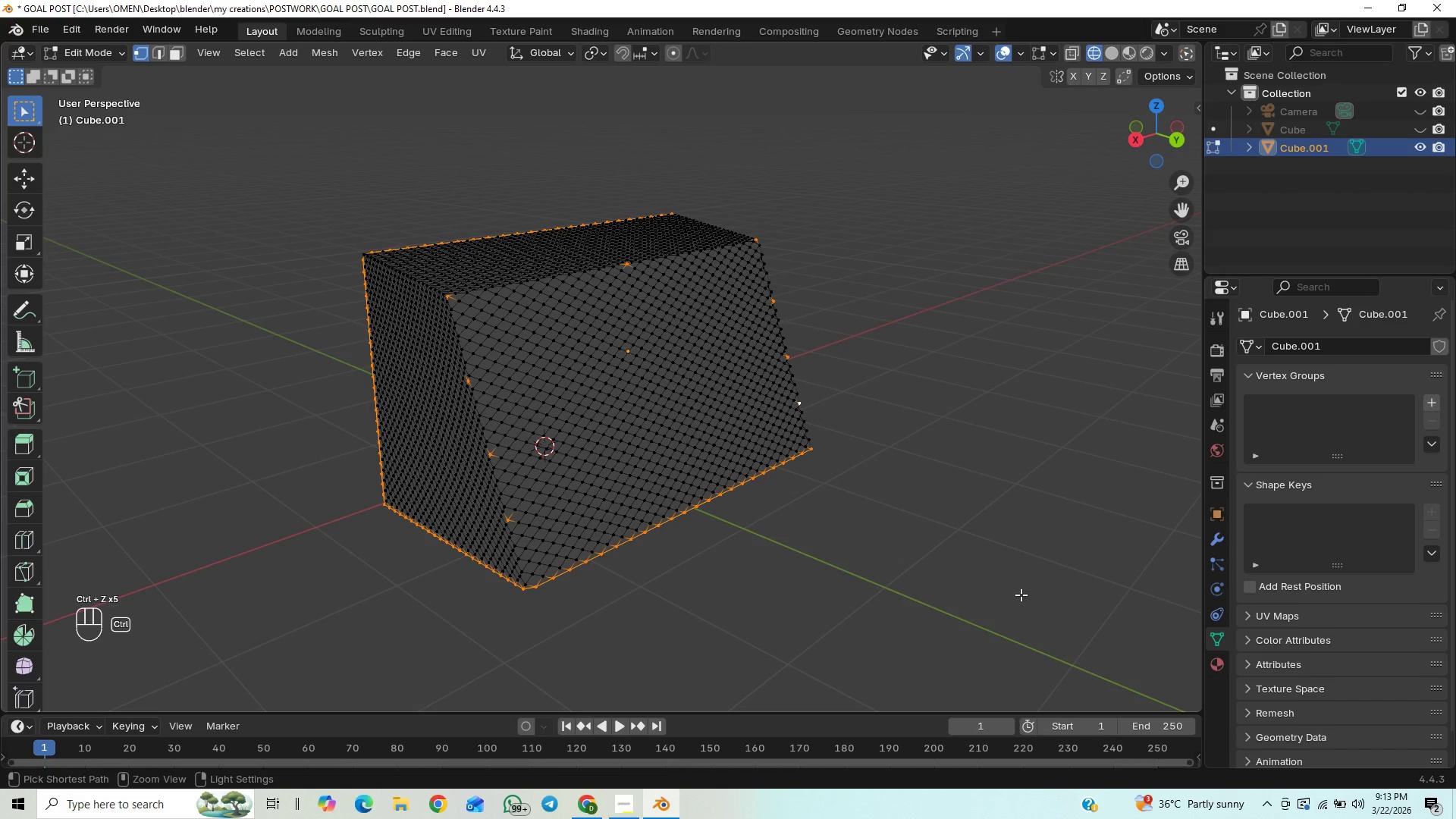 
key(Control+Z)
 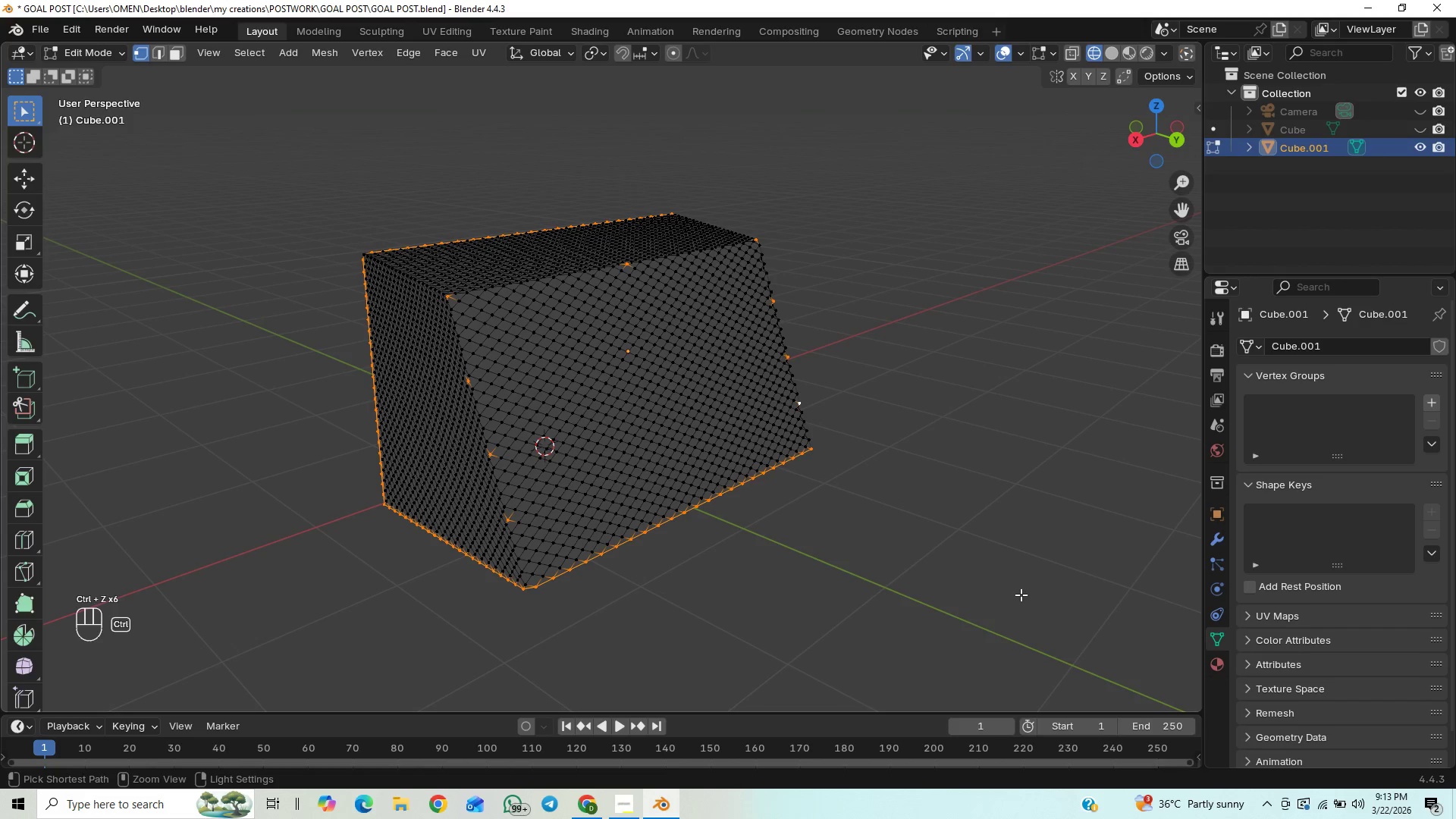 
key(Control+Z)
 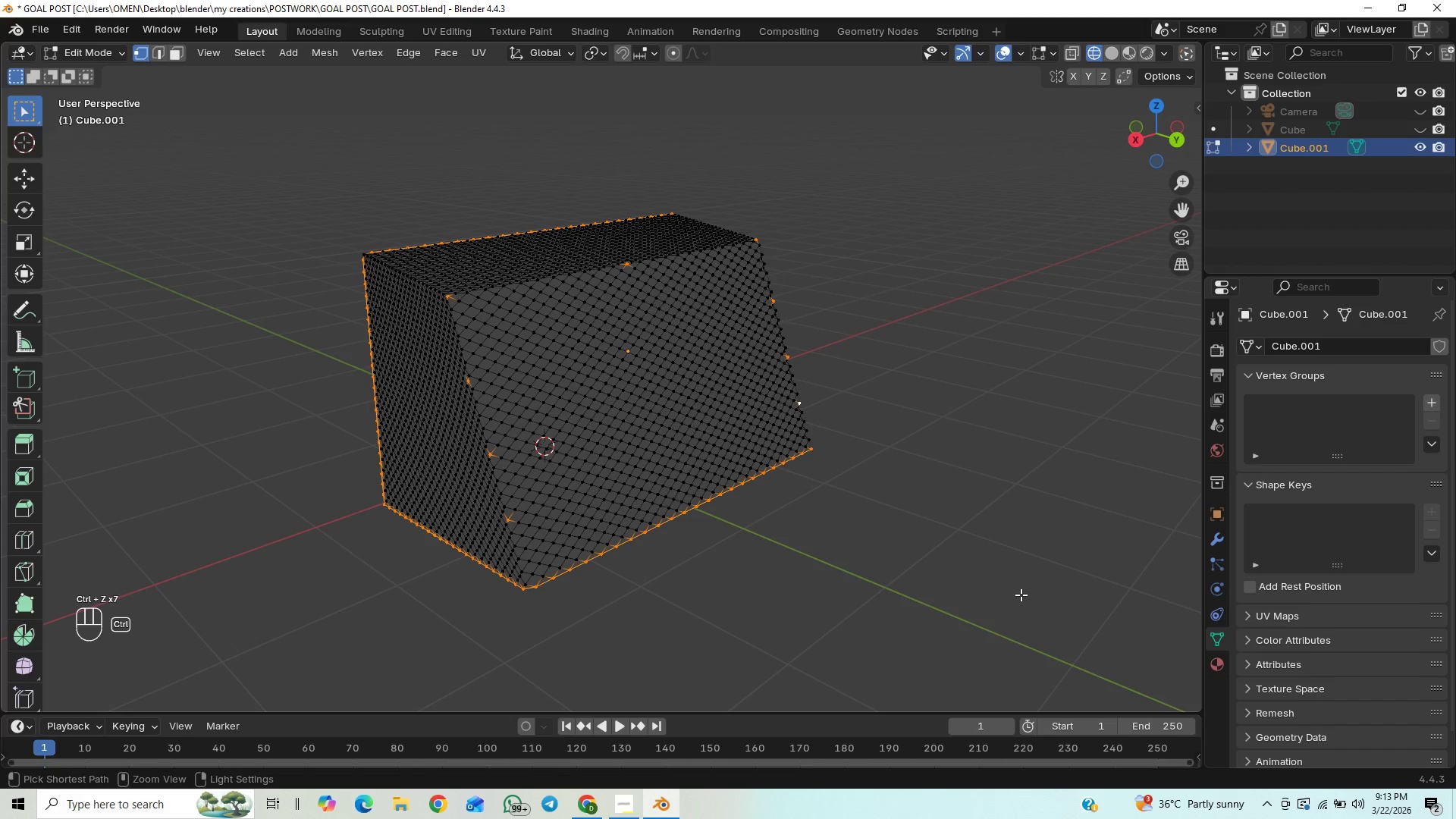 
key(Control+Z)
 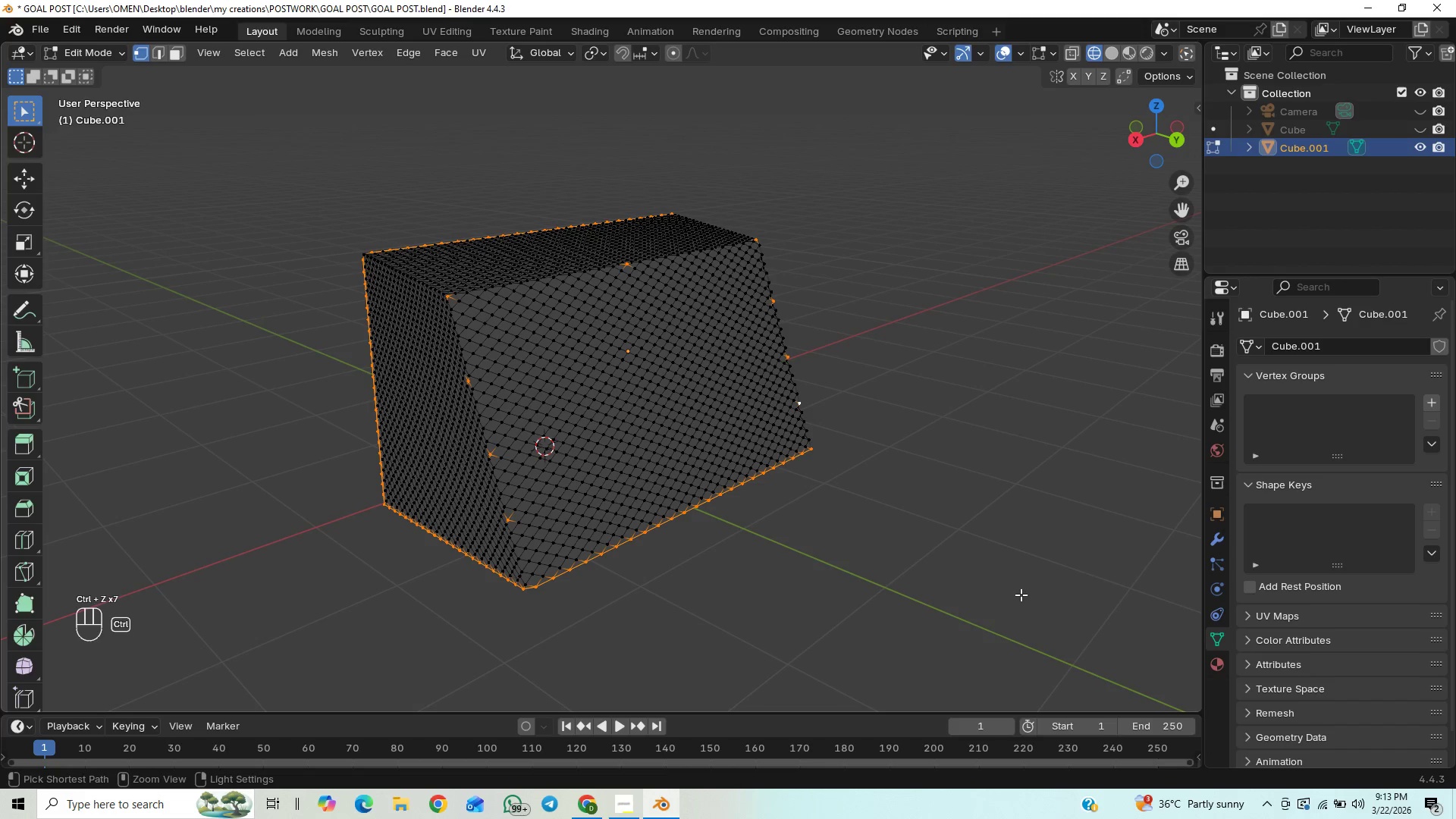 
key(Control+Z)
 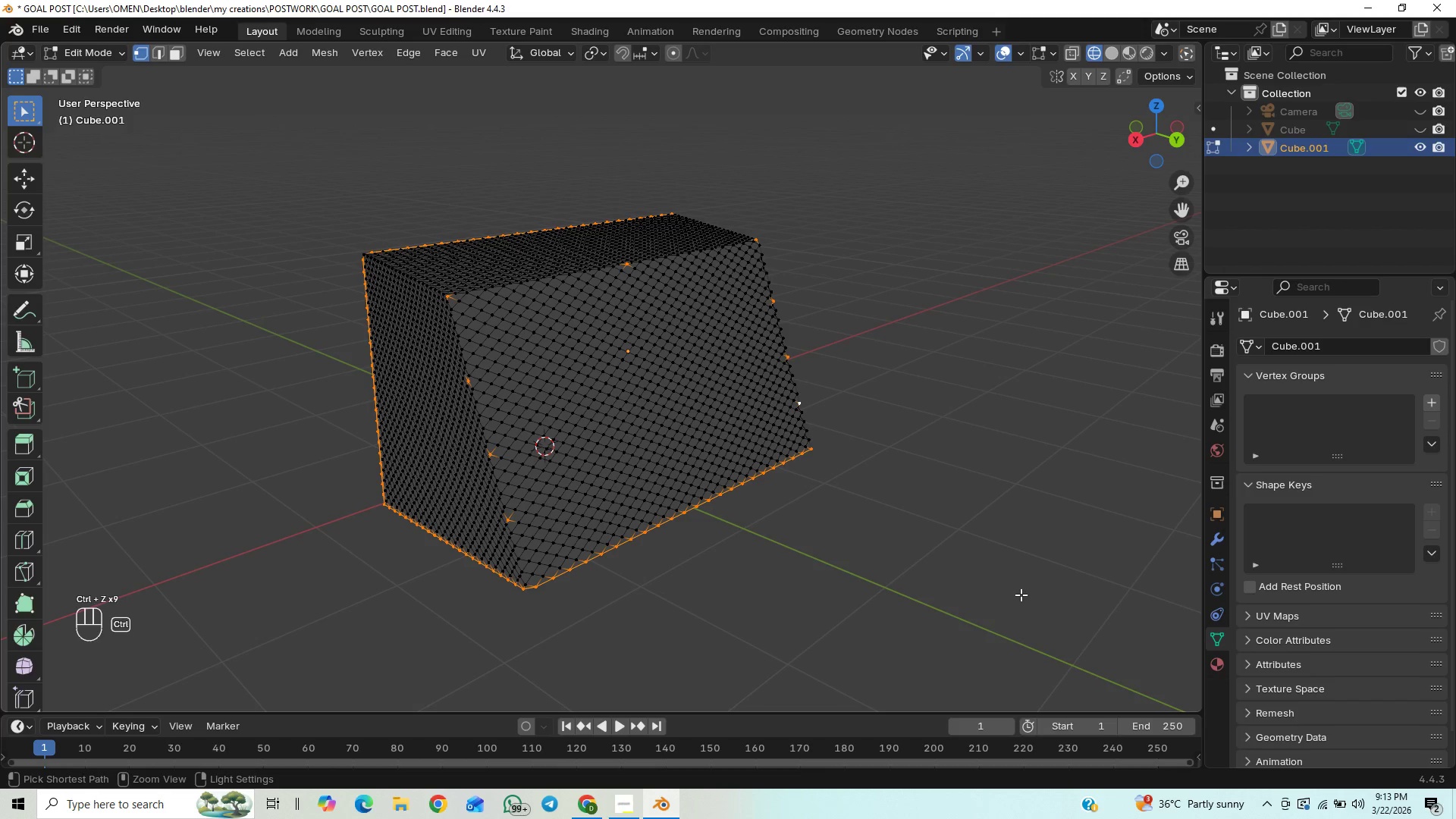 
key(Control+Z)
 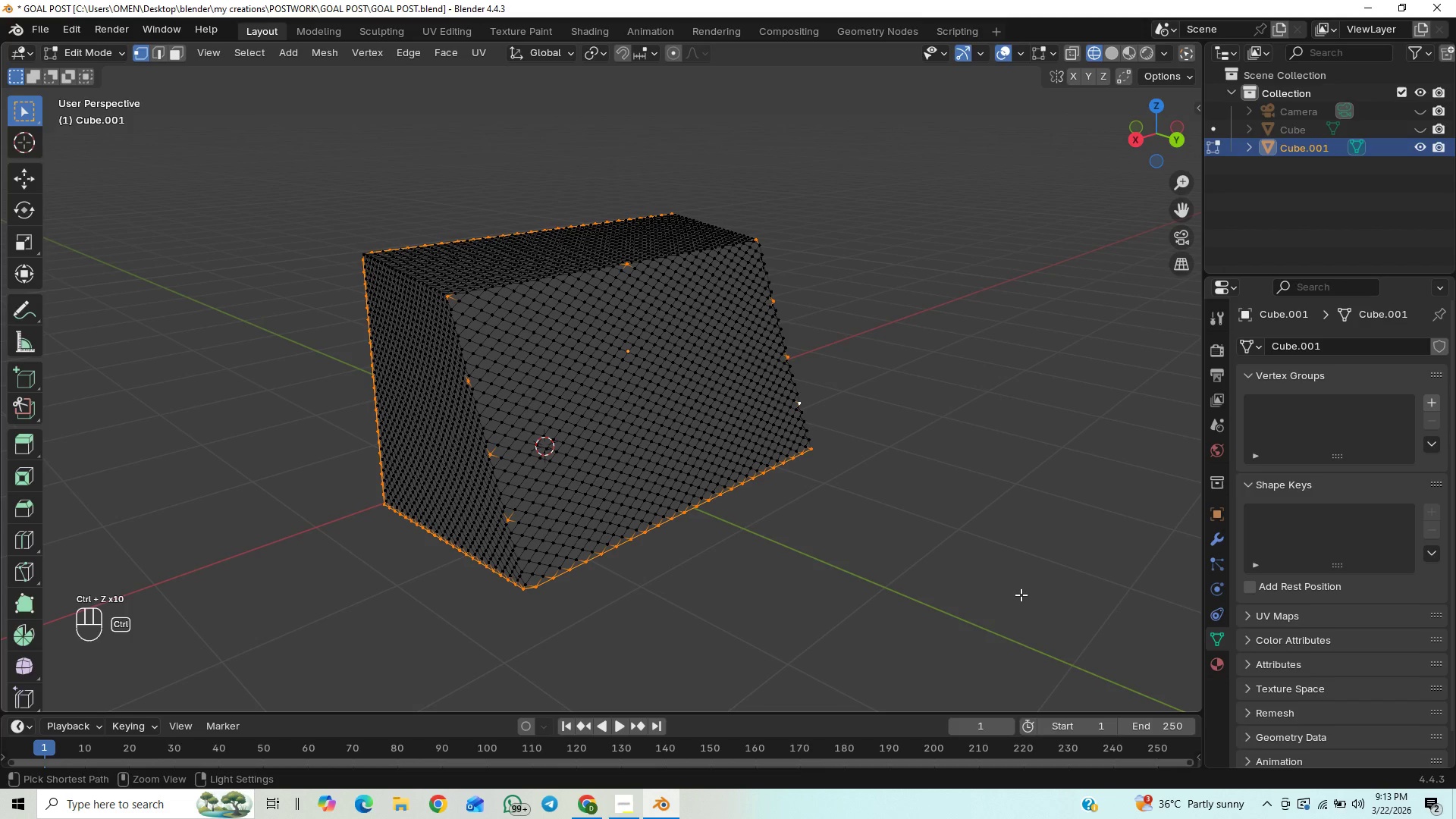 
key(Control+Z)
 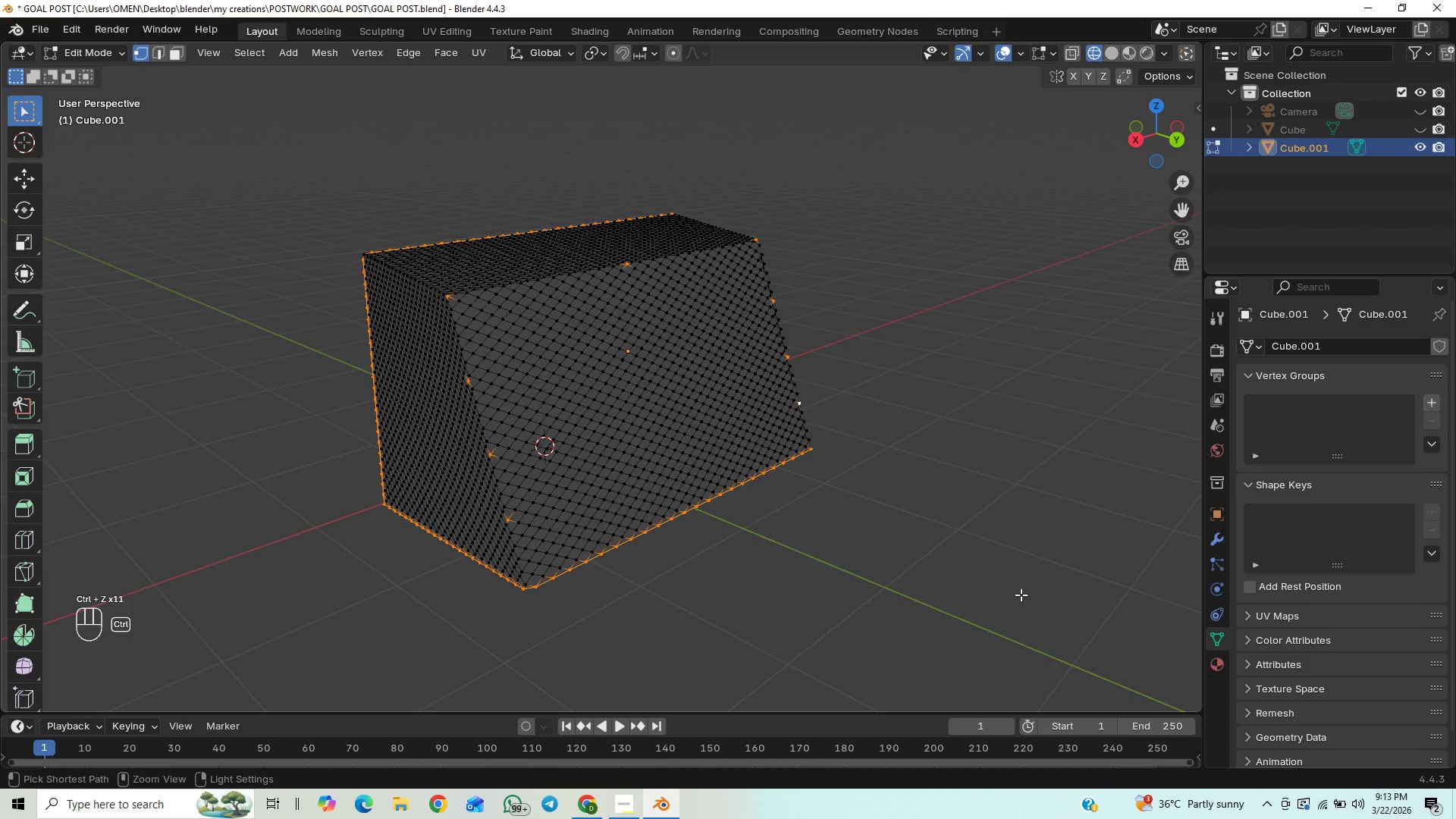 
key(Control+Z)
 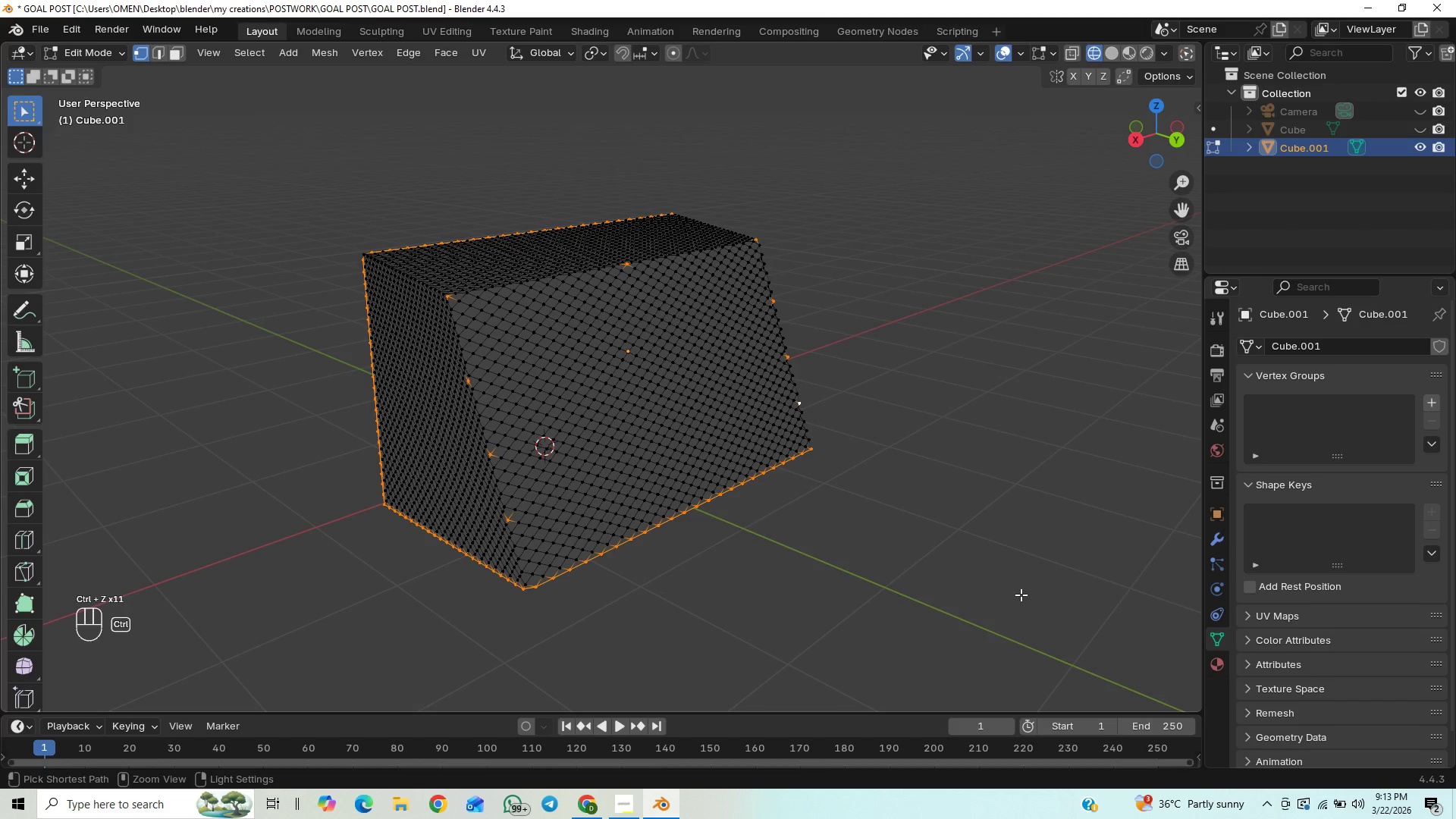 
key(Control+Z)
 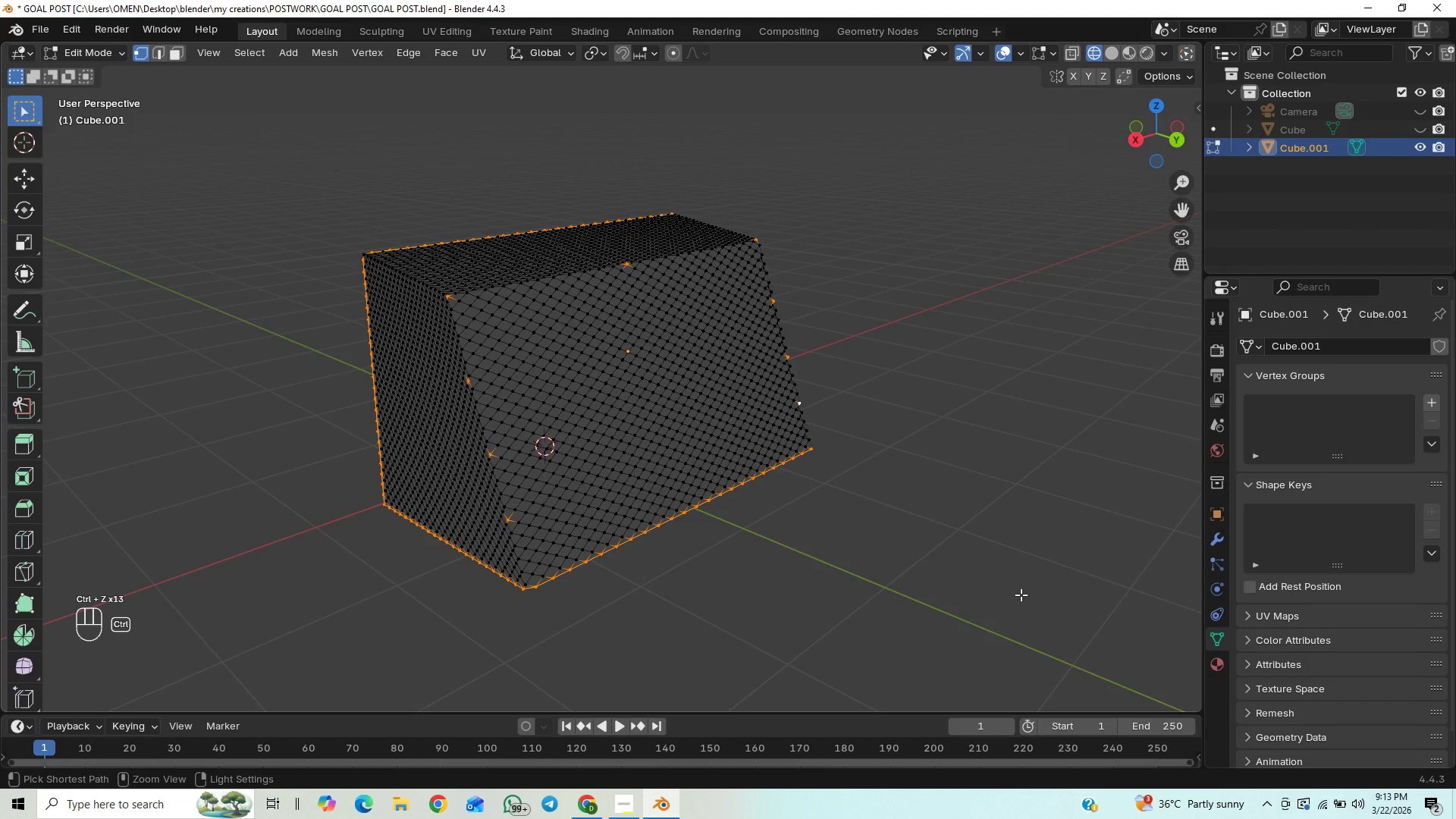 
key(Control+Z)
 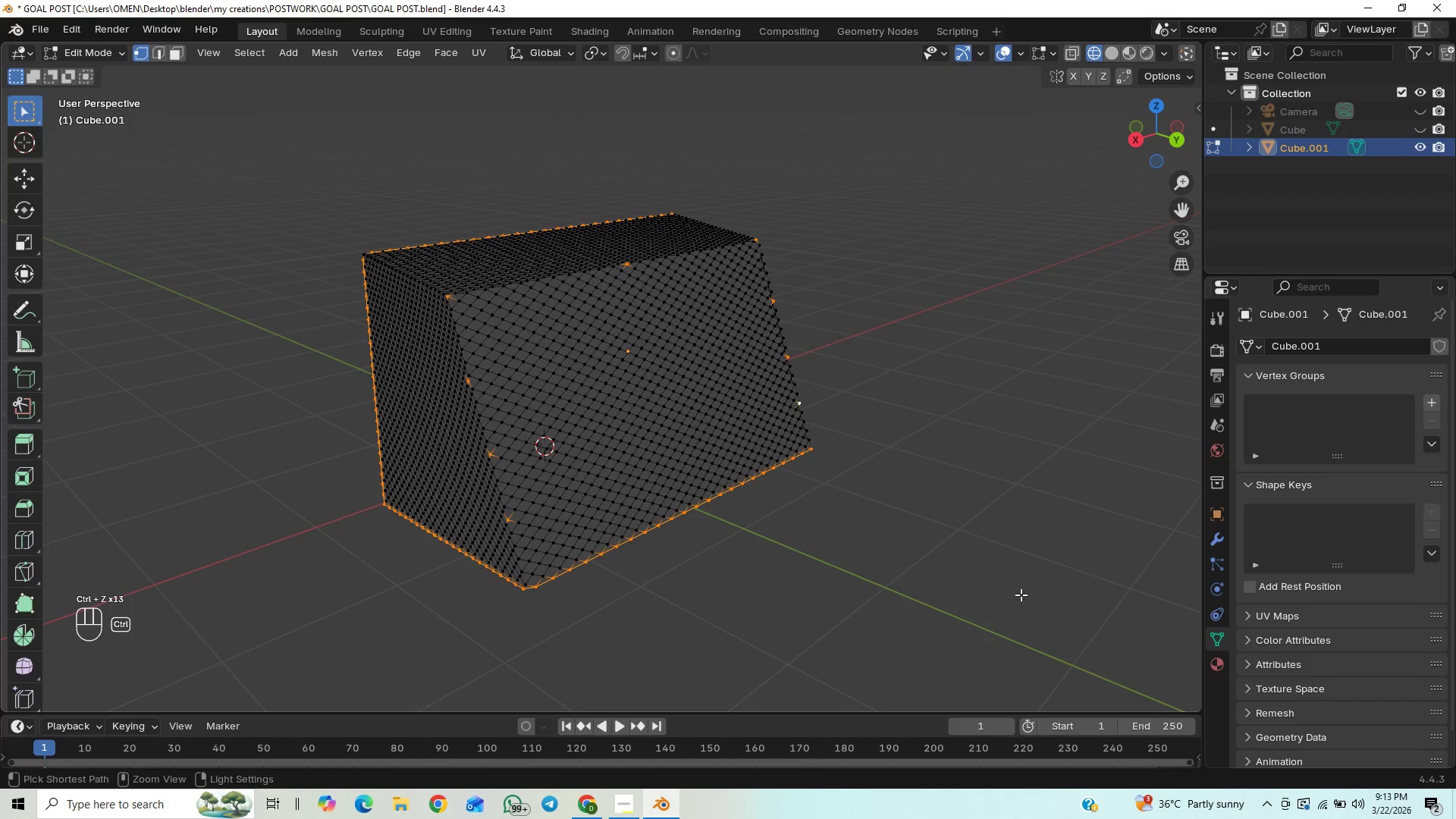 
key(Control+Z)
 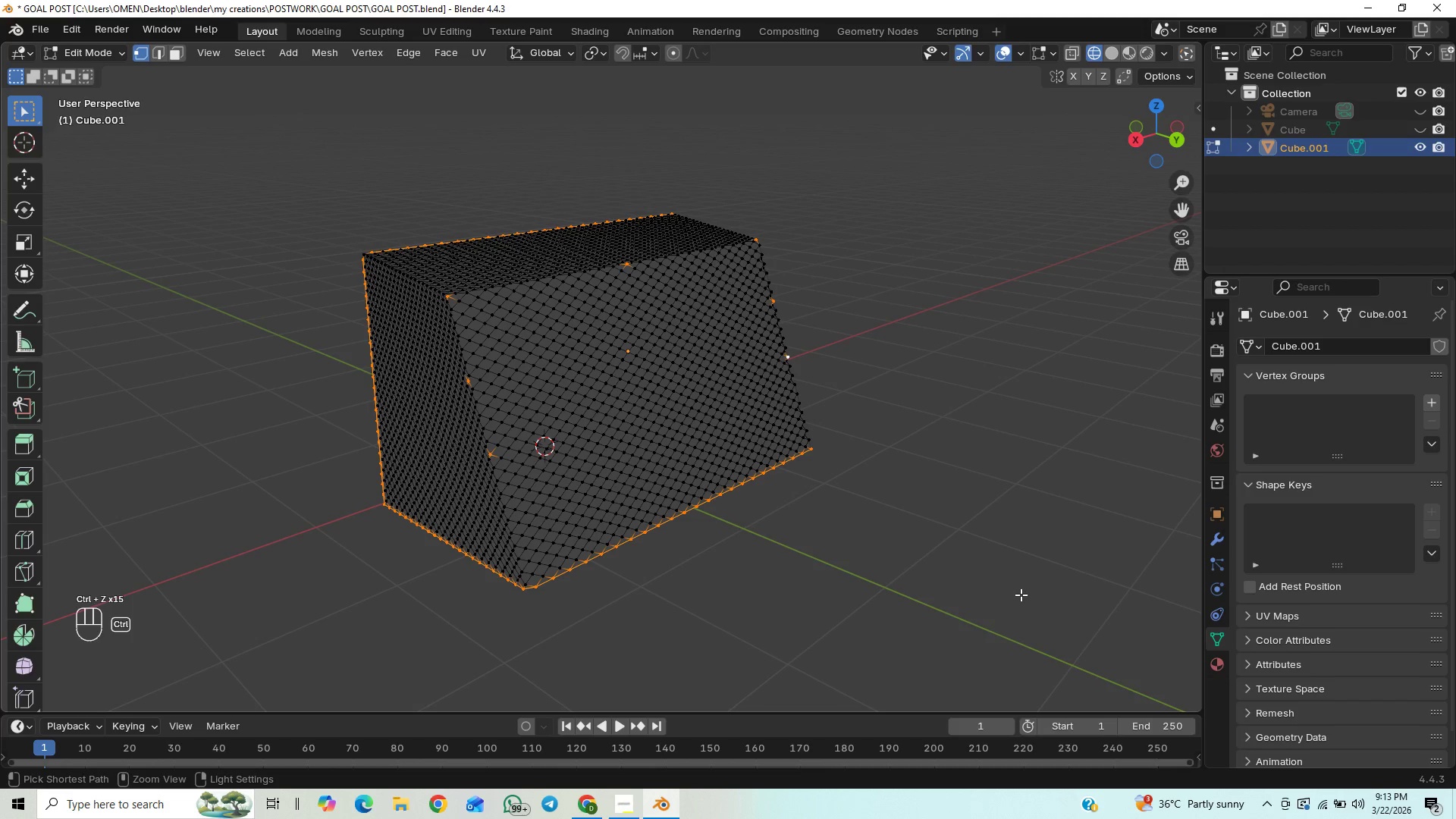 
key(Control+Z)
 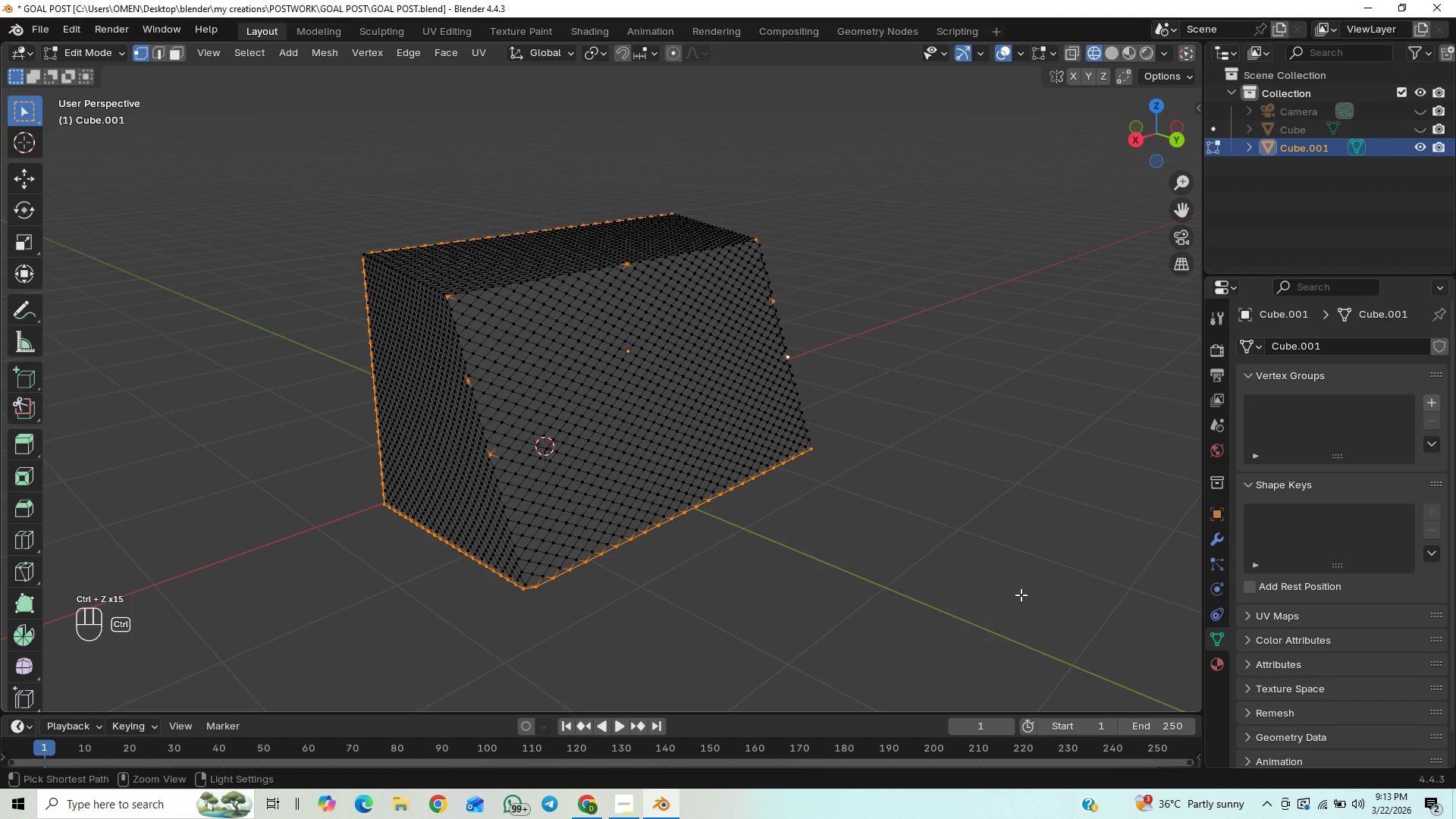 
key(Control+Shift+Z)
 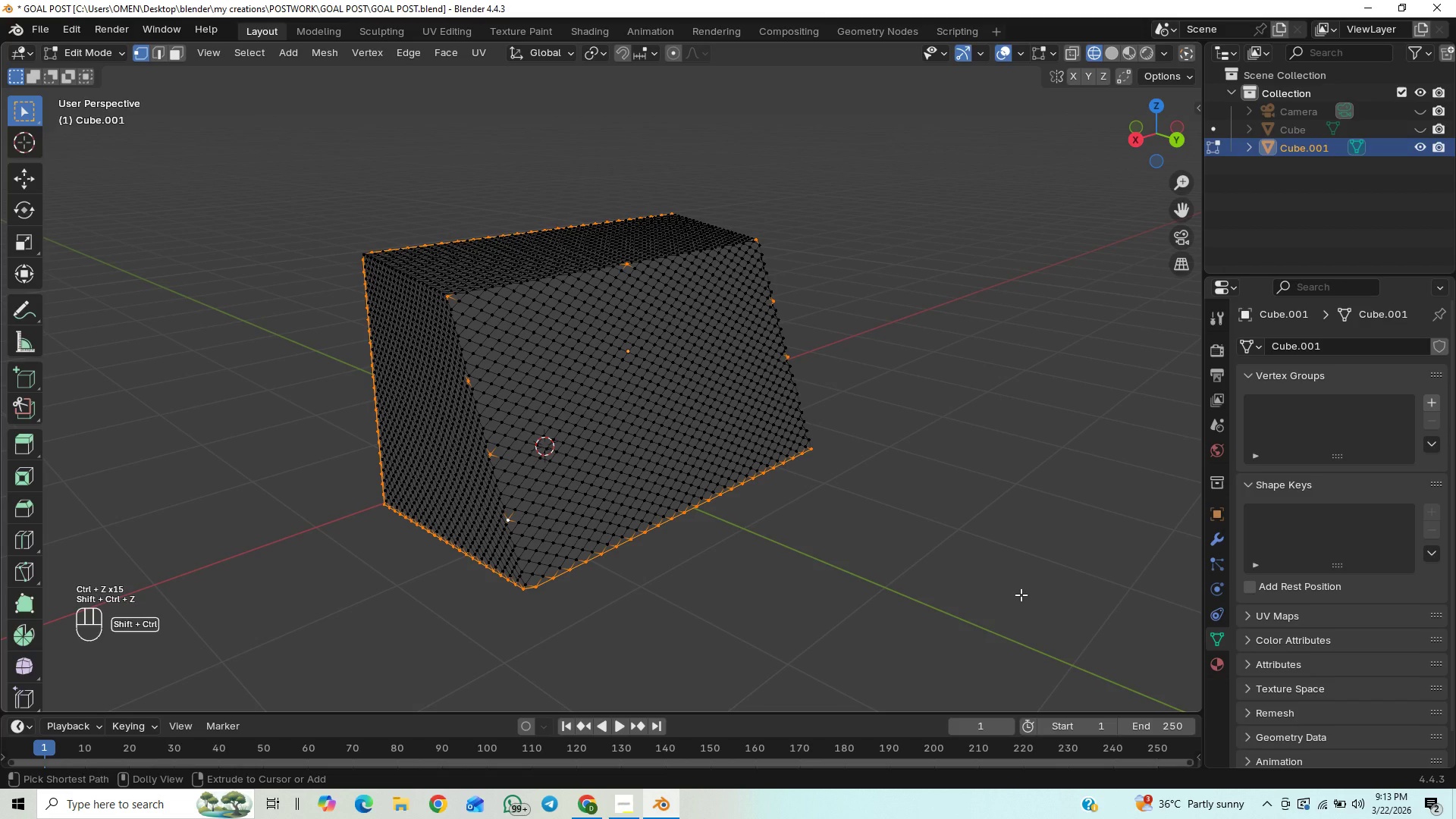 
key(Control+Shift+Z)
 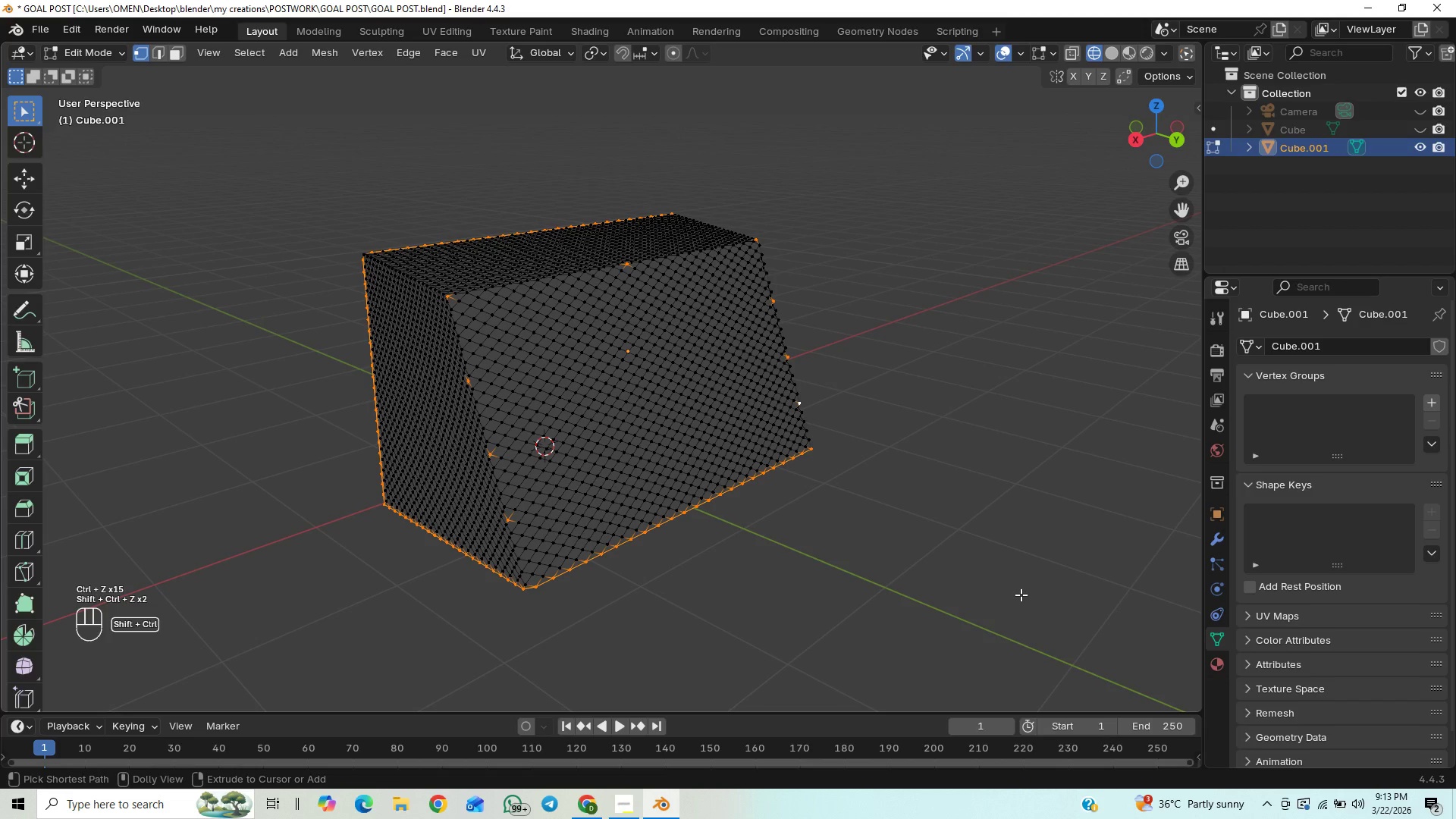 
key(Control+Shift+Z)
 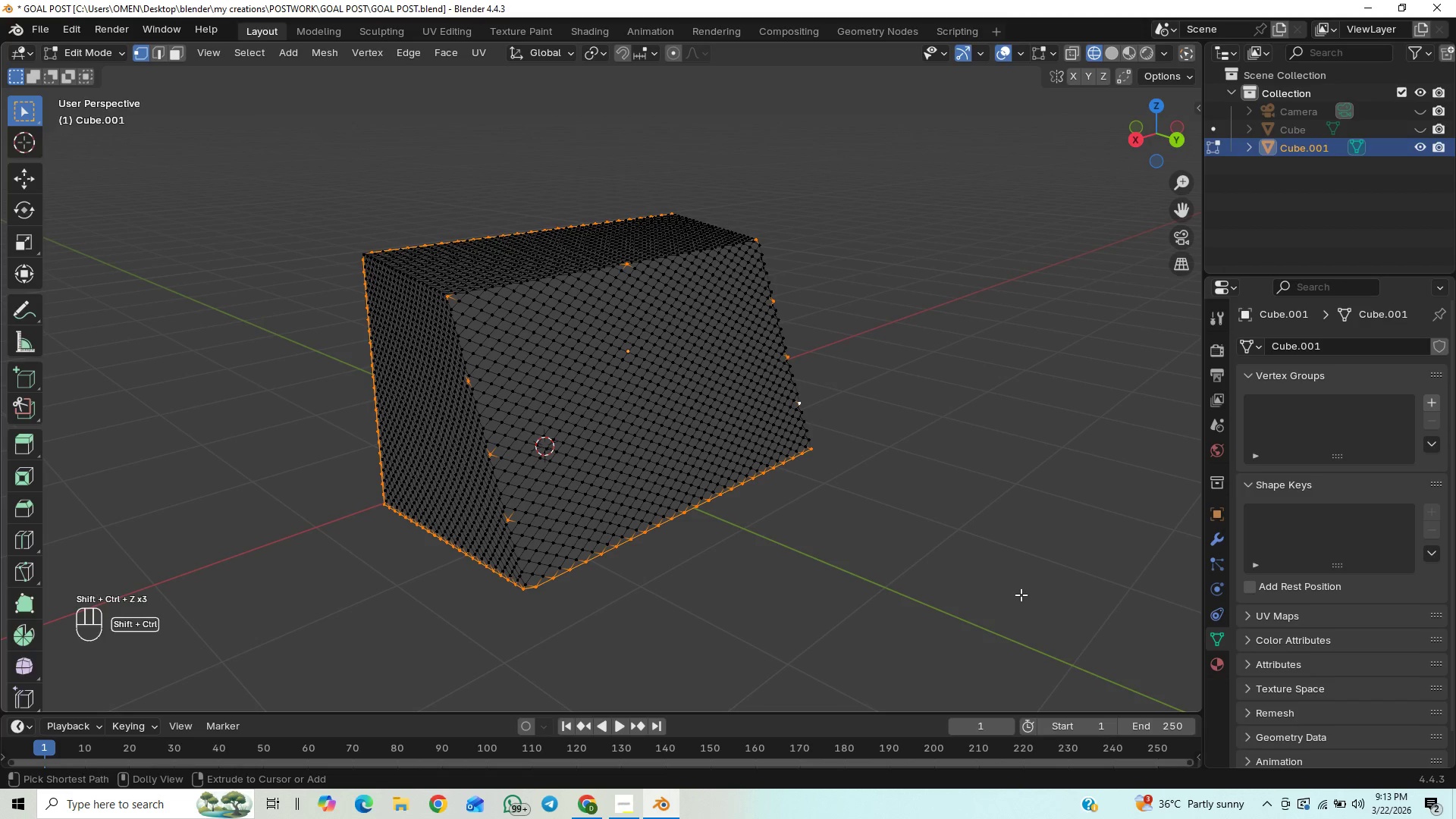 
key(Control+Shift+Z)
 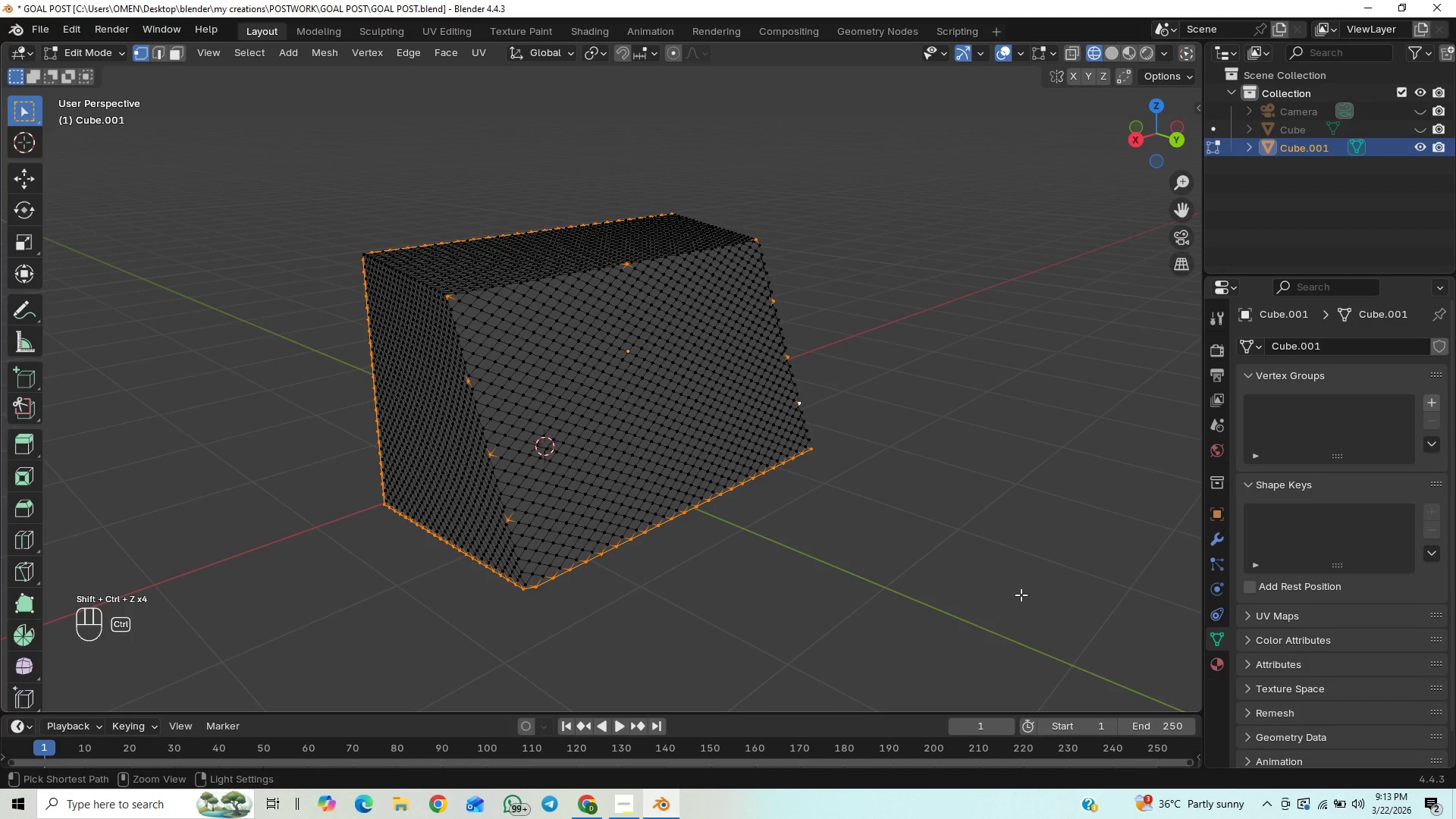 
key(Control+Z)
 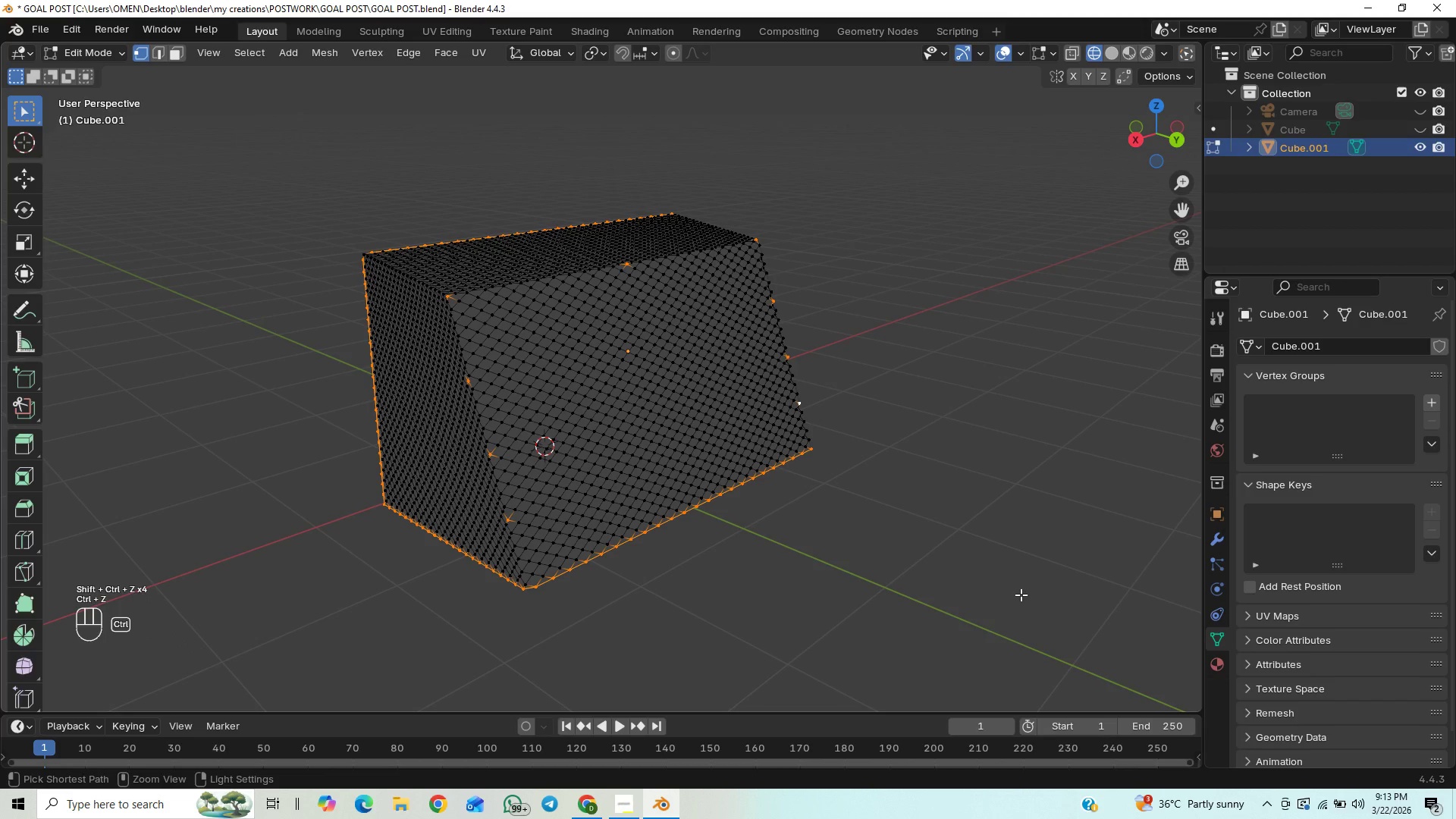 
key(Control+Z)
 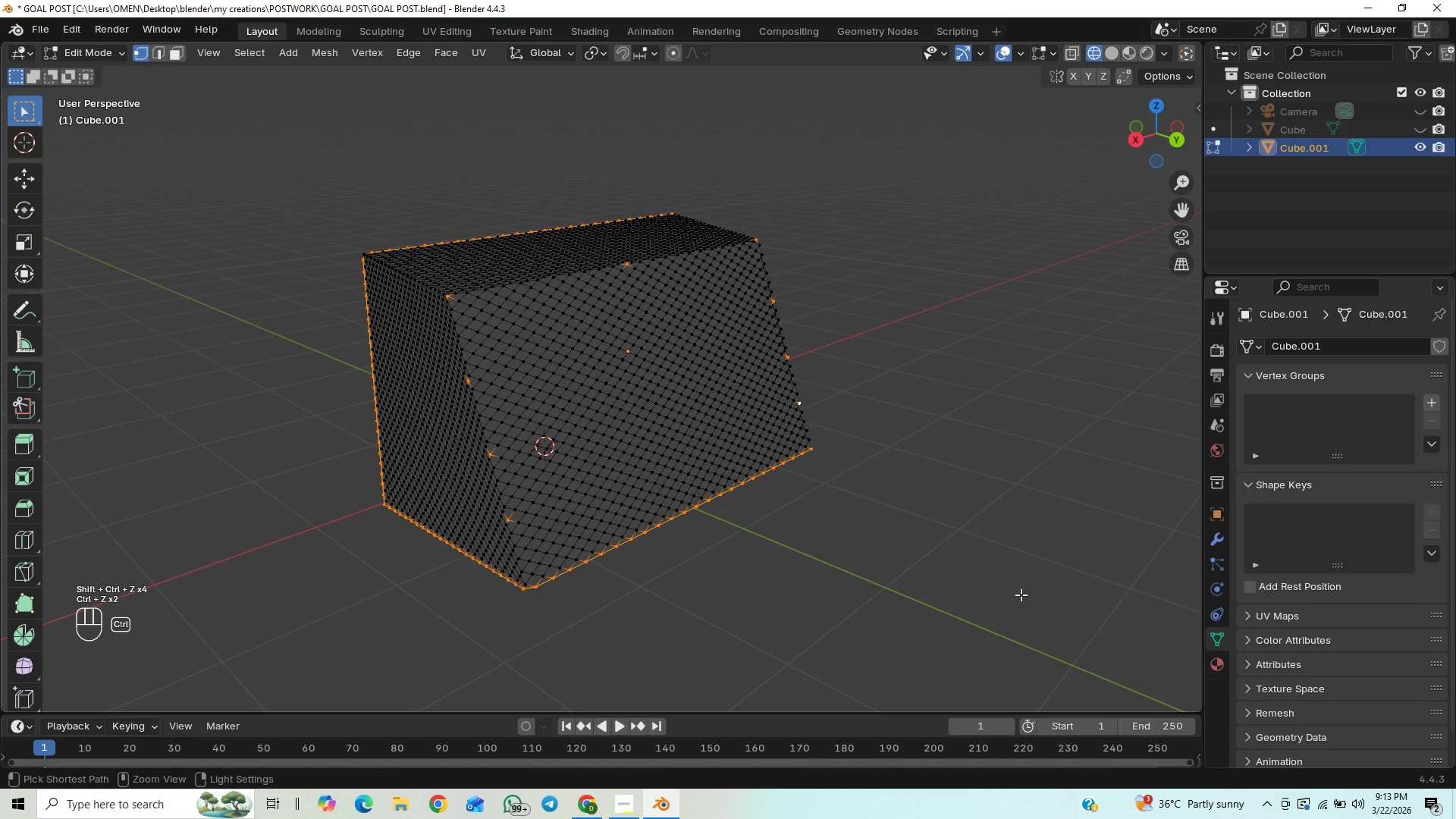 
key(Control+Z)
 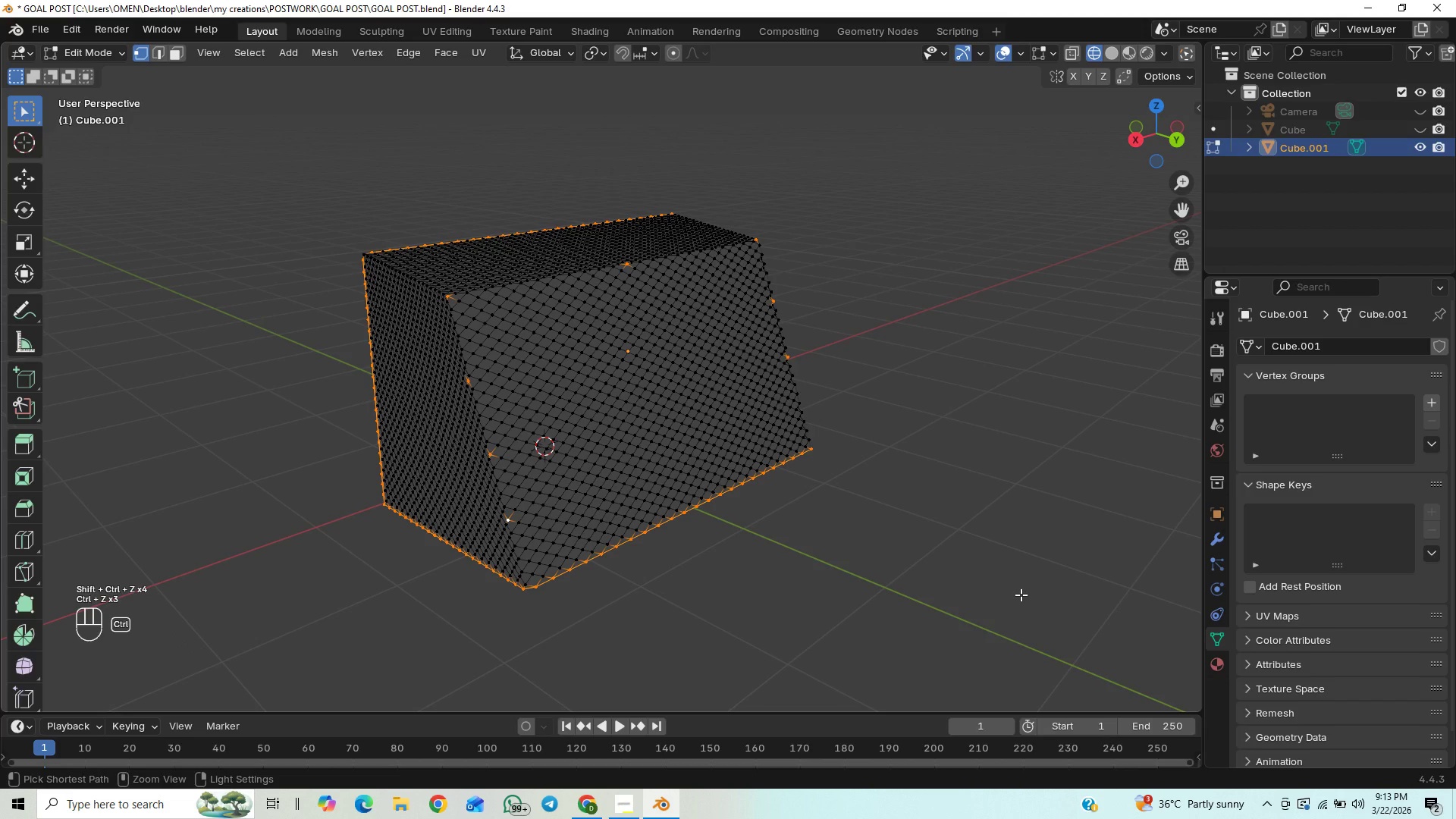 
key(Control+Shift+Z)
 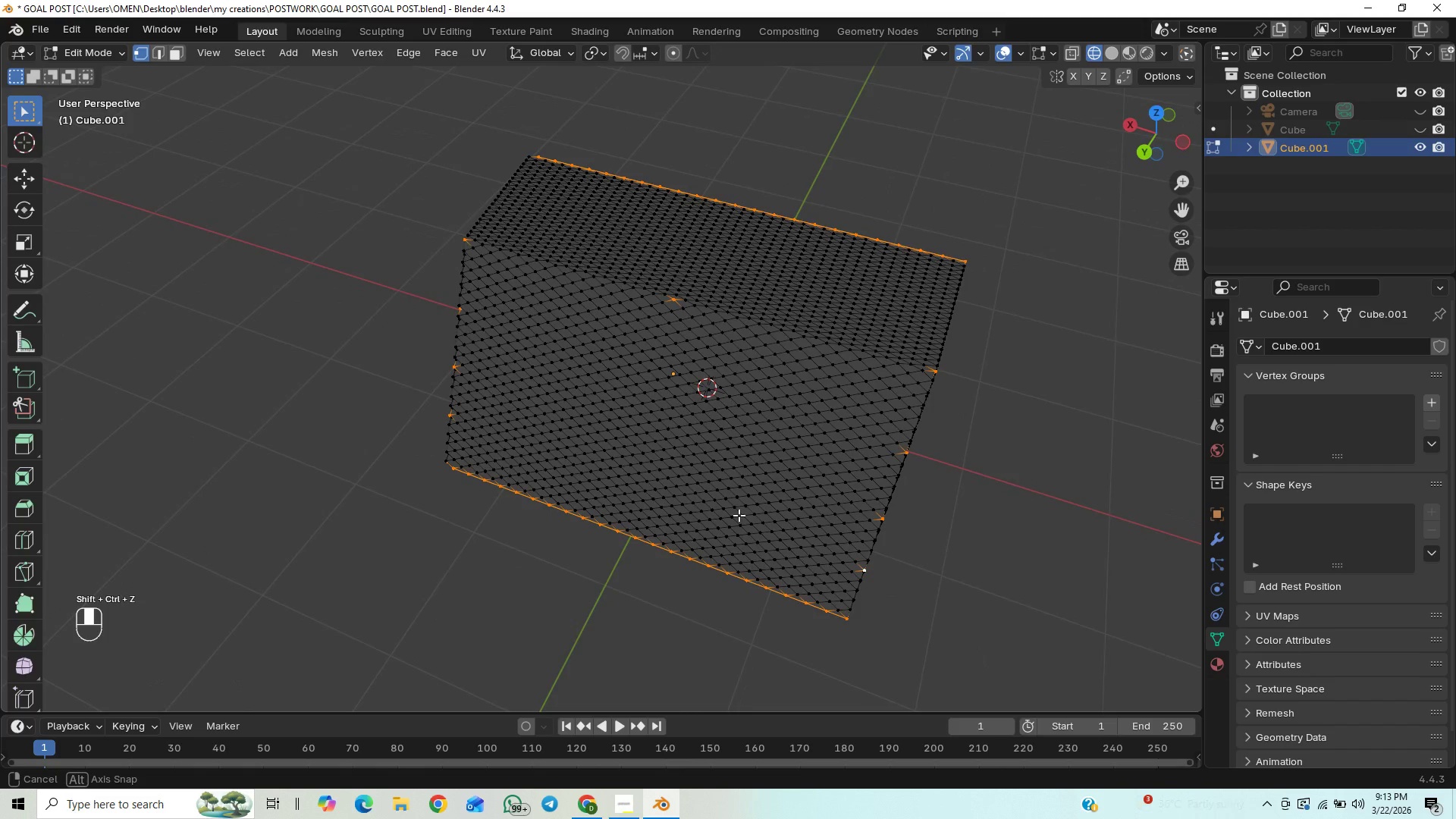 
middle_click([1025, 422])
 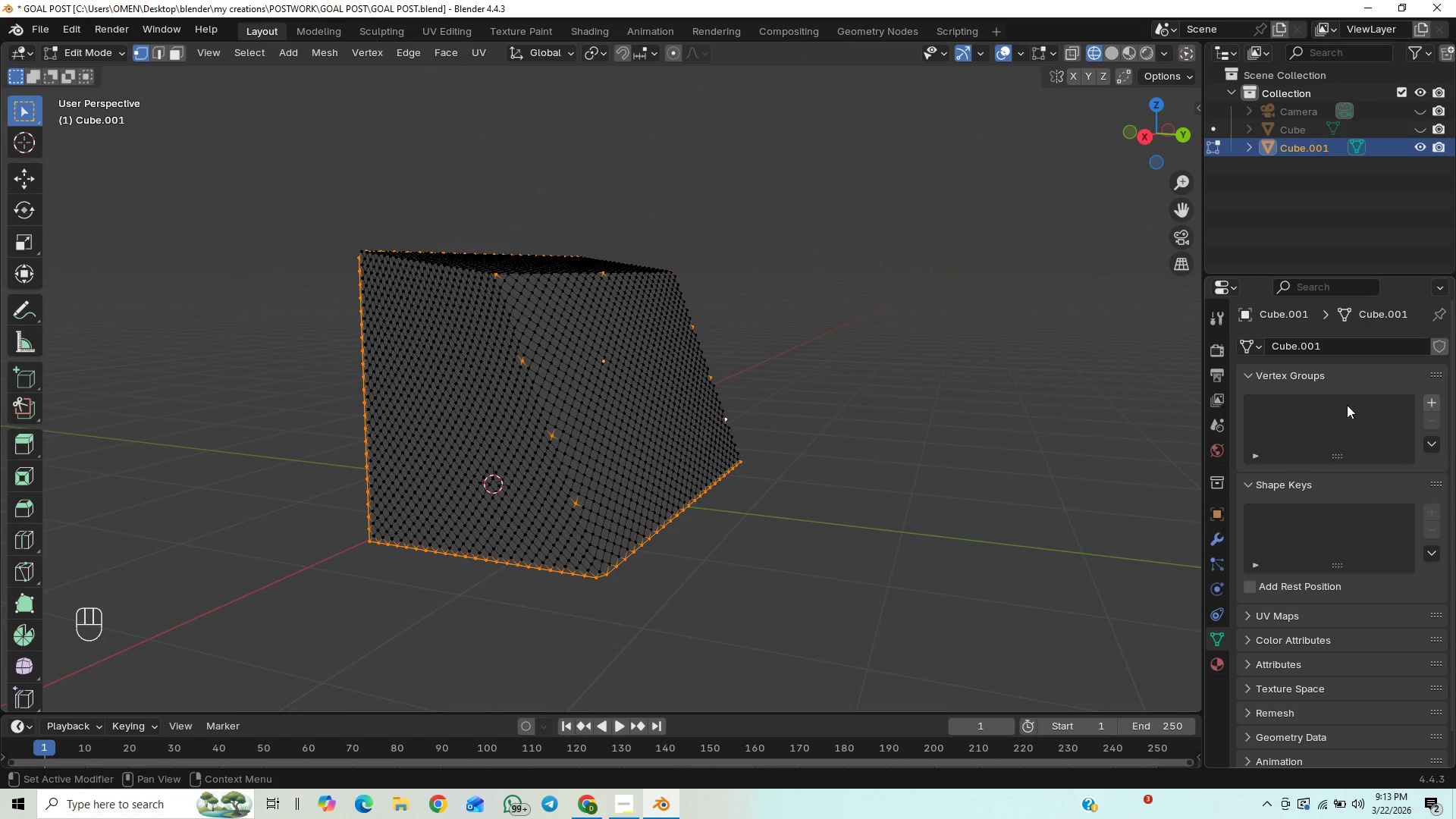 
left_click([1431, 404])
 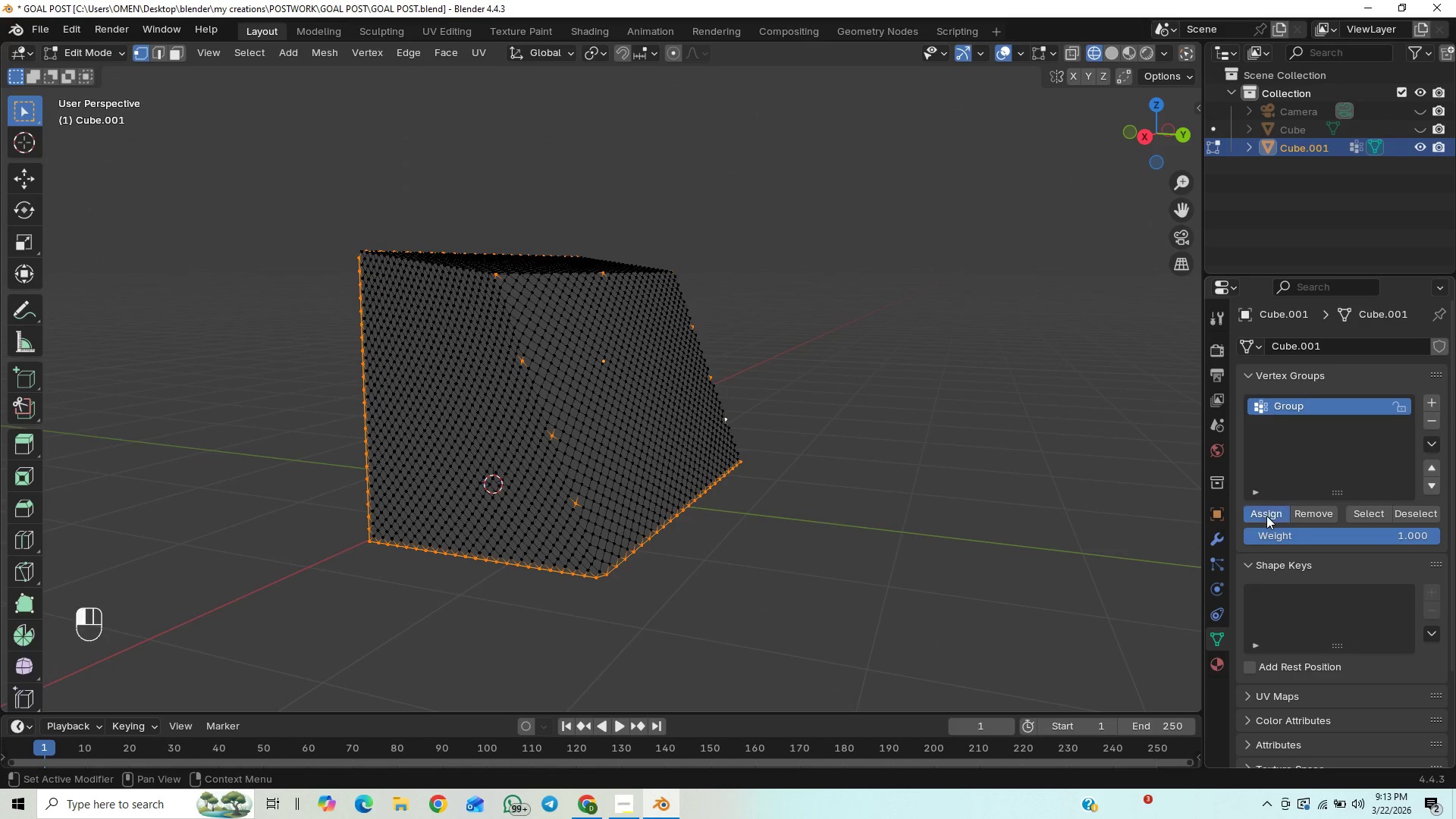 
double_click([1266, 516])
 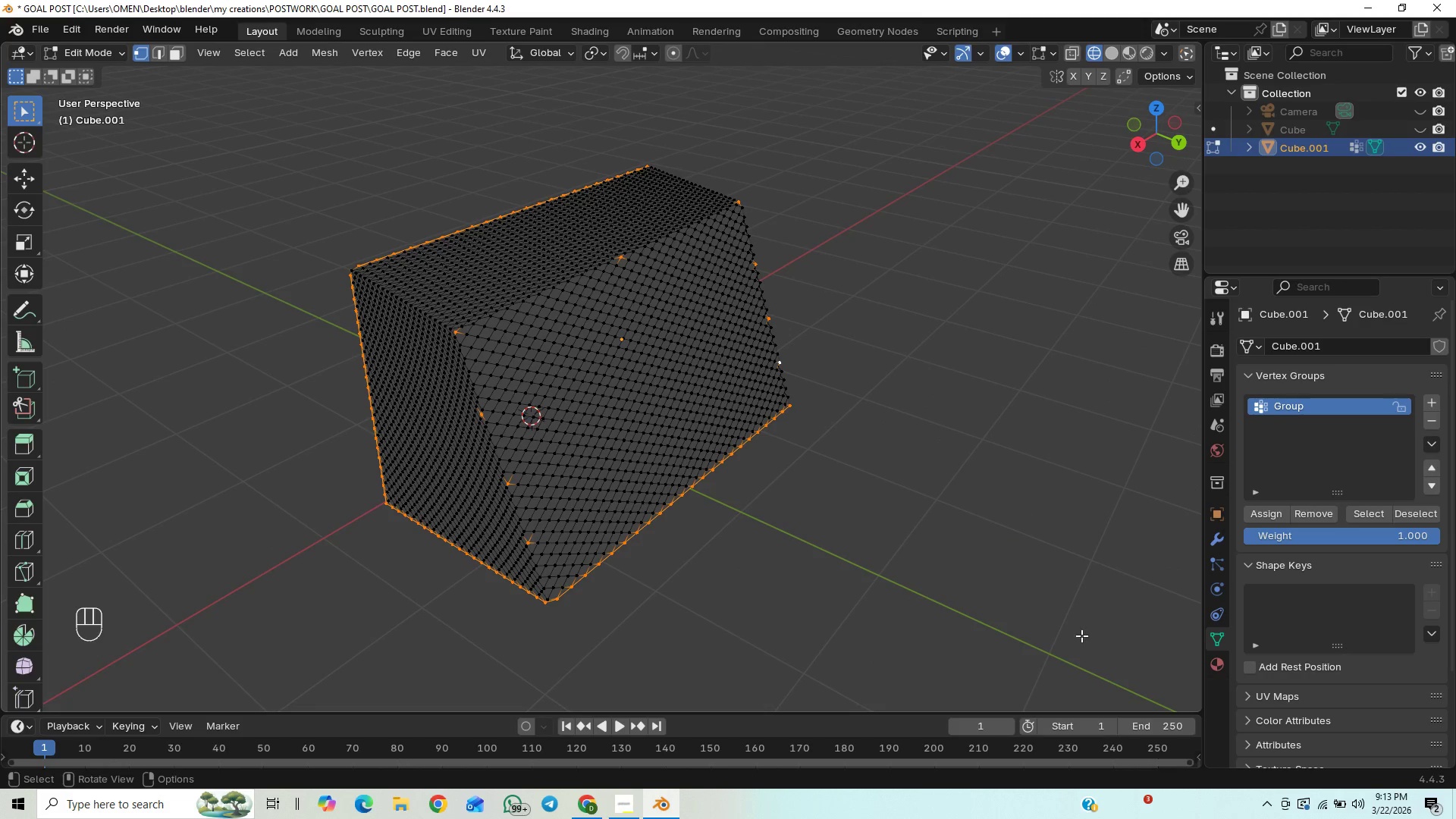 
wait(6.81)
 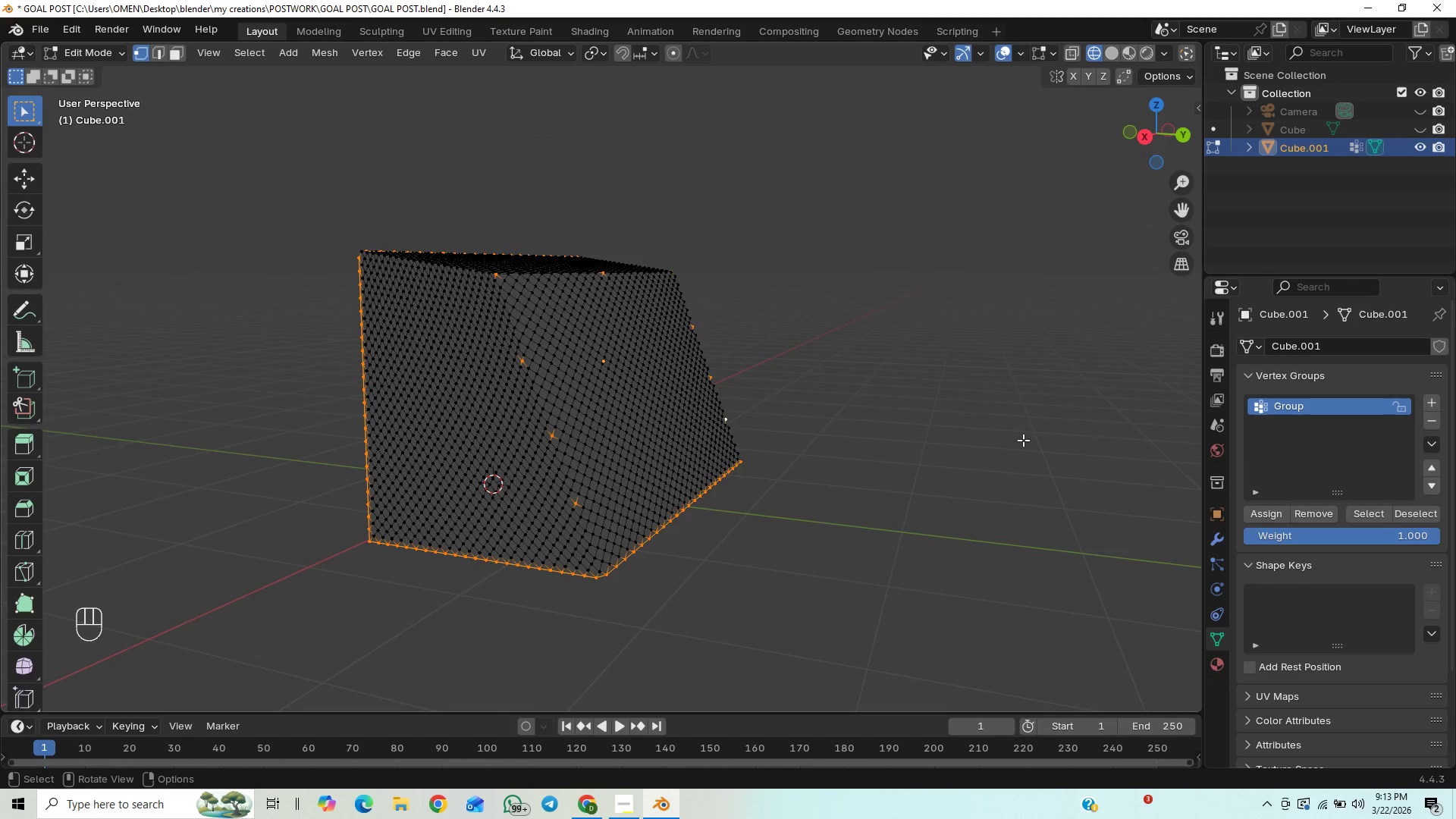 
key(Tab)
 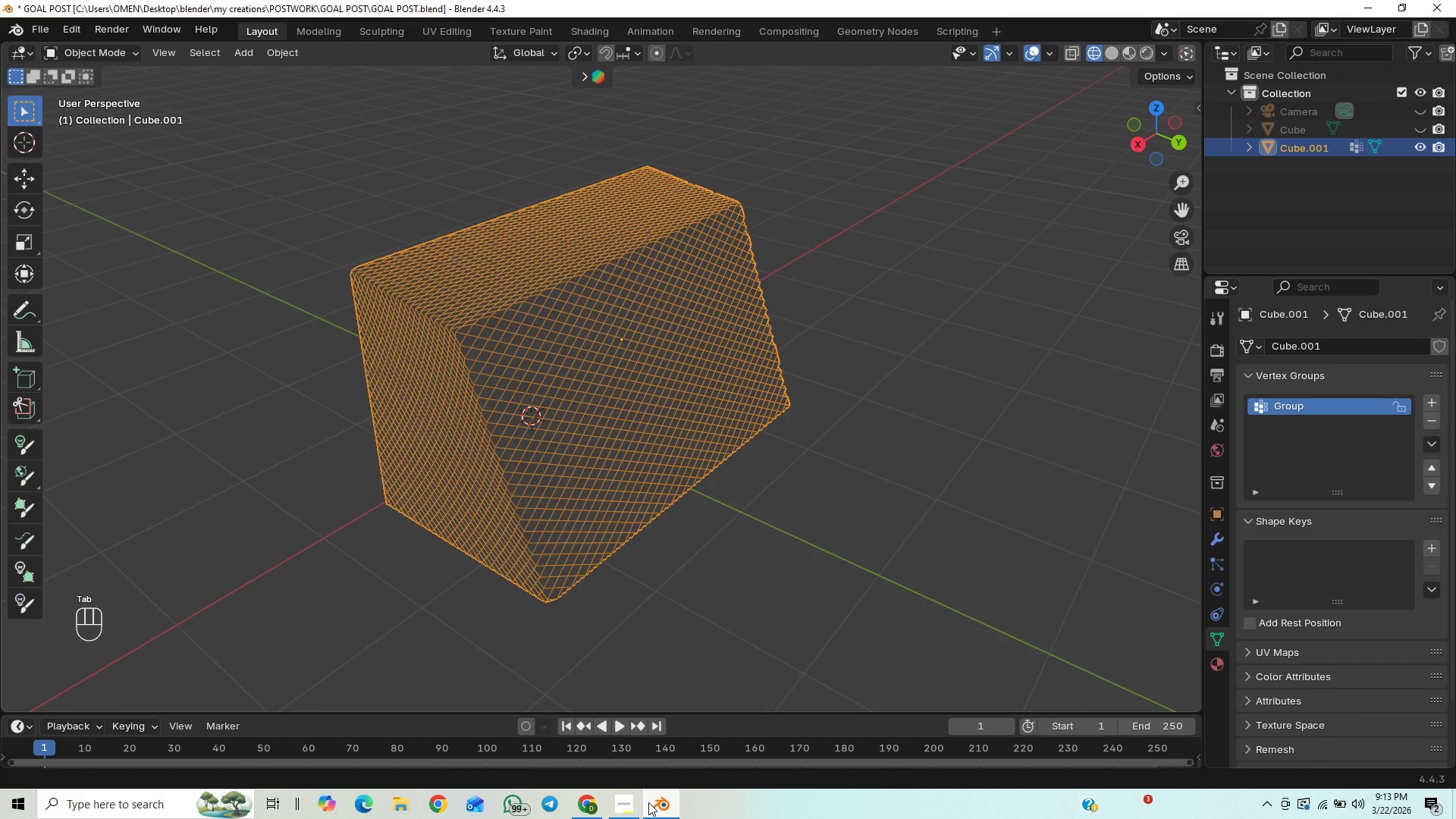 
left_click([625, 802])